 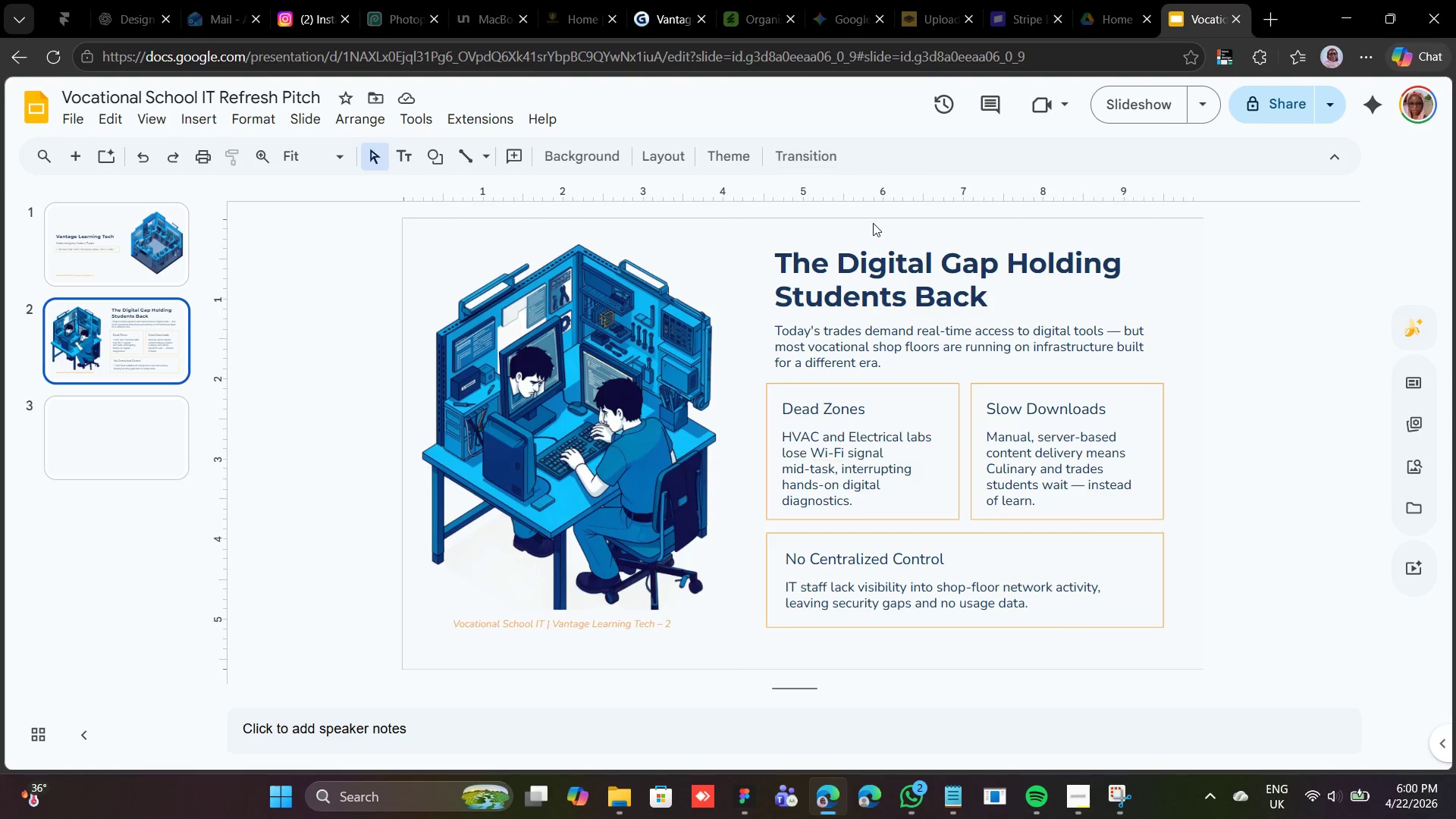 
left_click([877, 246])
 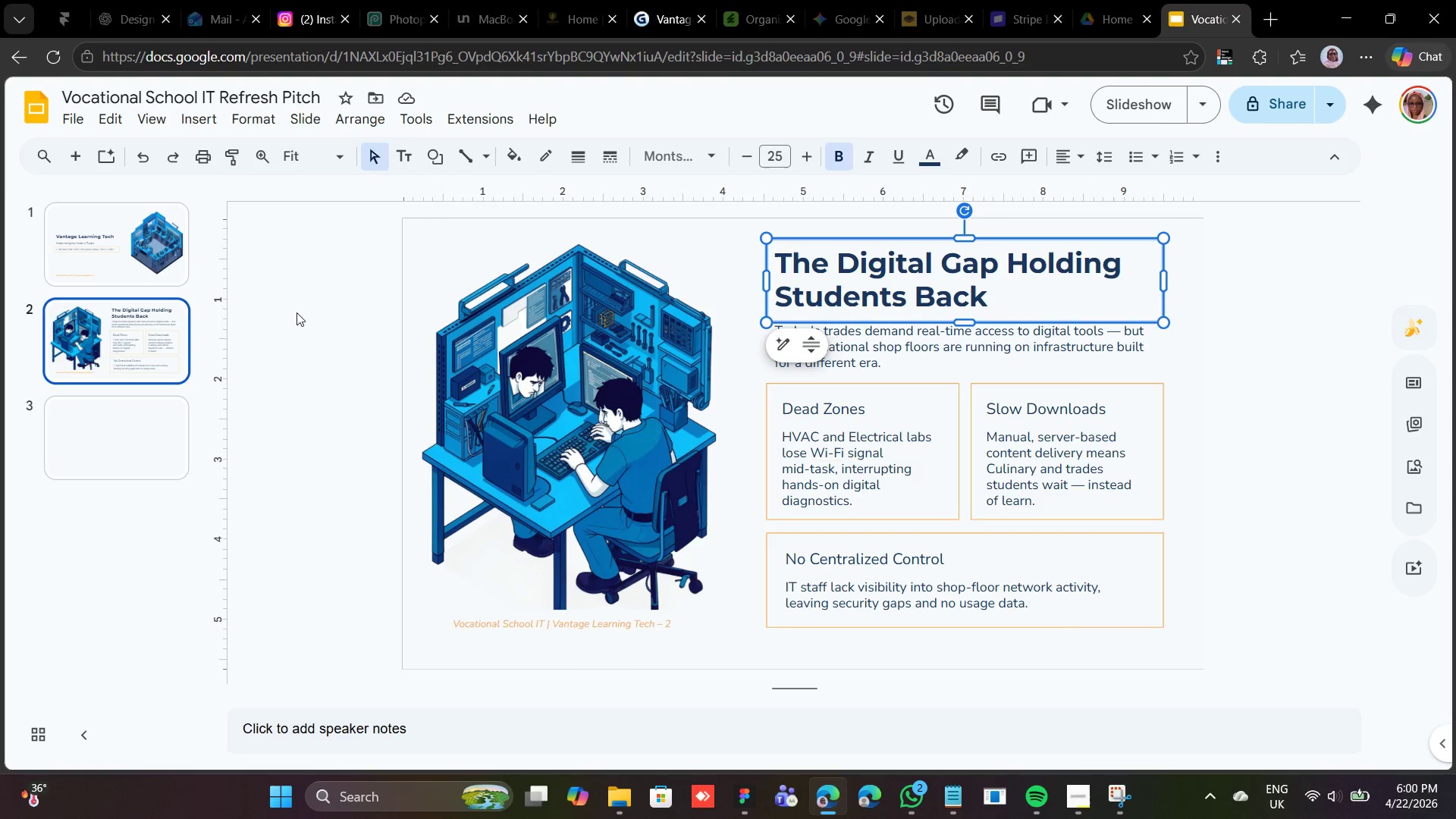 
left_click([130, 259])
 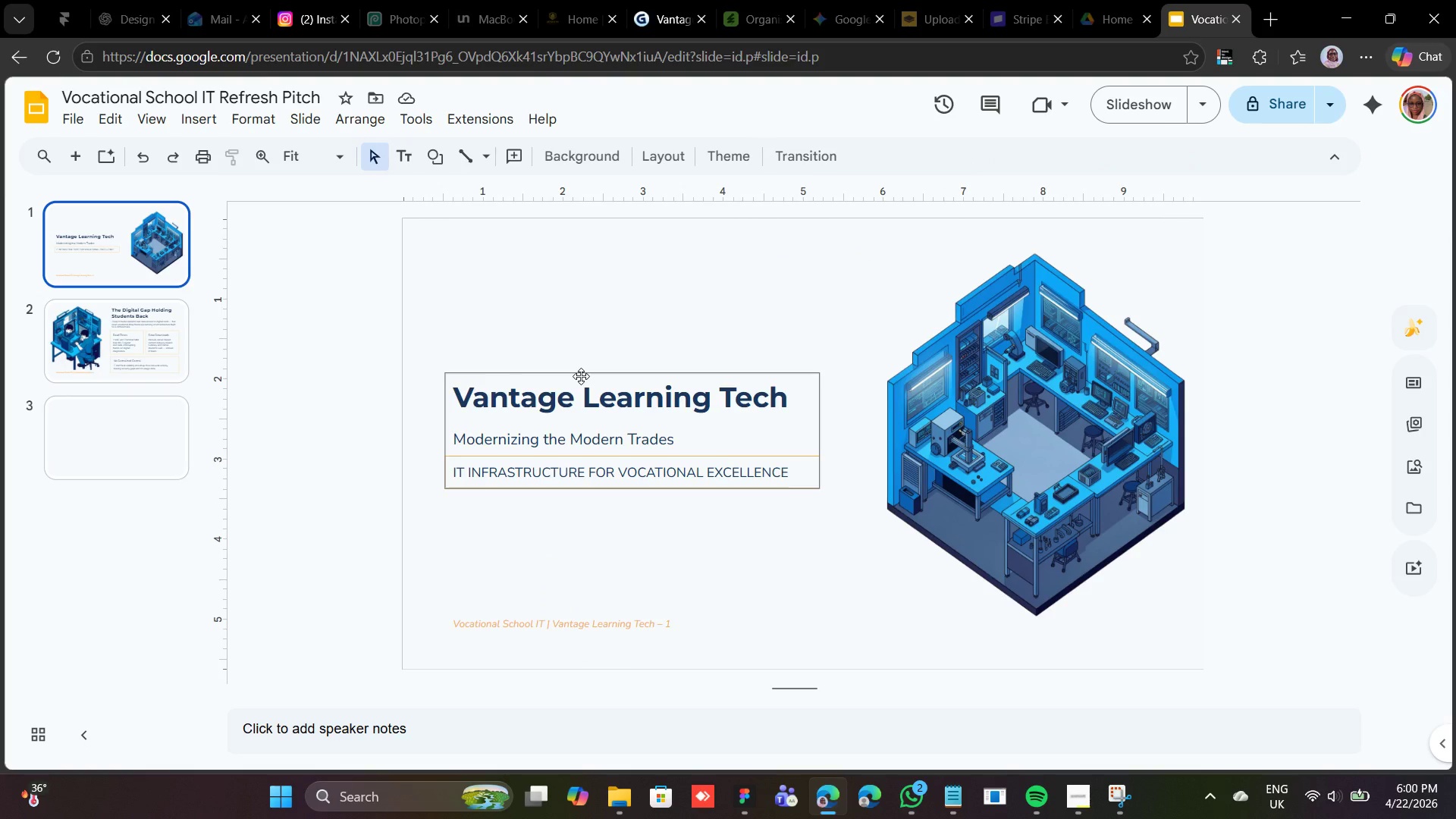 
left_click([581, 376])
 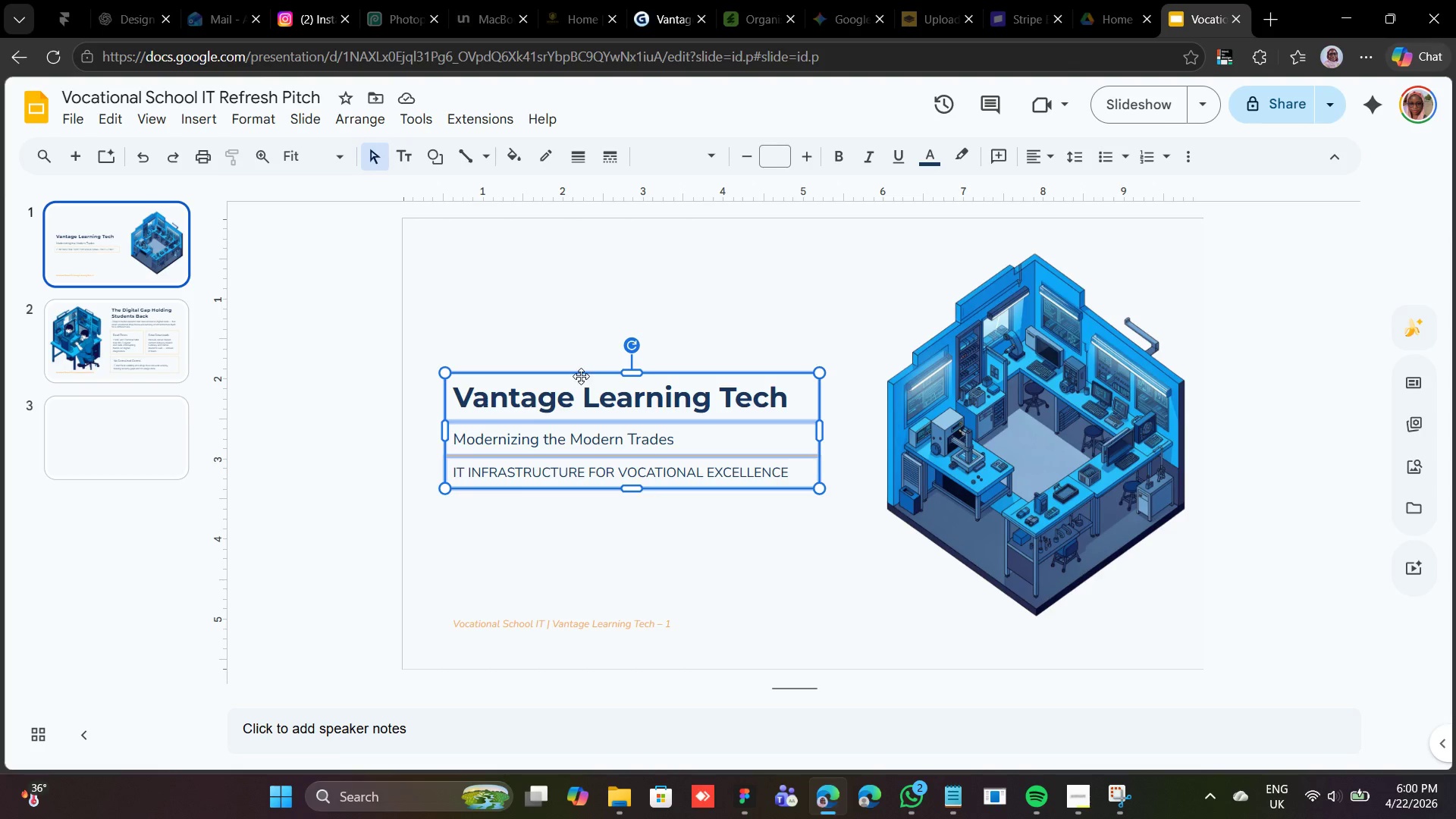 
right_click([581, 376])
 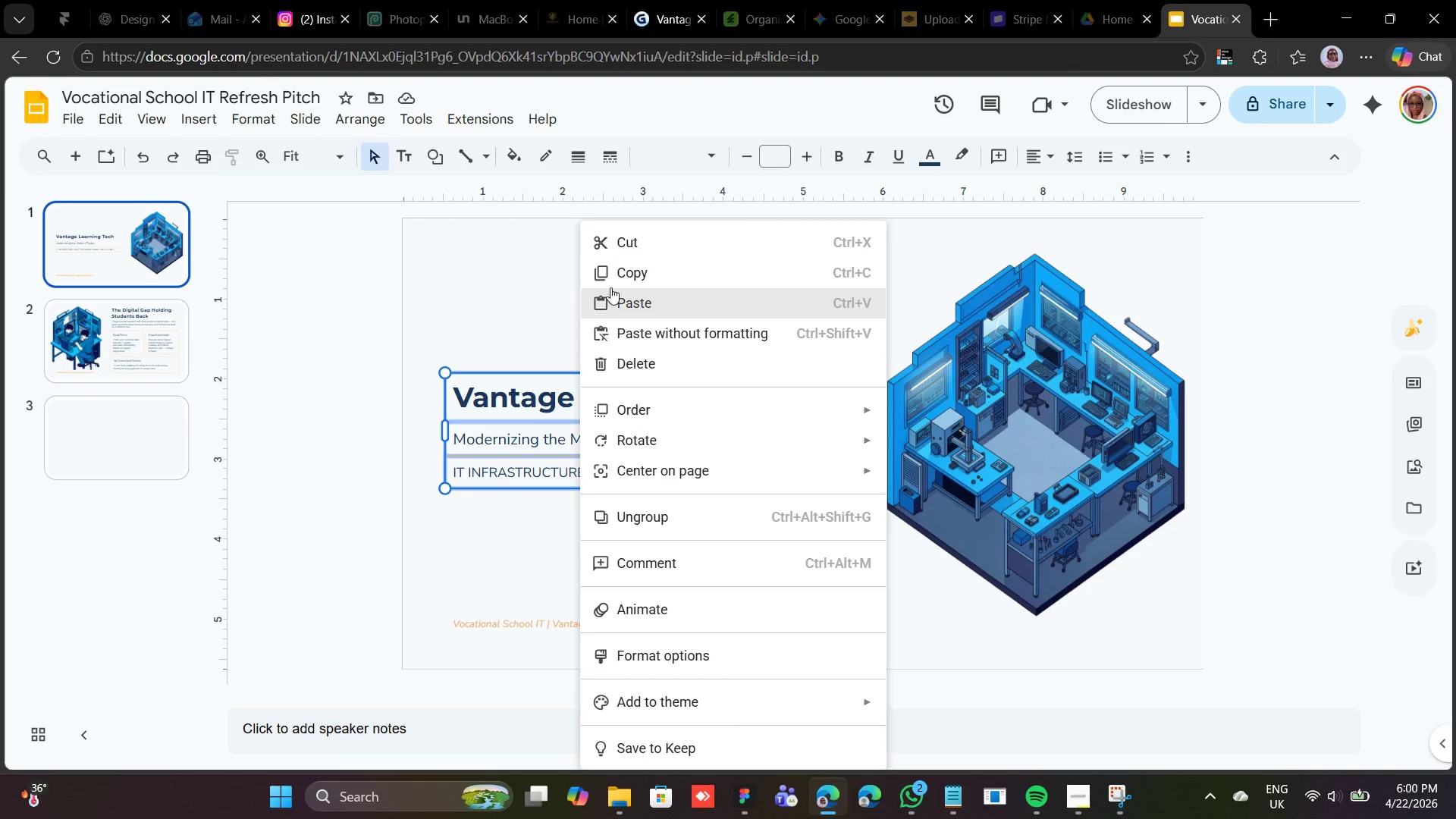 
left_click([612, 285])
 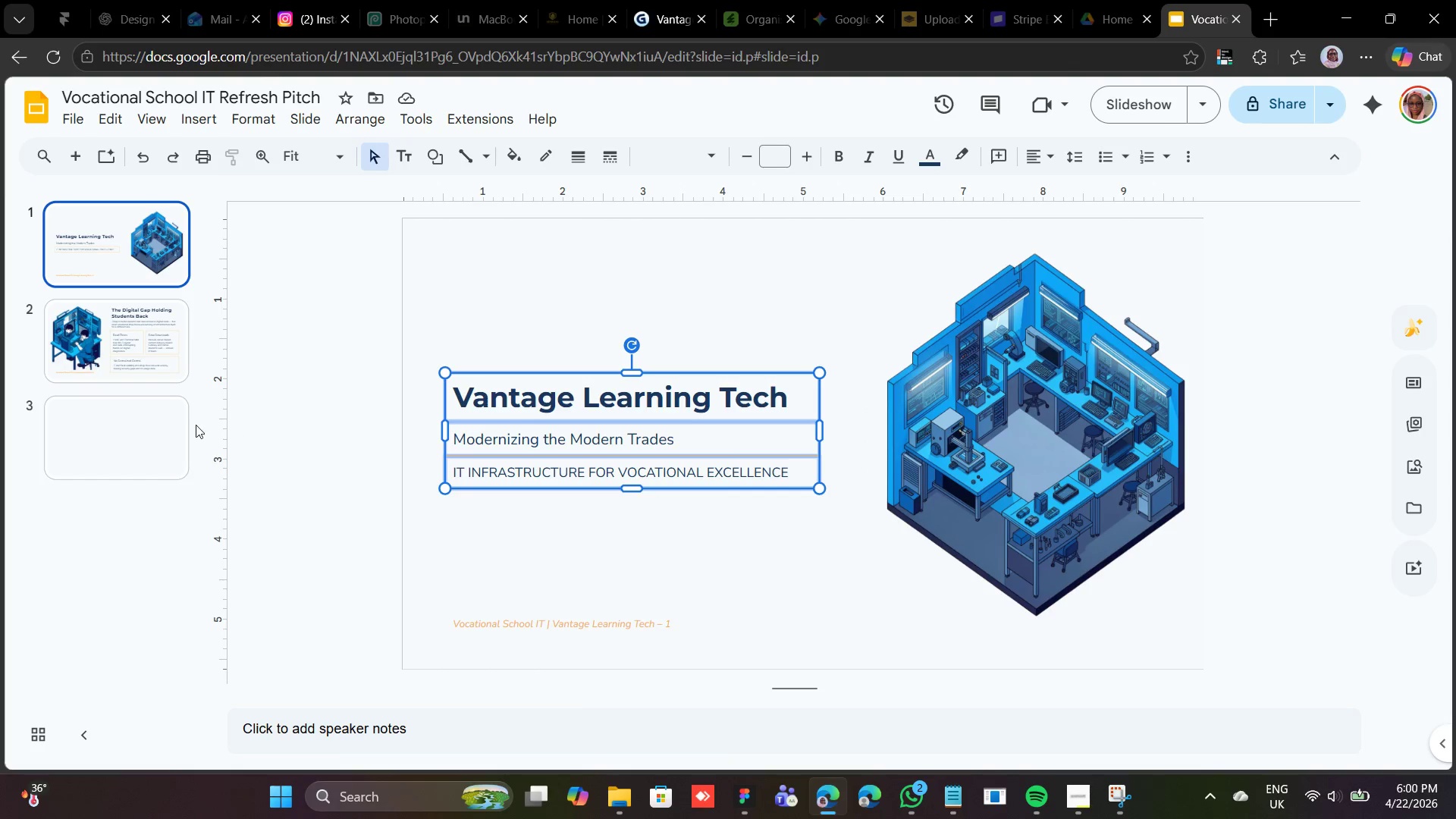 
left_click([115, 413])
 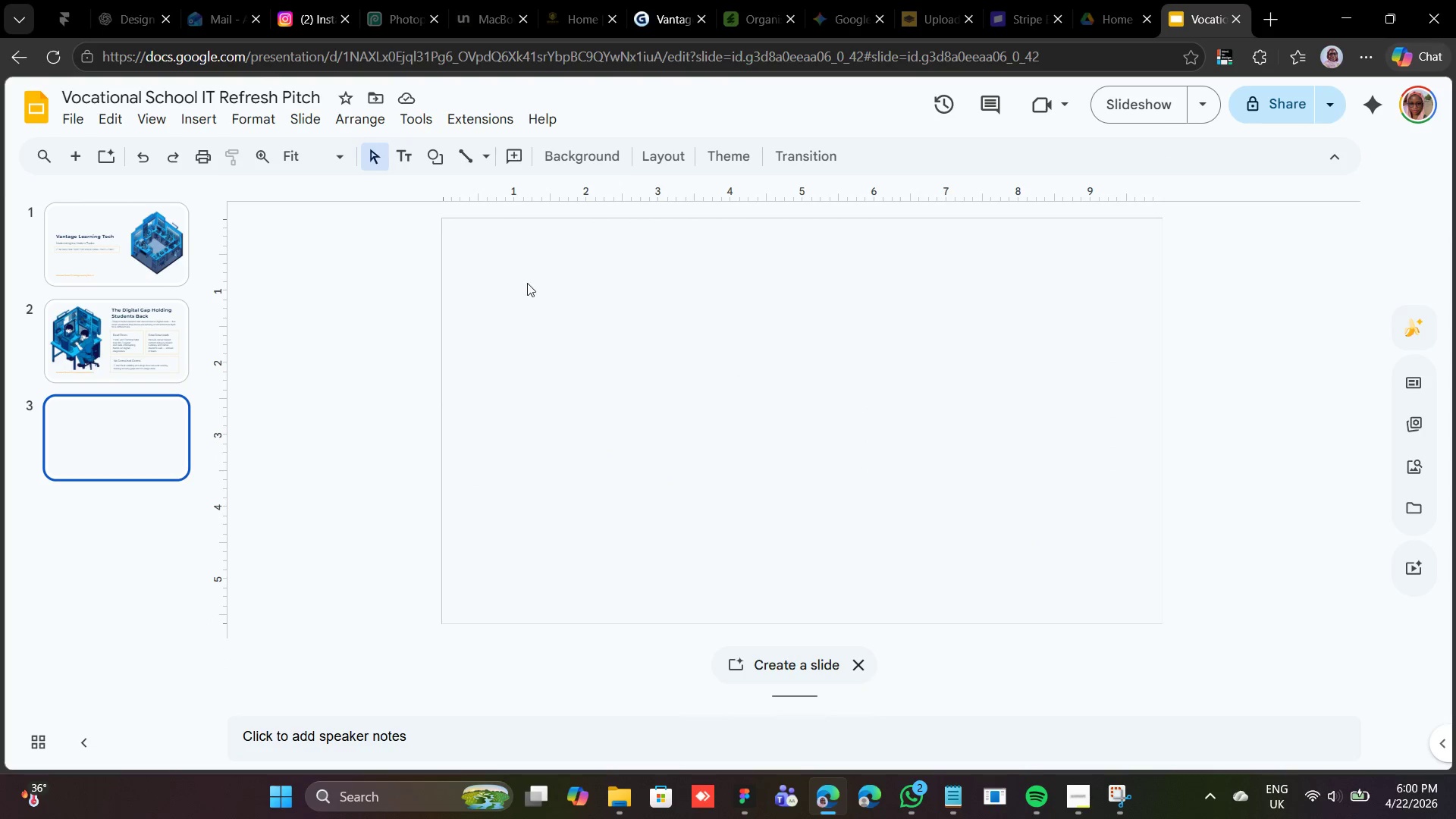 
right_click([529, 290])
 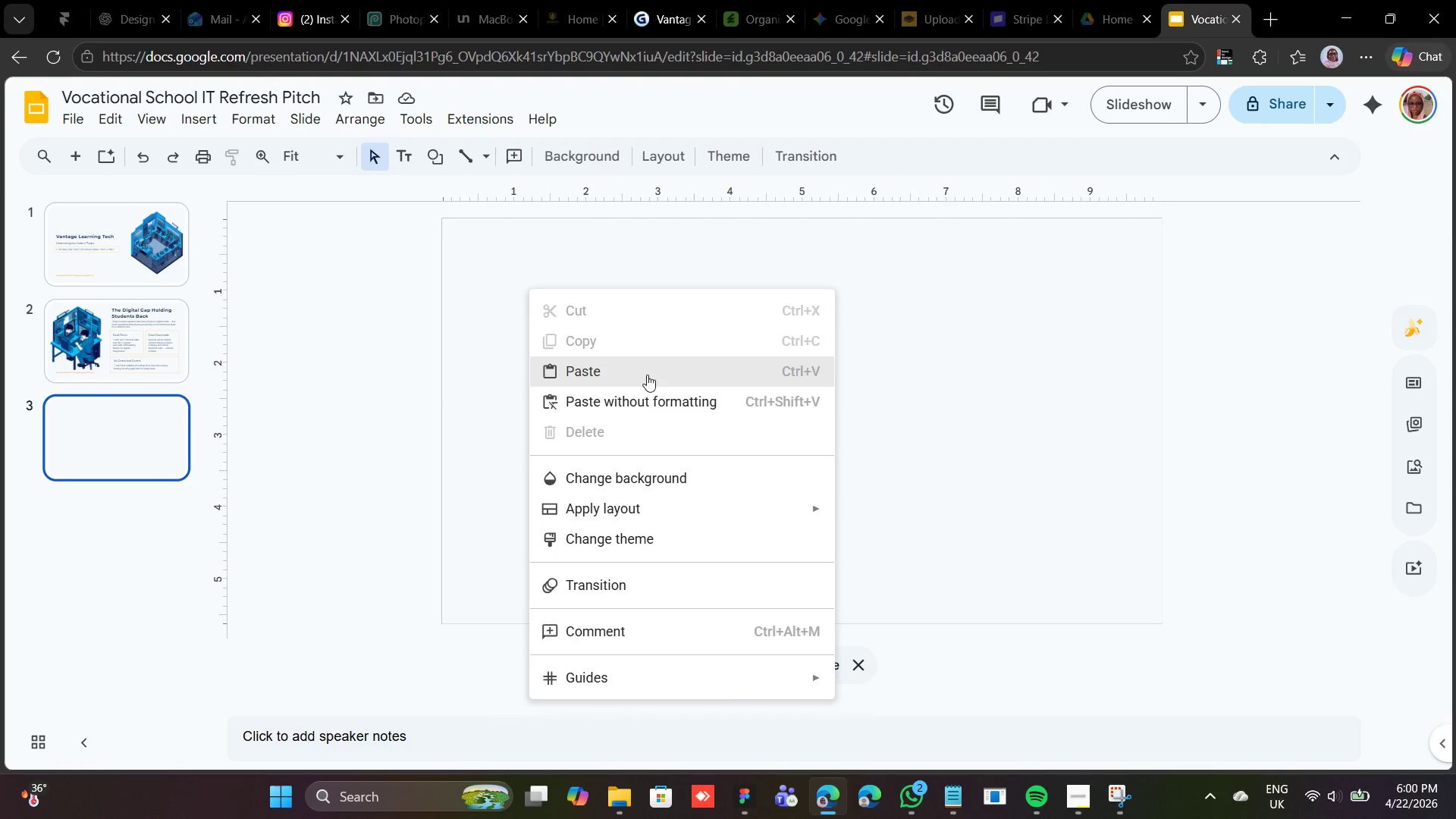 
left_click([645, 369])
 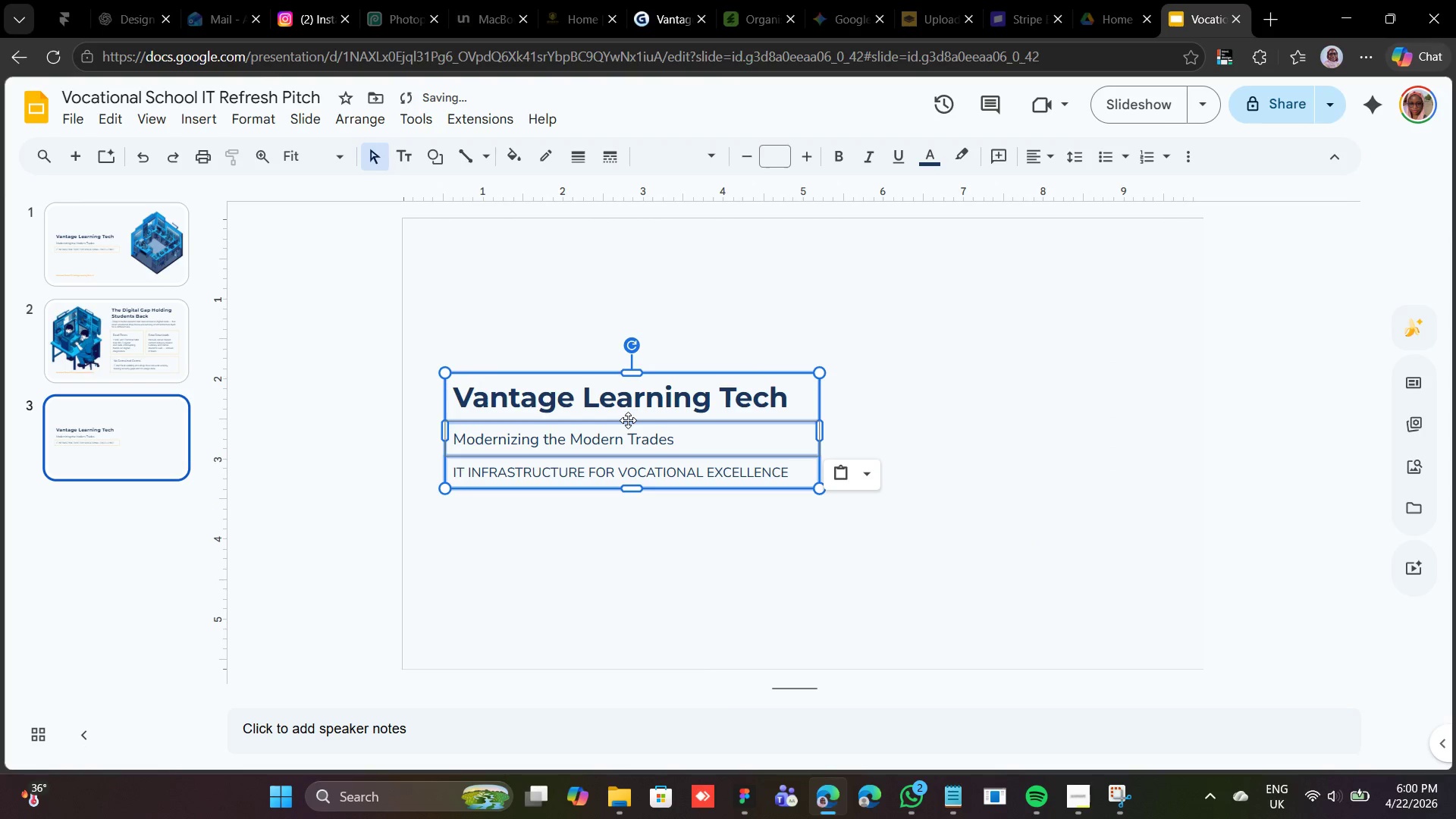 
left_click_drag(start_coordinate=[626, 422], to_coordinate=[626, 356])
 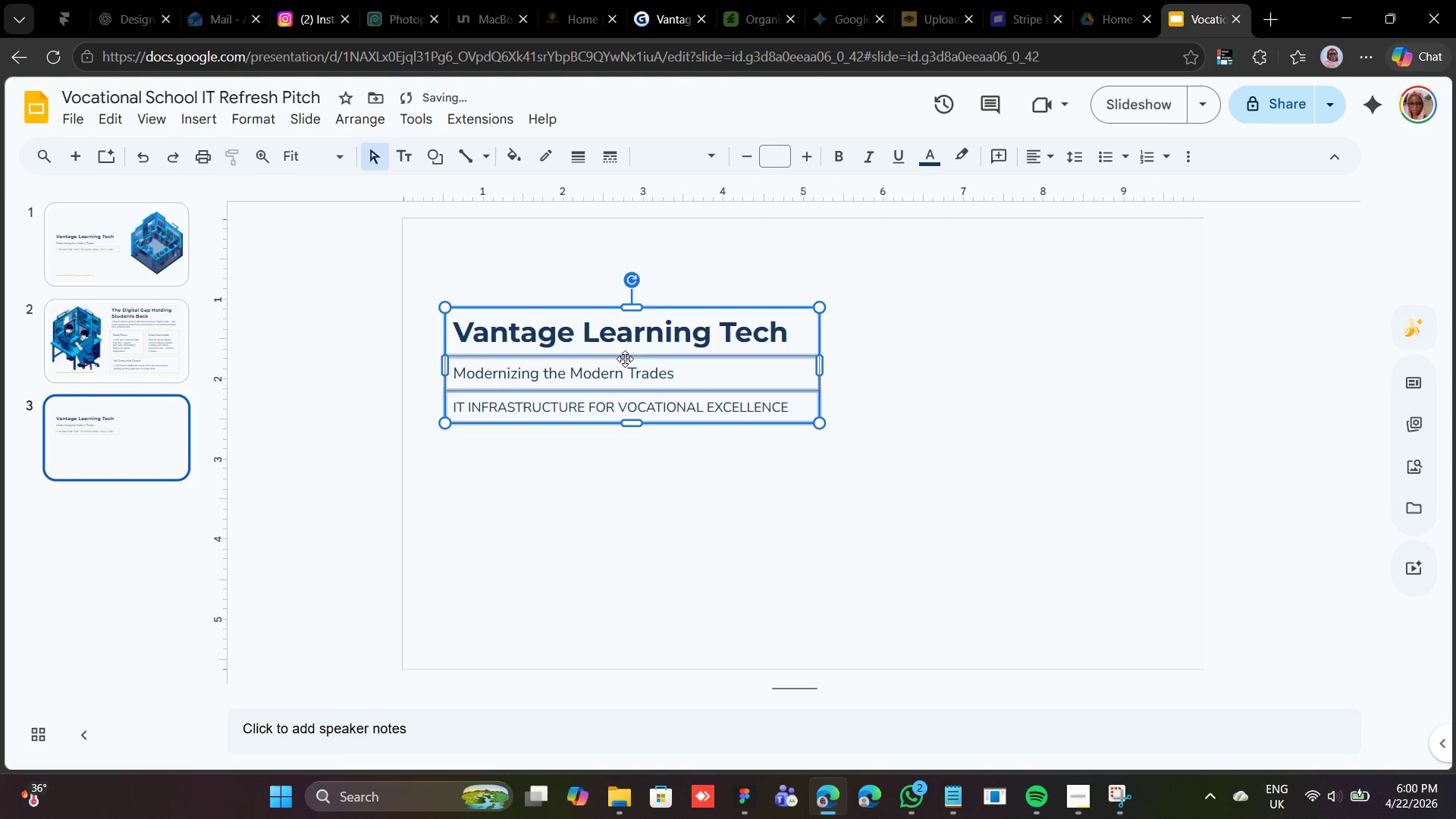 
left_click_drag(start_coordinate=[625, 357], to_coordinate=[624, 303])
 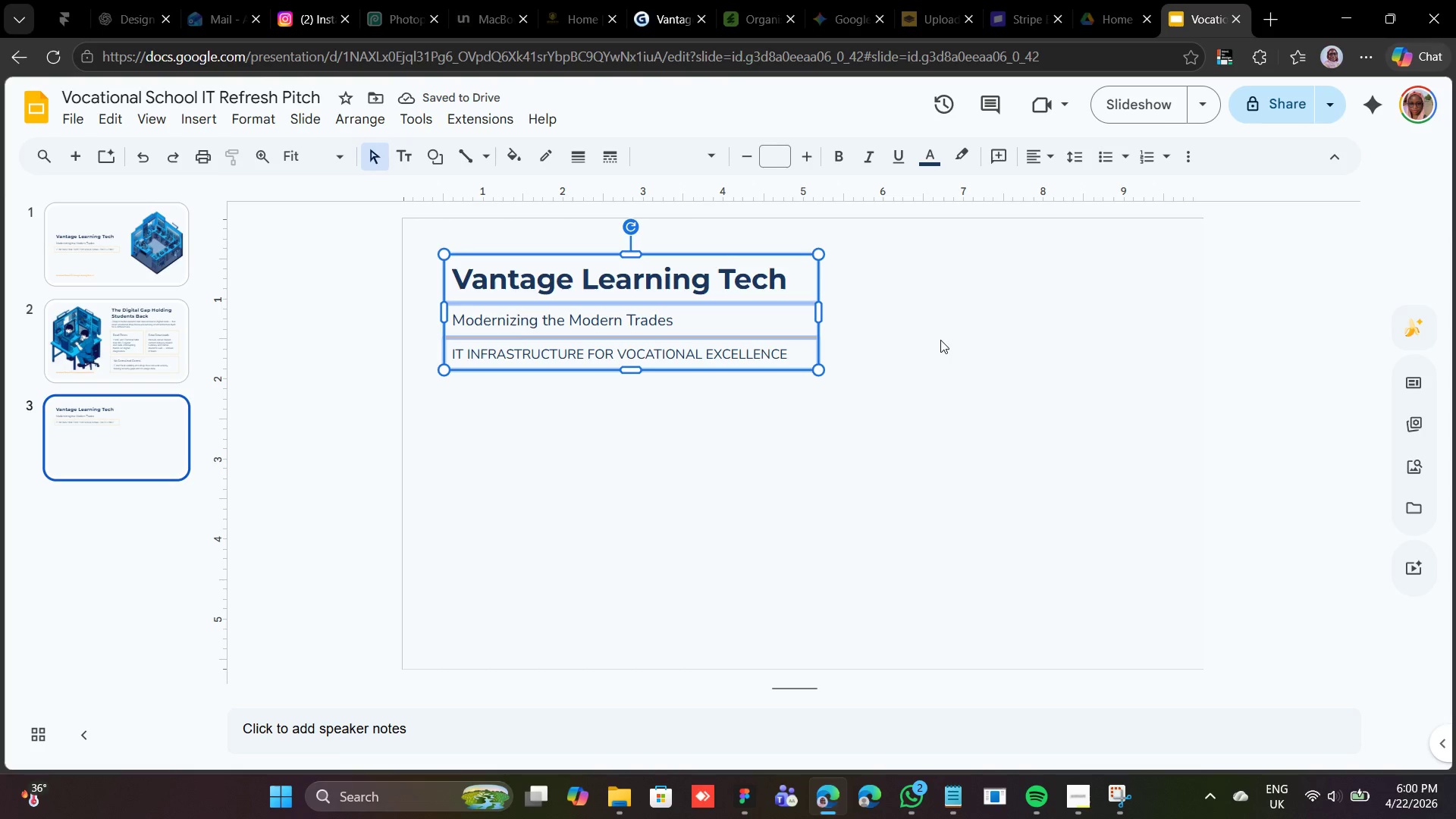 
left_click([615, 350])
 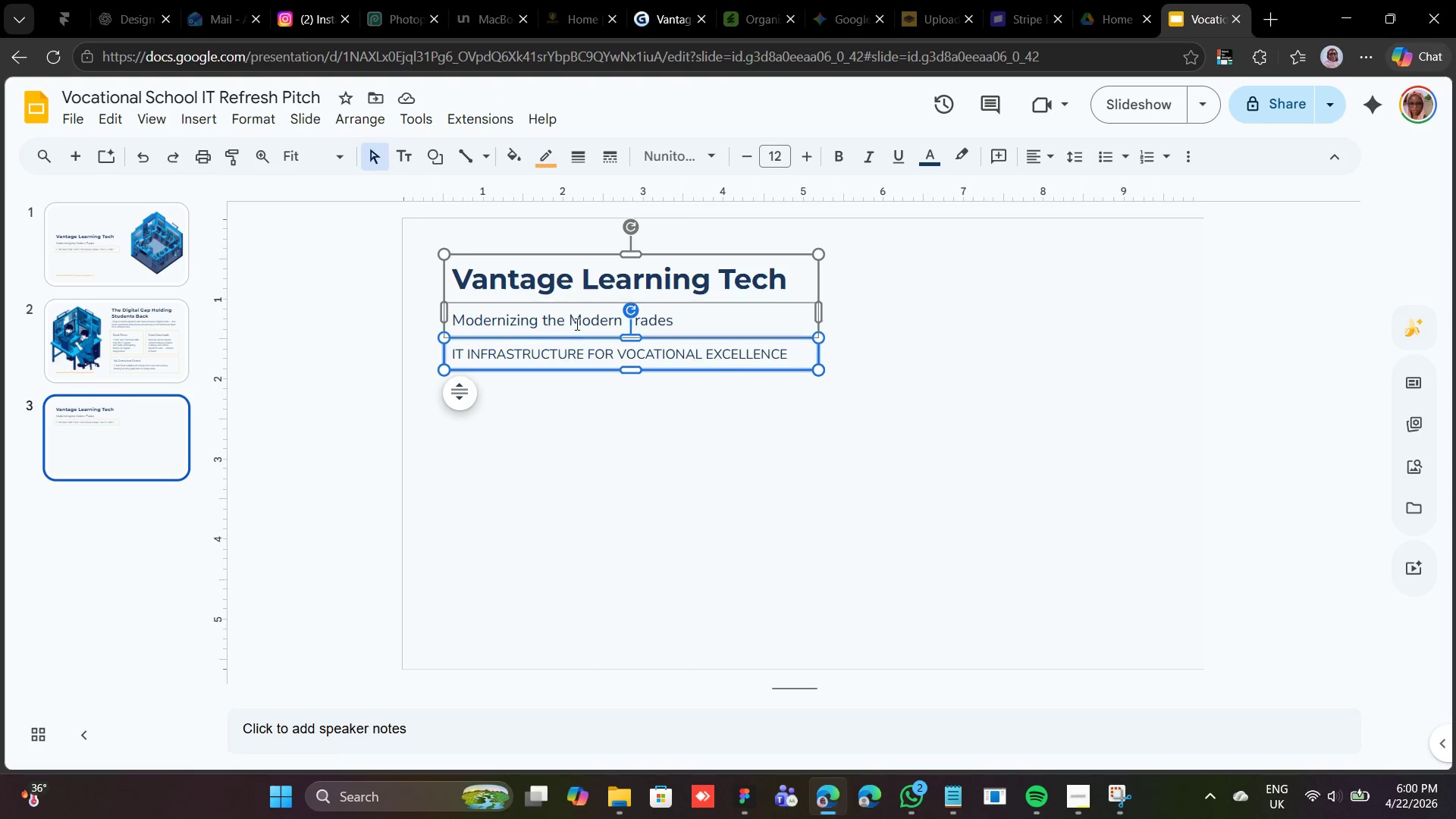 
left_click([579, 322])
 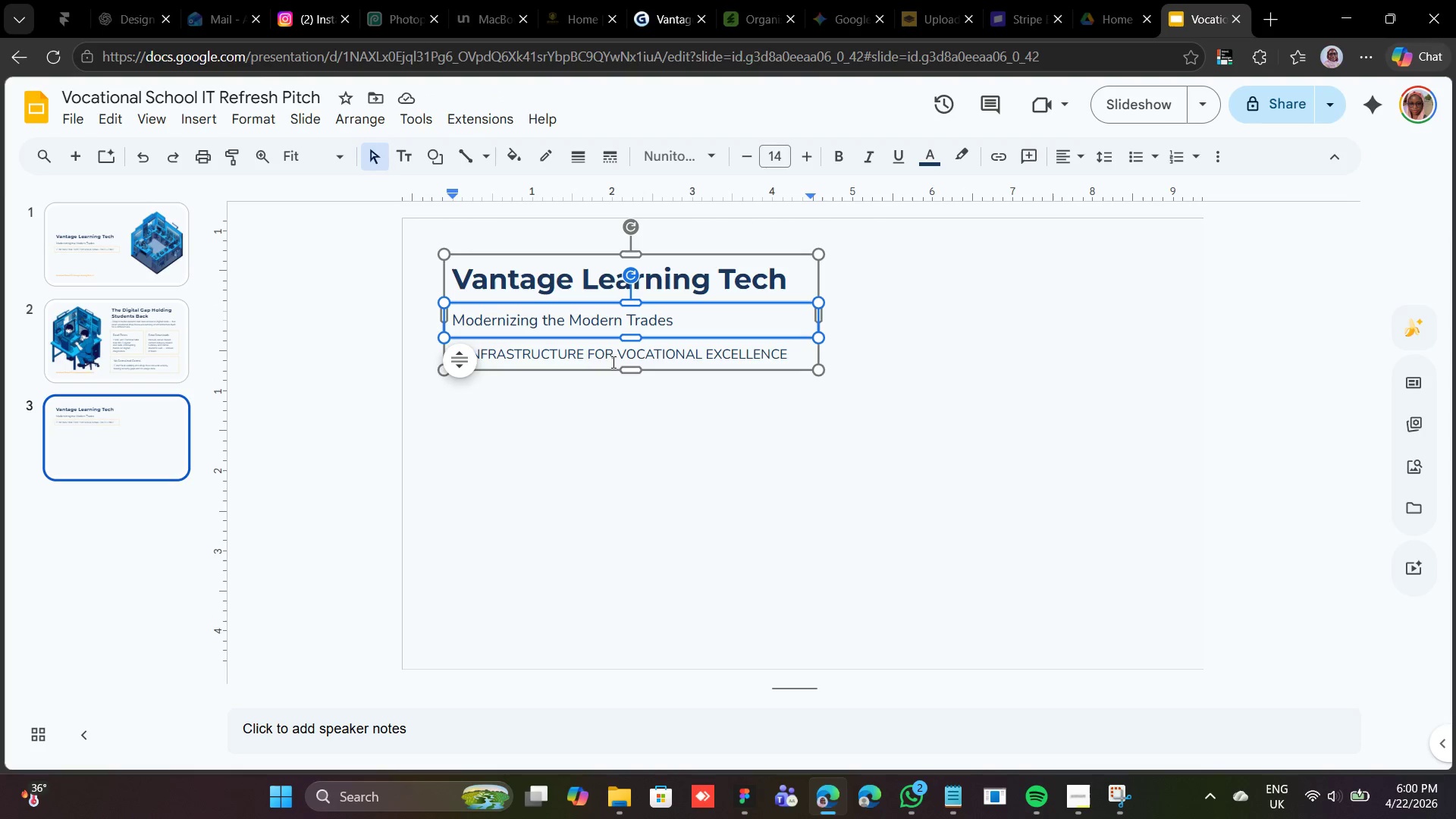 
left_click([610, 362])
 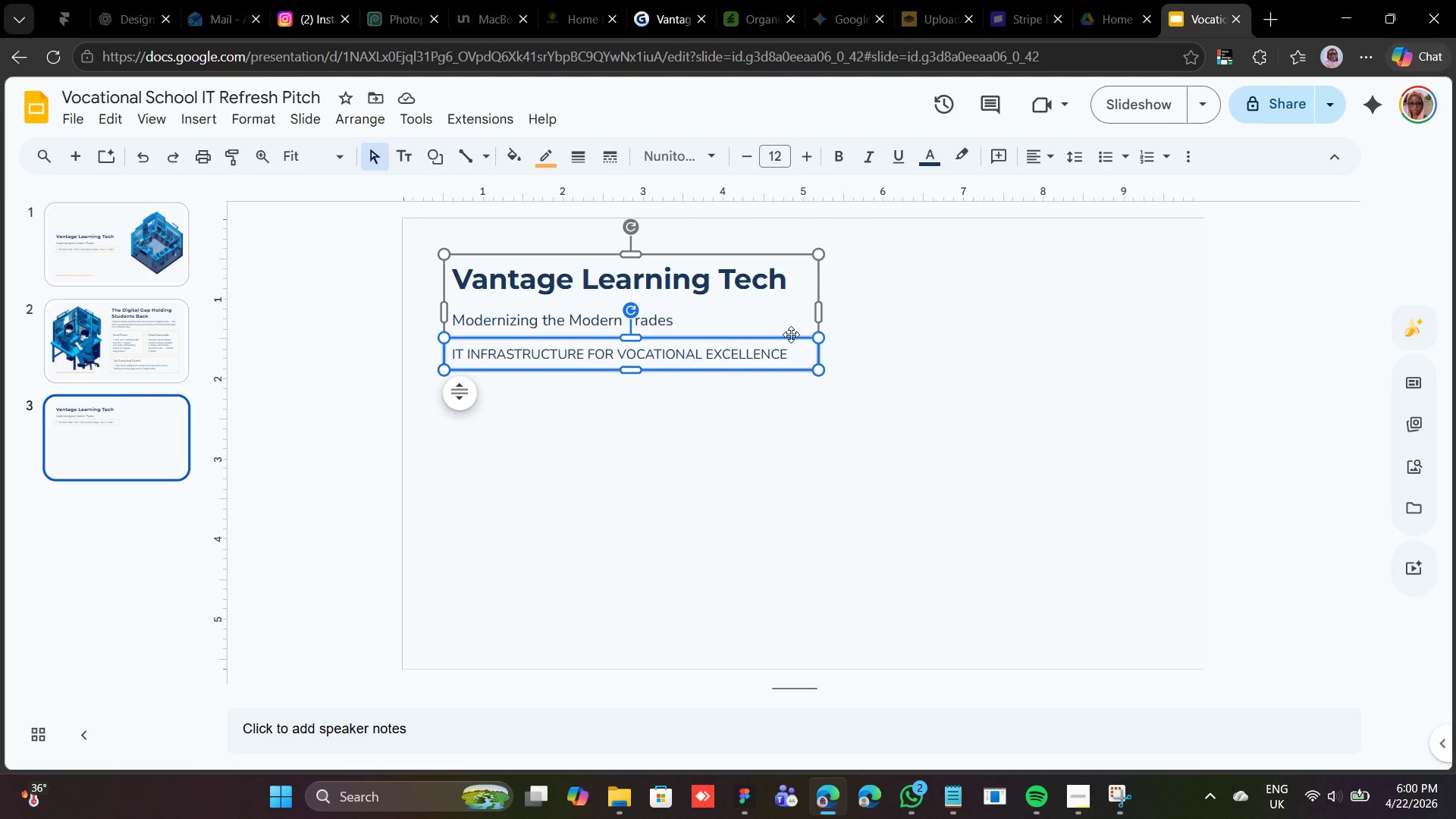 
key(Backspace)
 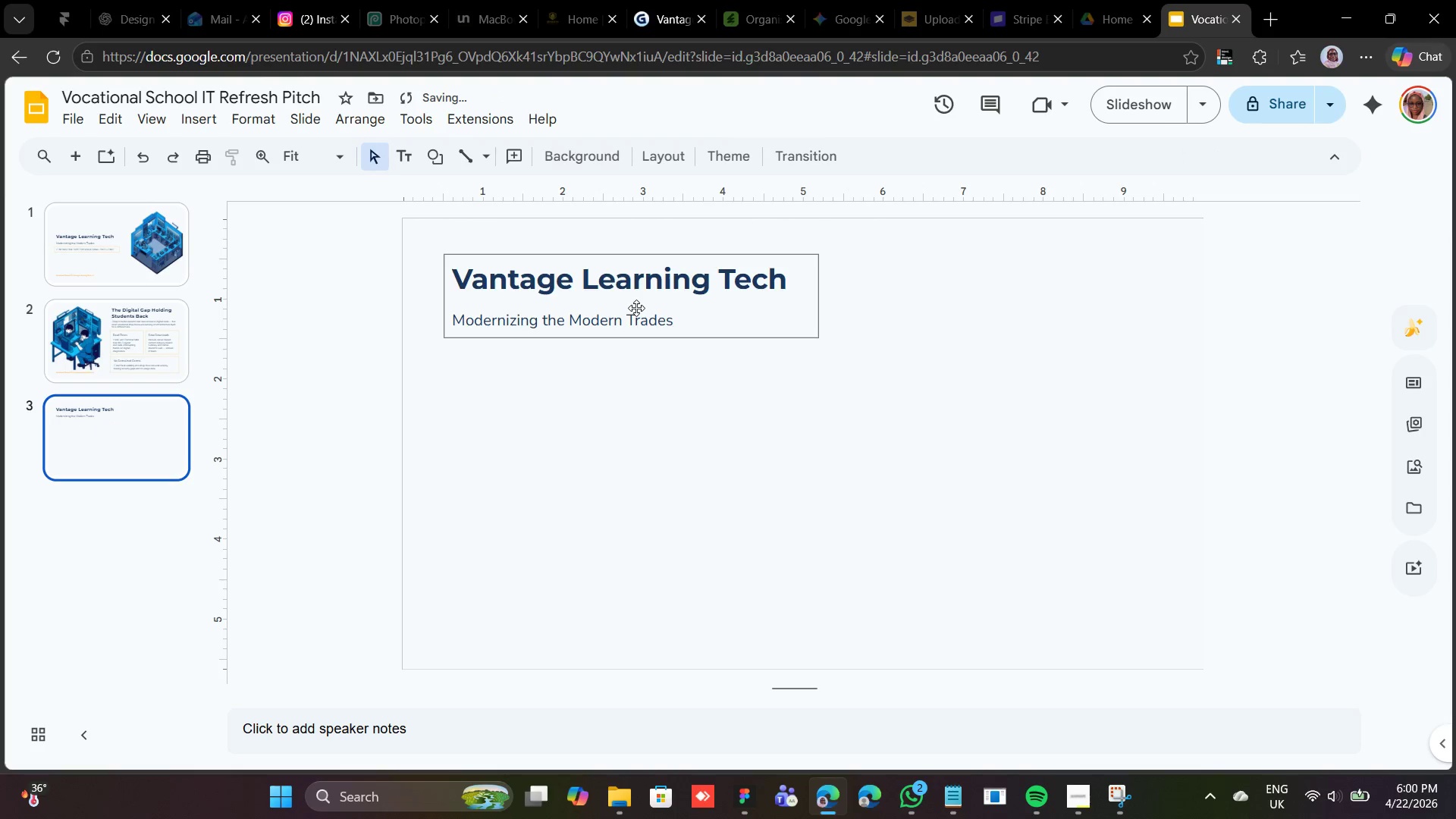 
left_click([629, 318])
 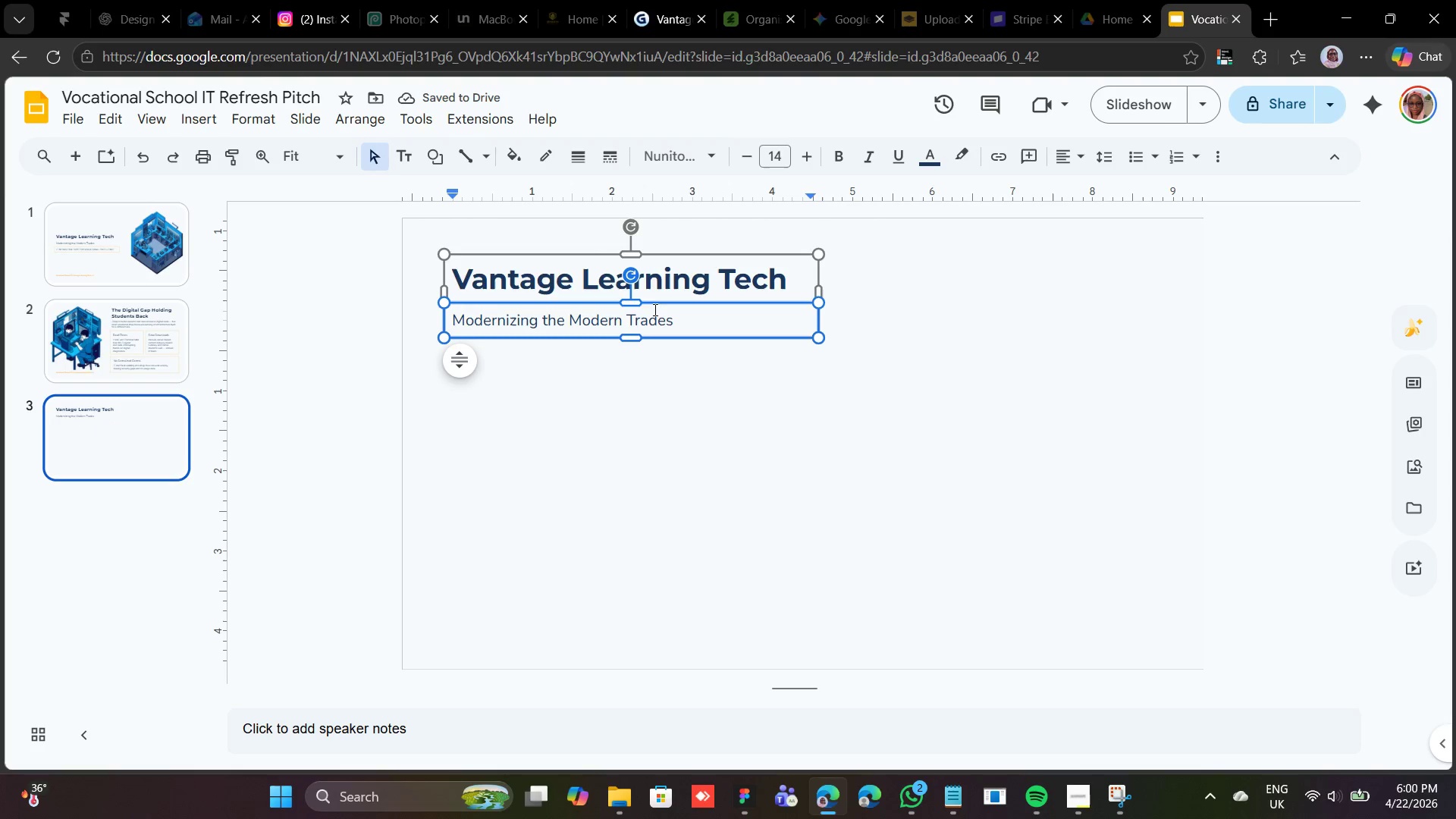 
left_click([661, 304])
 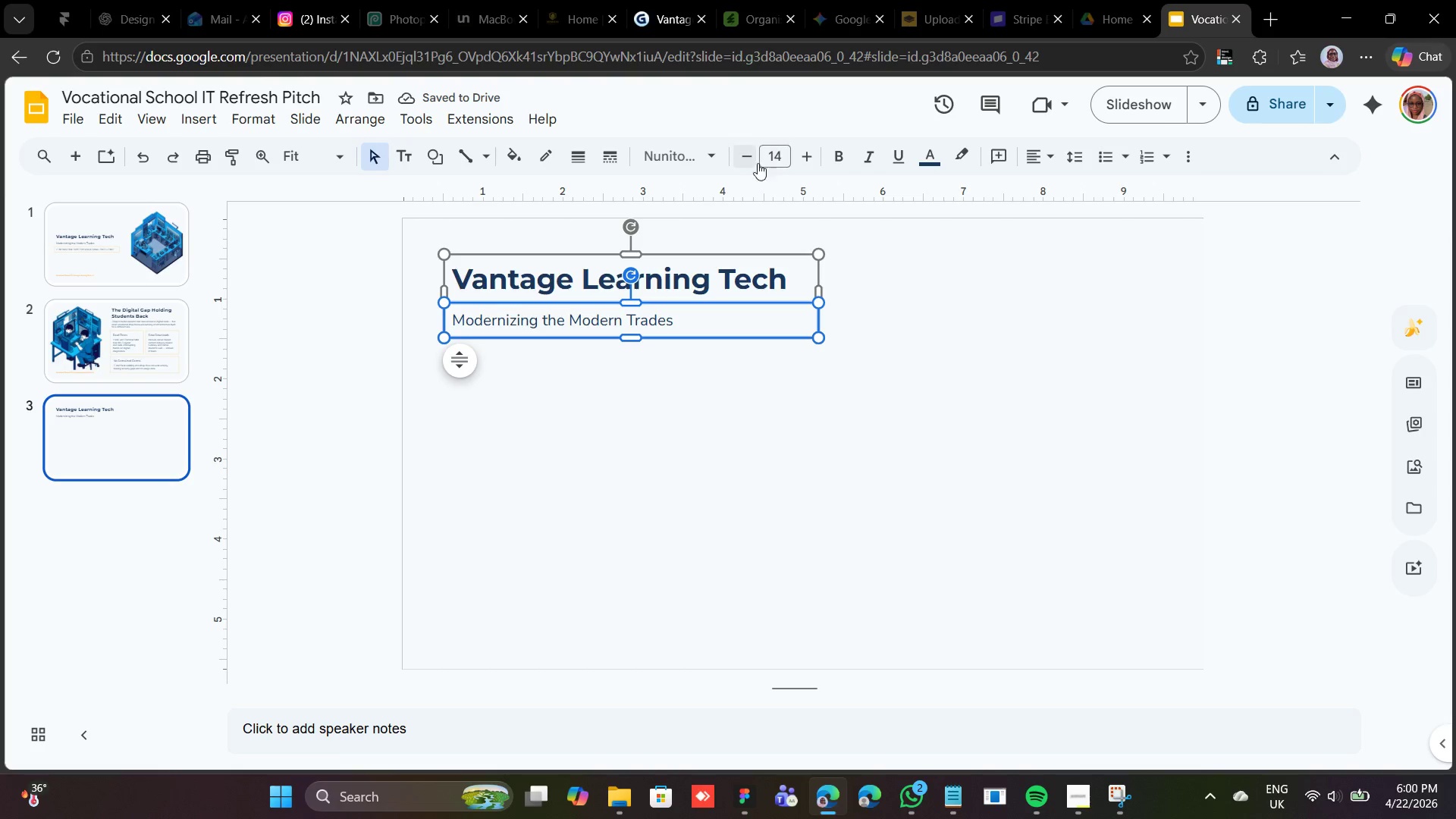 
double_click([752, 155])
 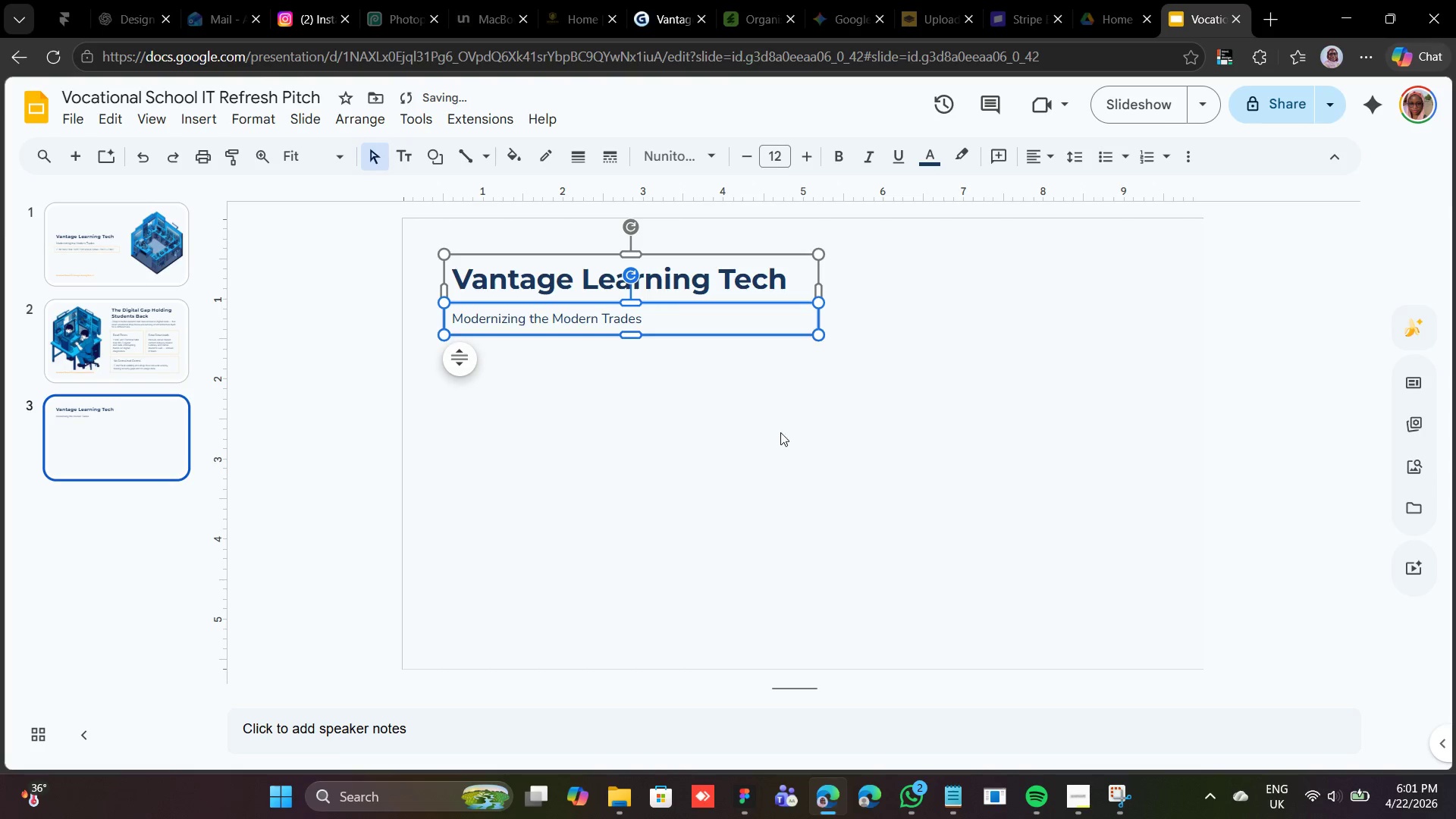 
left_click([943, 799])
 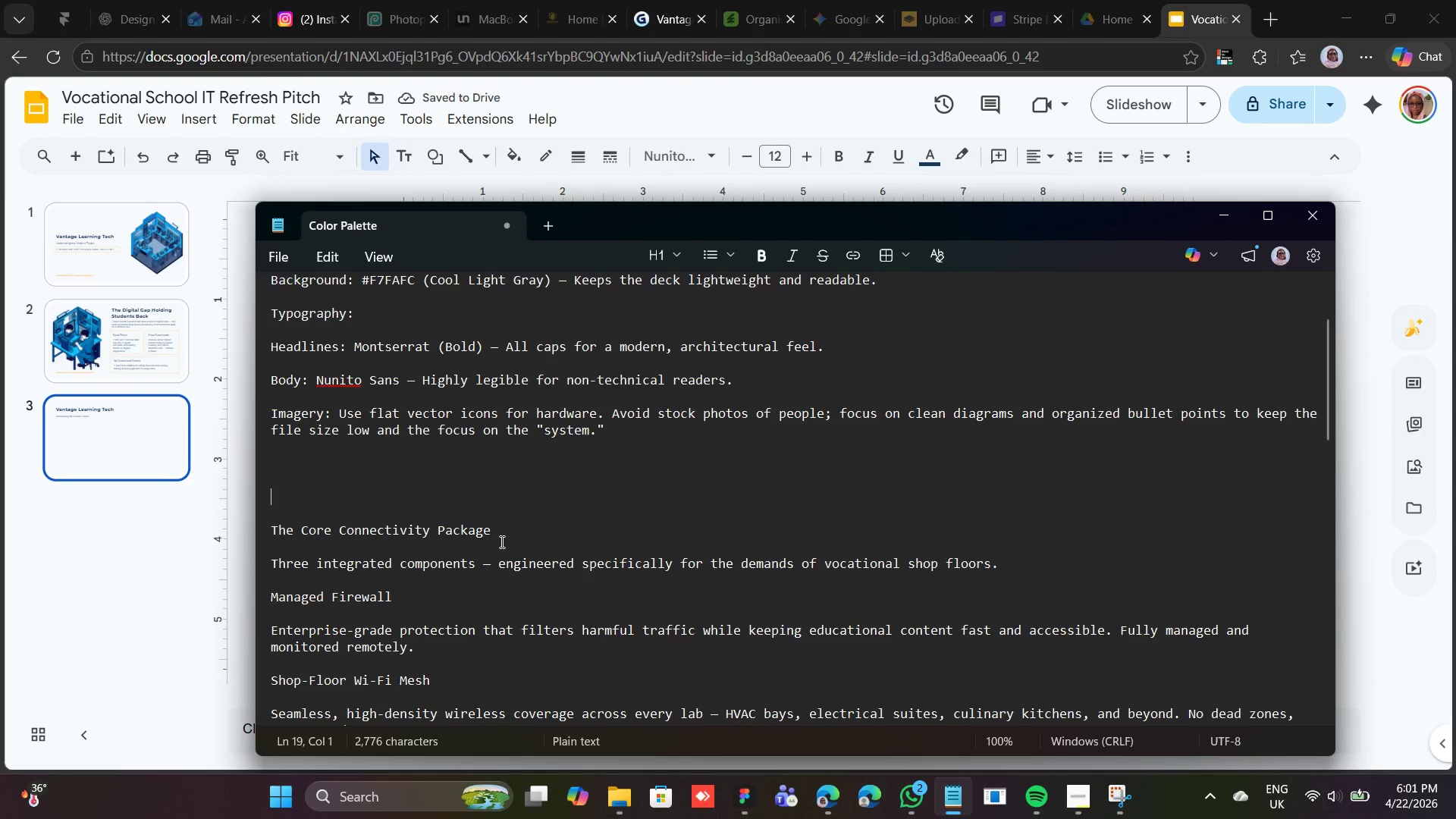 
left_click_drag(start_coordinate=[497, 532], to_coordinate=[271, 525])
 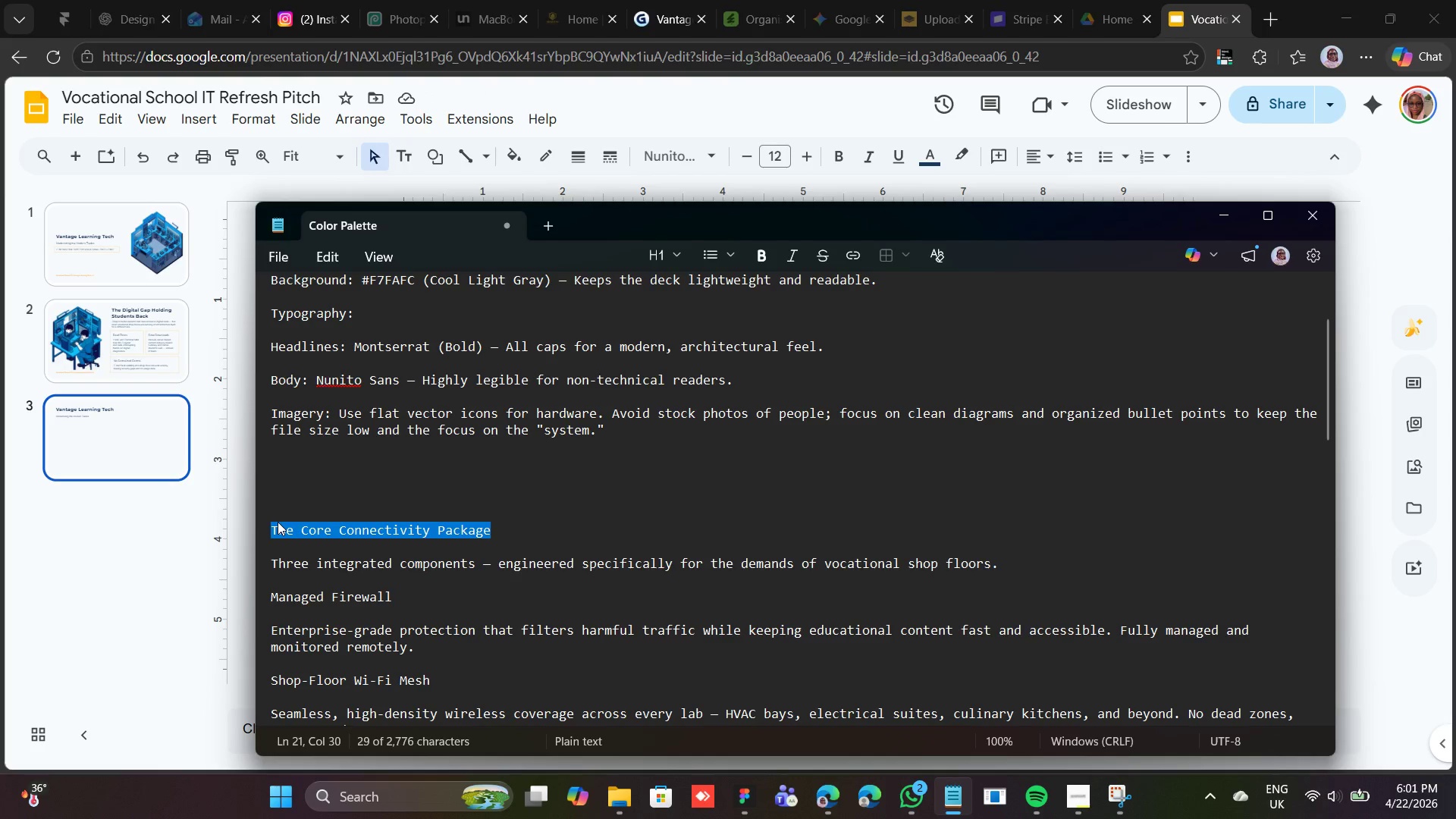 
right_click([278, 522])
 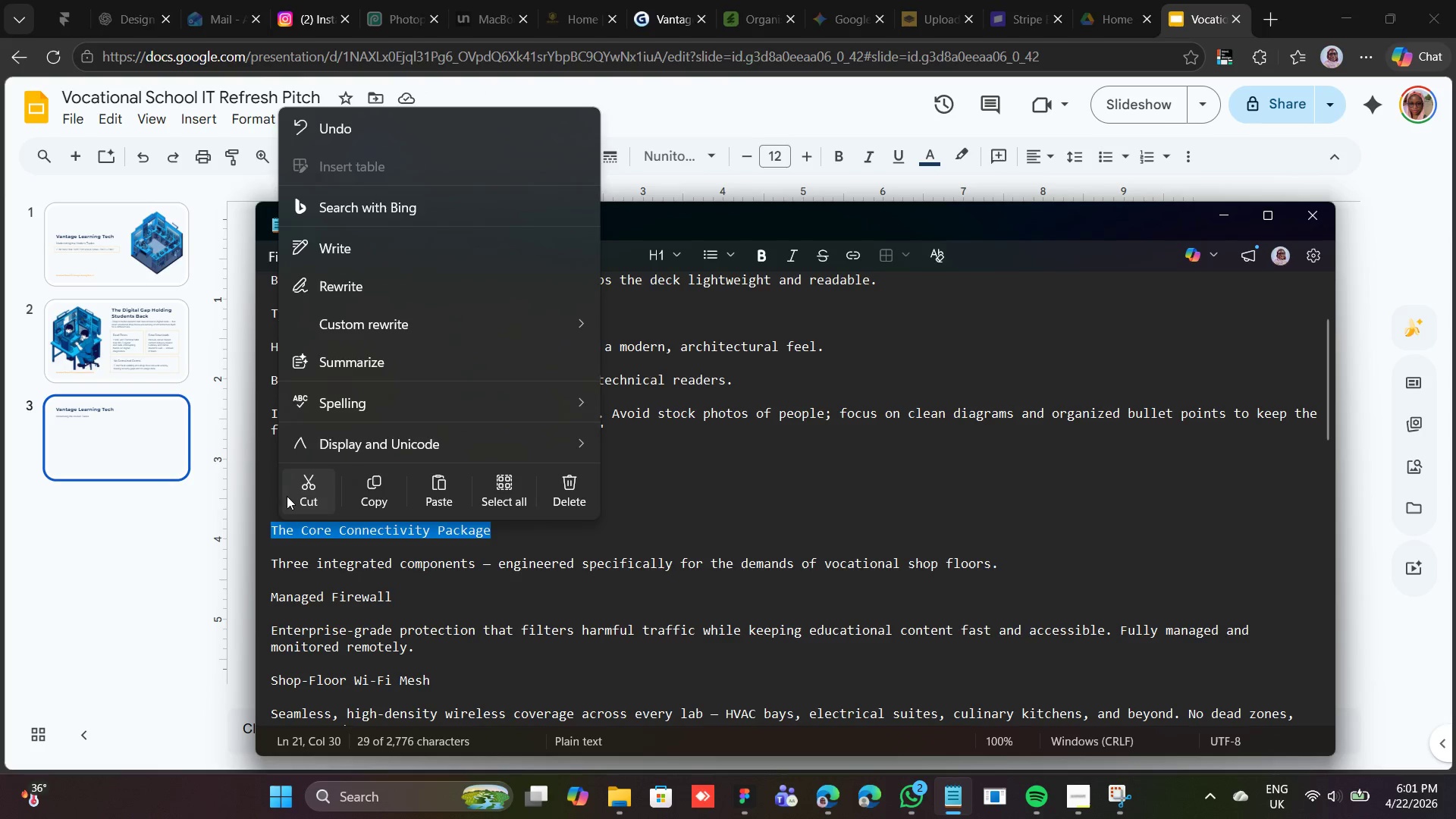 
left_click([291, 492])
 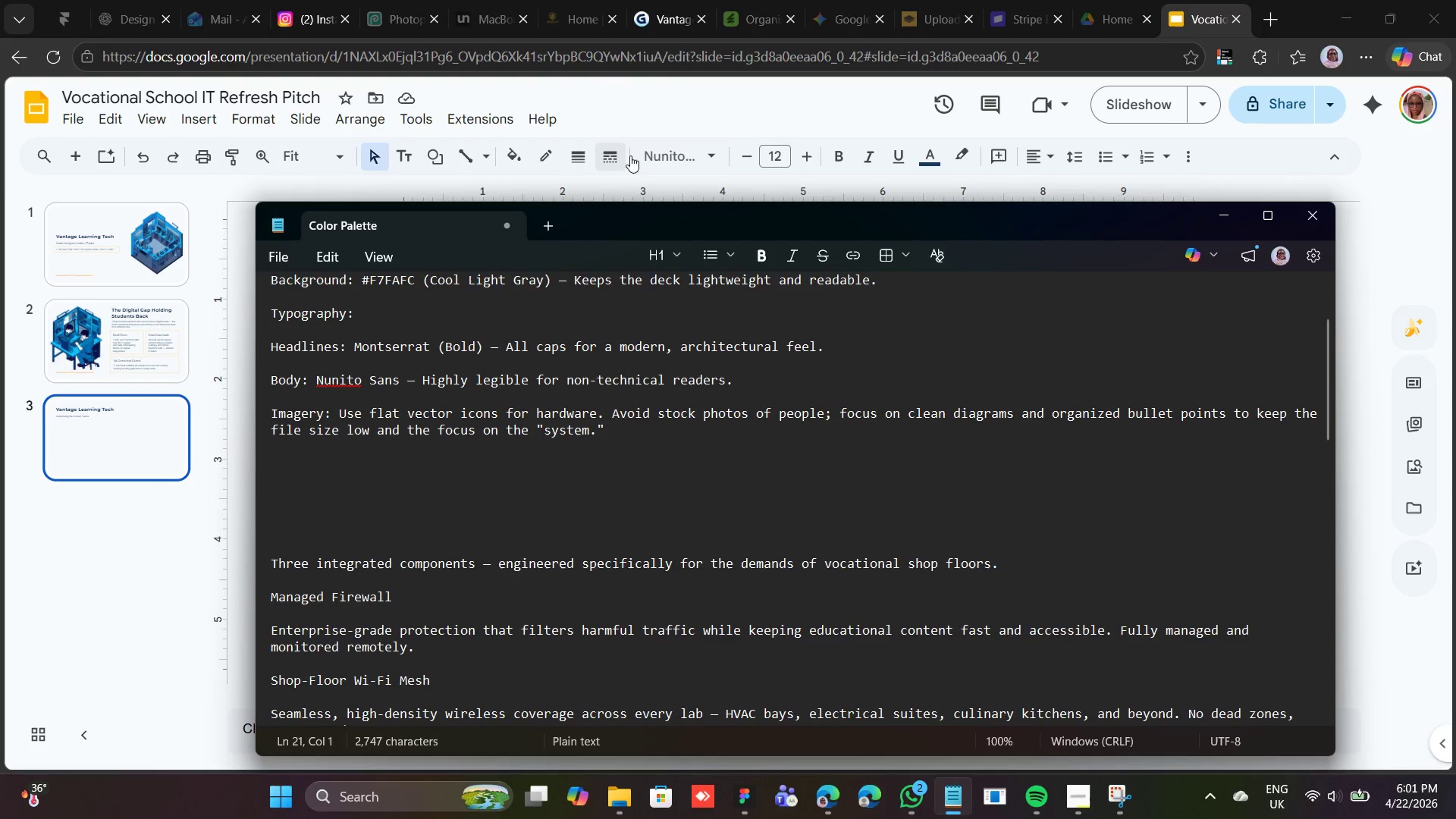 
left_click([676, 106])
 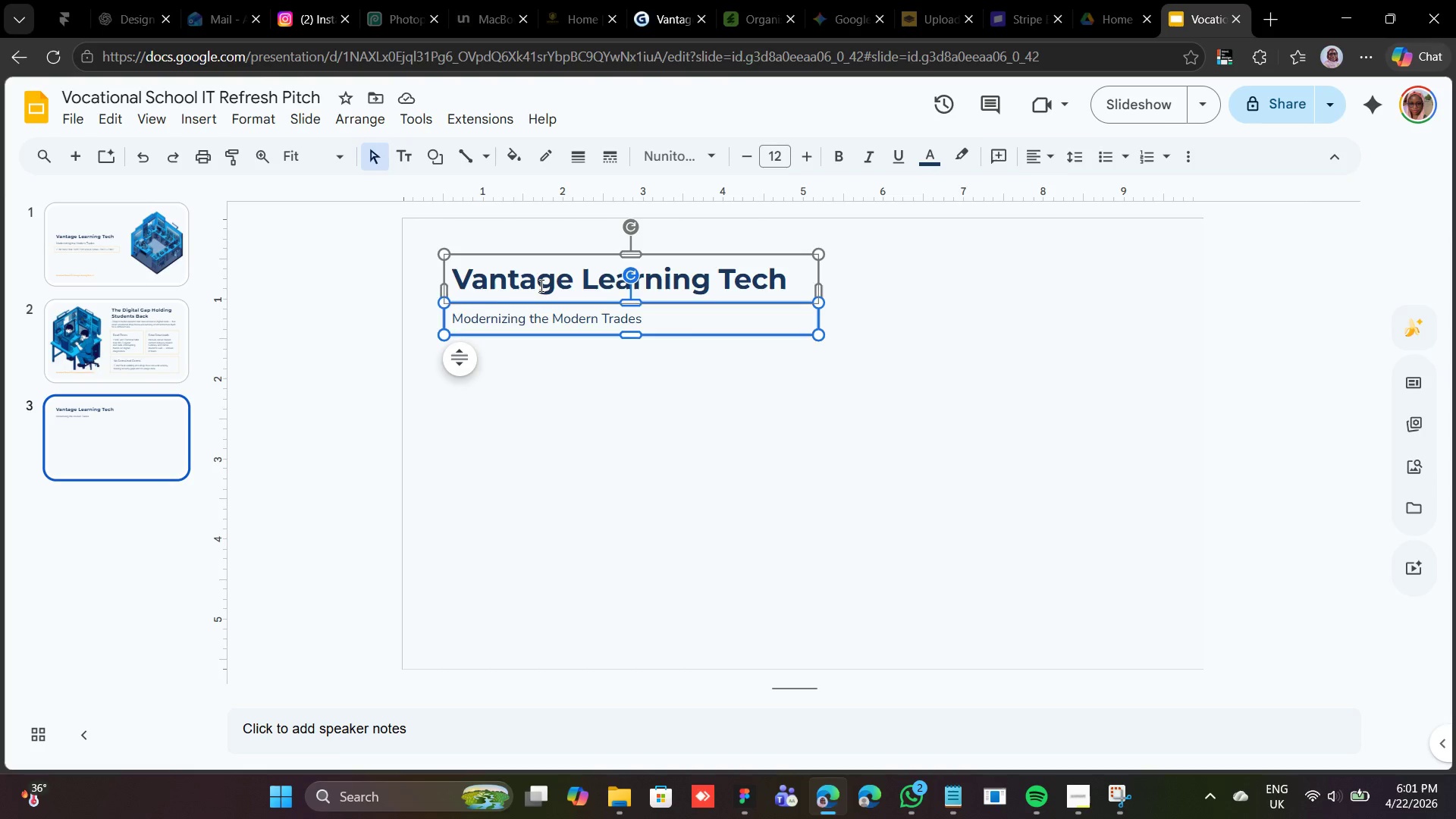 
double_click([540, 284])
 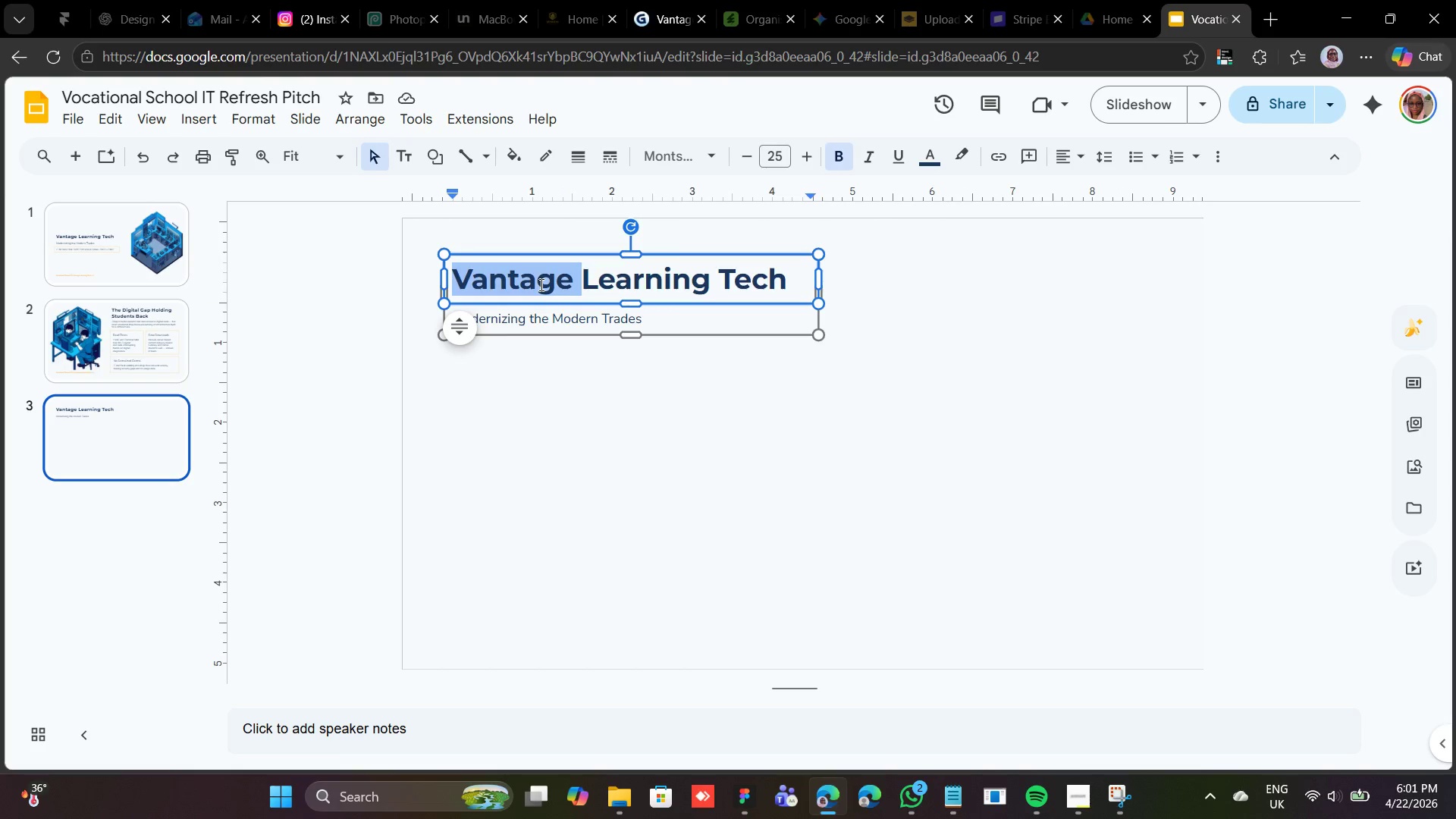 
triple_click([540, 284])
 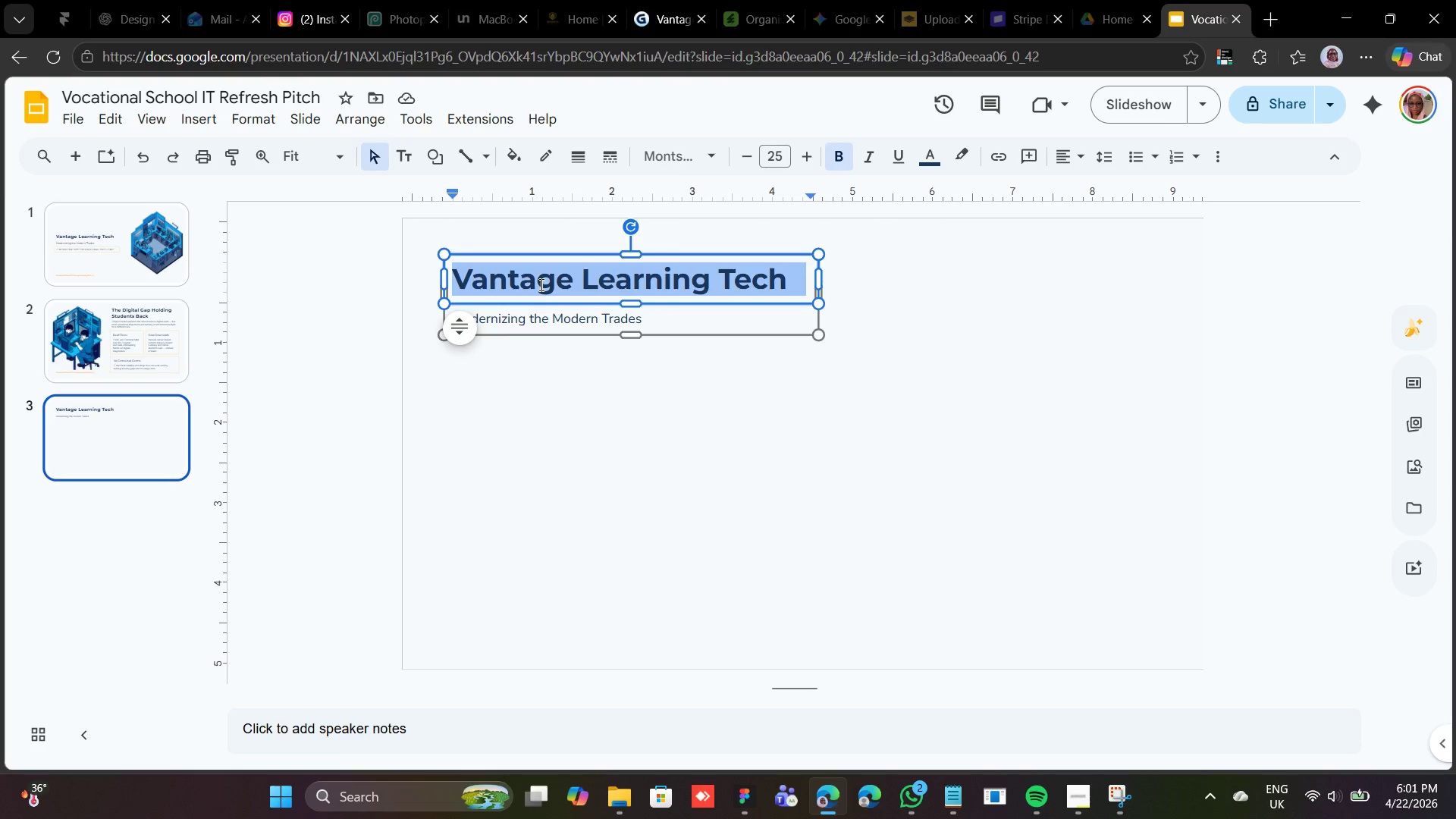 
right_click([540, 284])
 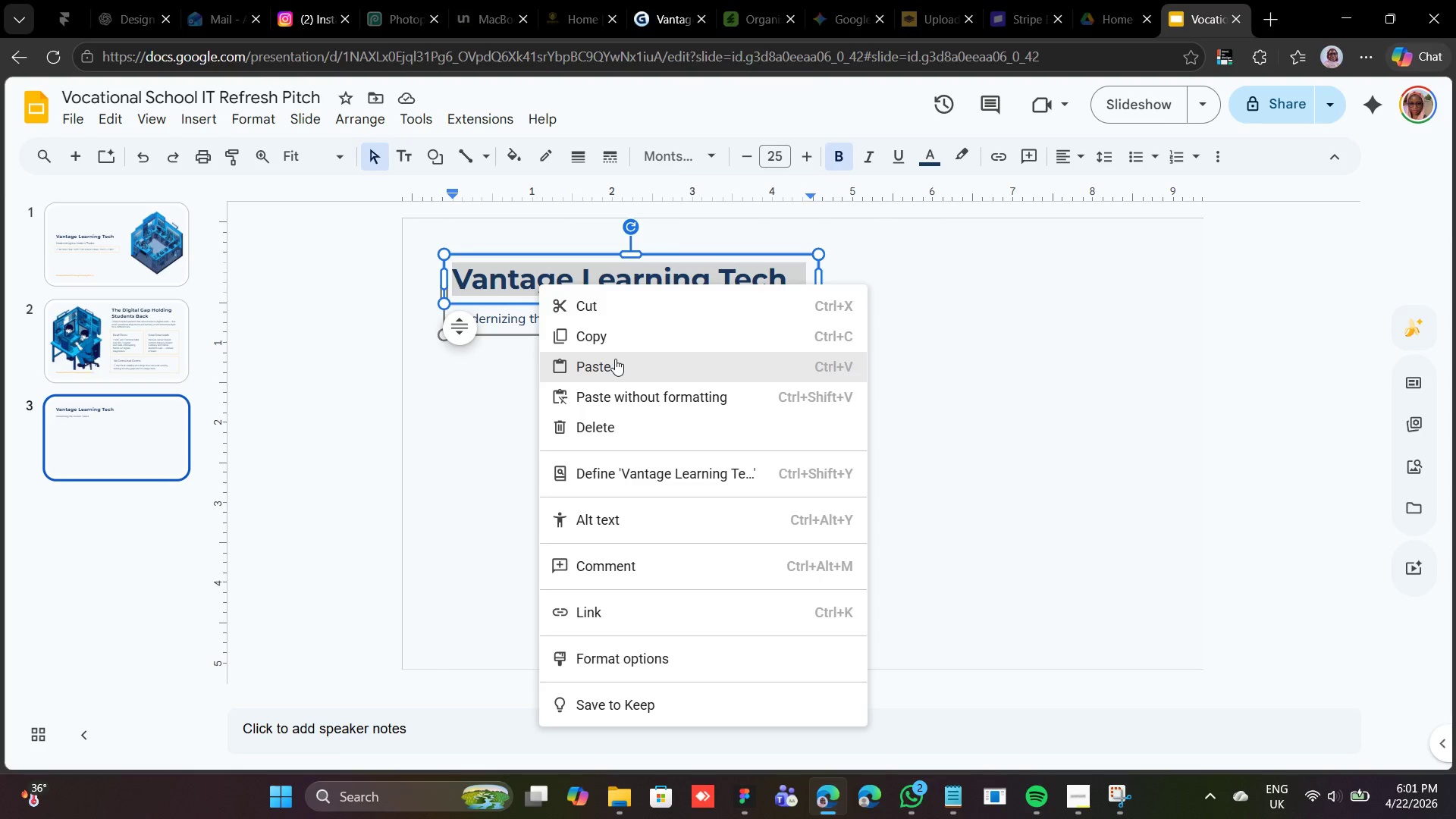 
left_click([615, 359])
 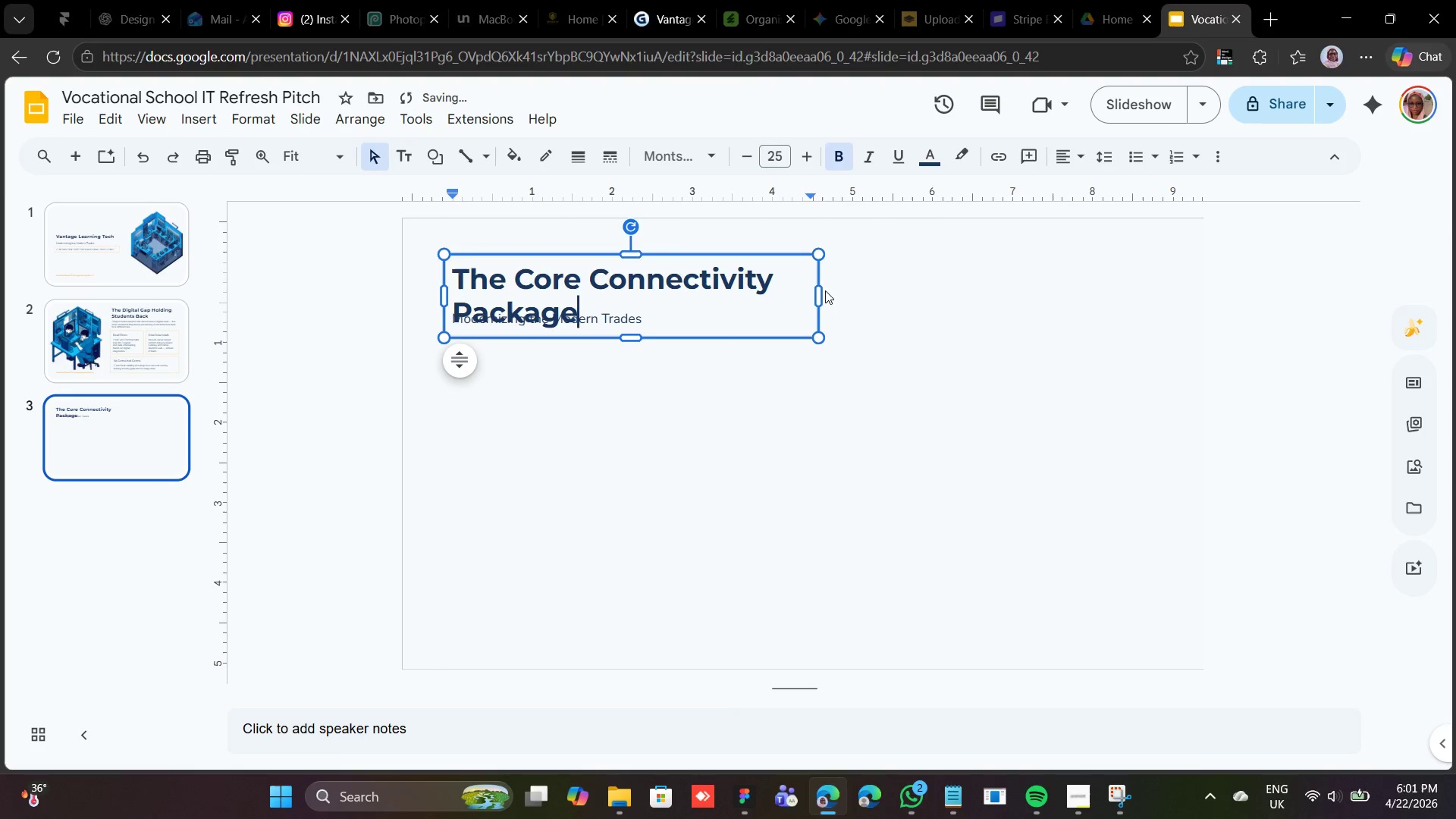 
left_click_drag(start_coordinate=[821, 294], to_coordinate=[855, 297])
 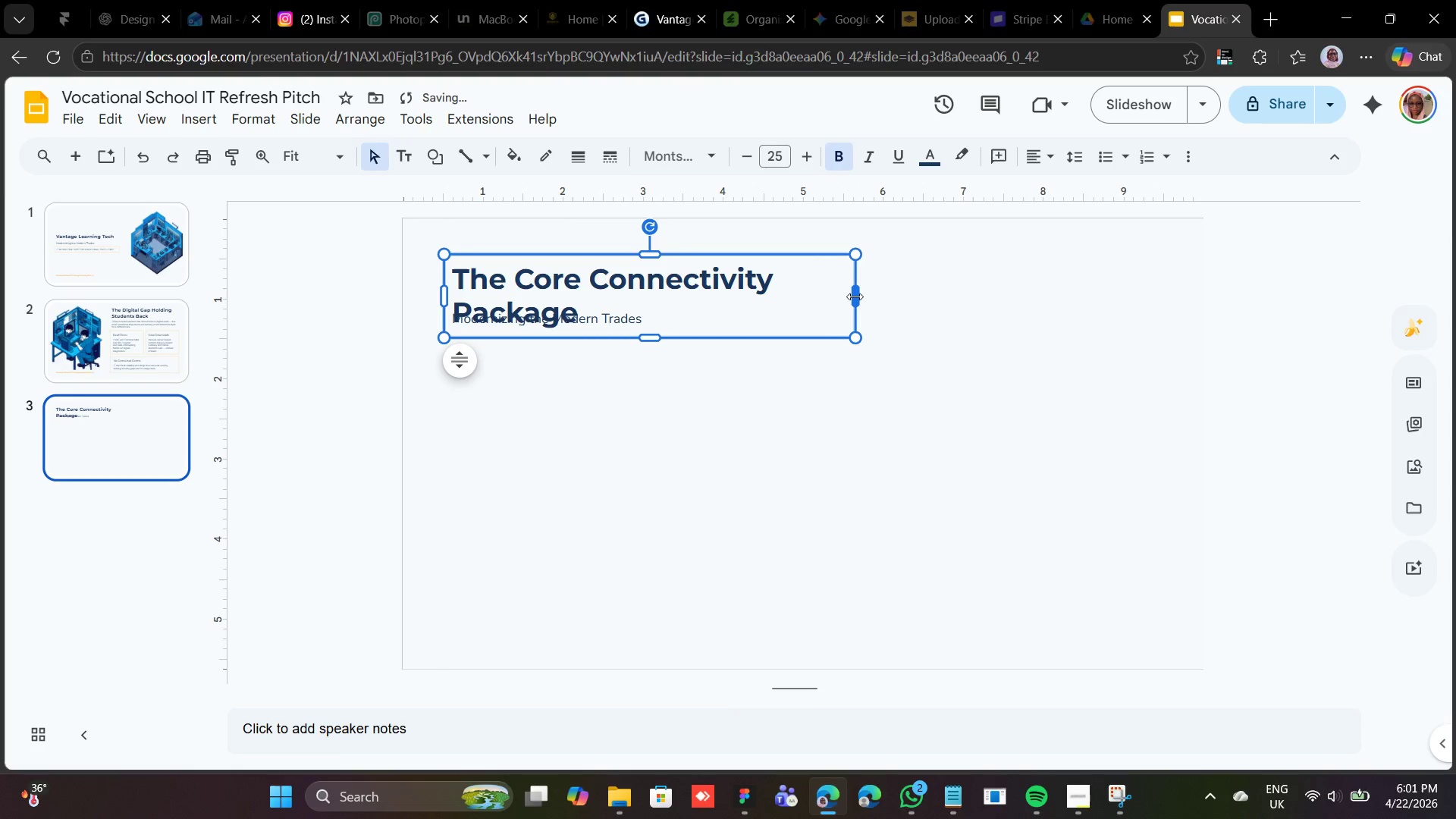 
left_click_drag(start_coordinate=[855, 297], to_coordinate=[940, 292])
 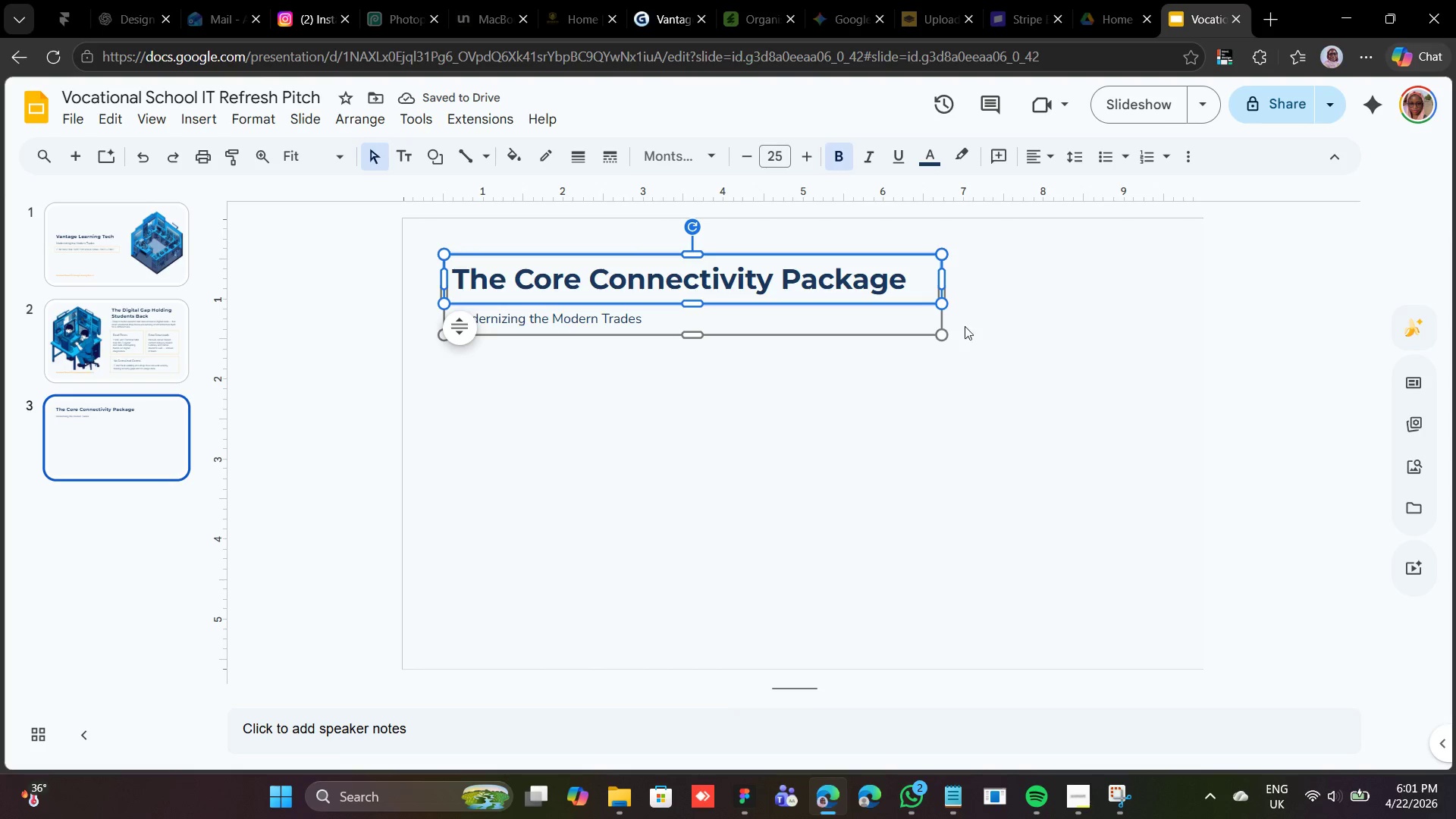 
left_click([949, 805])
 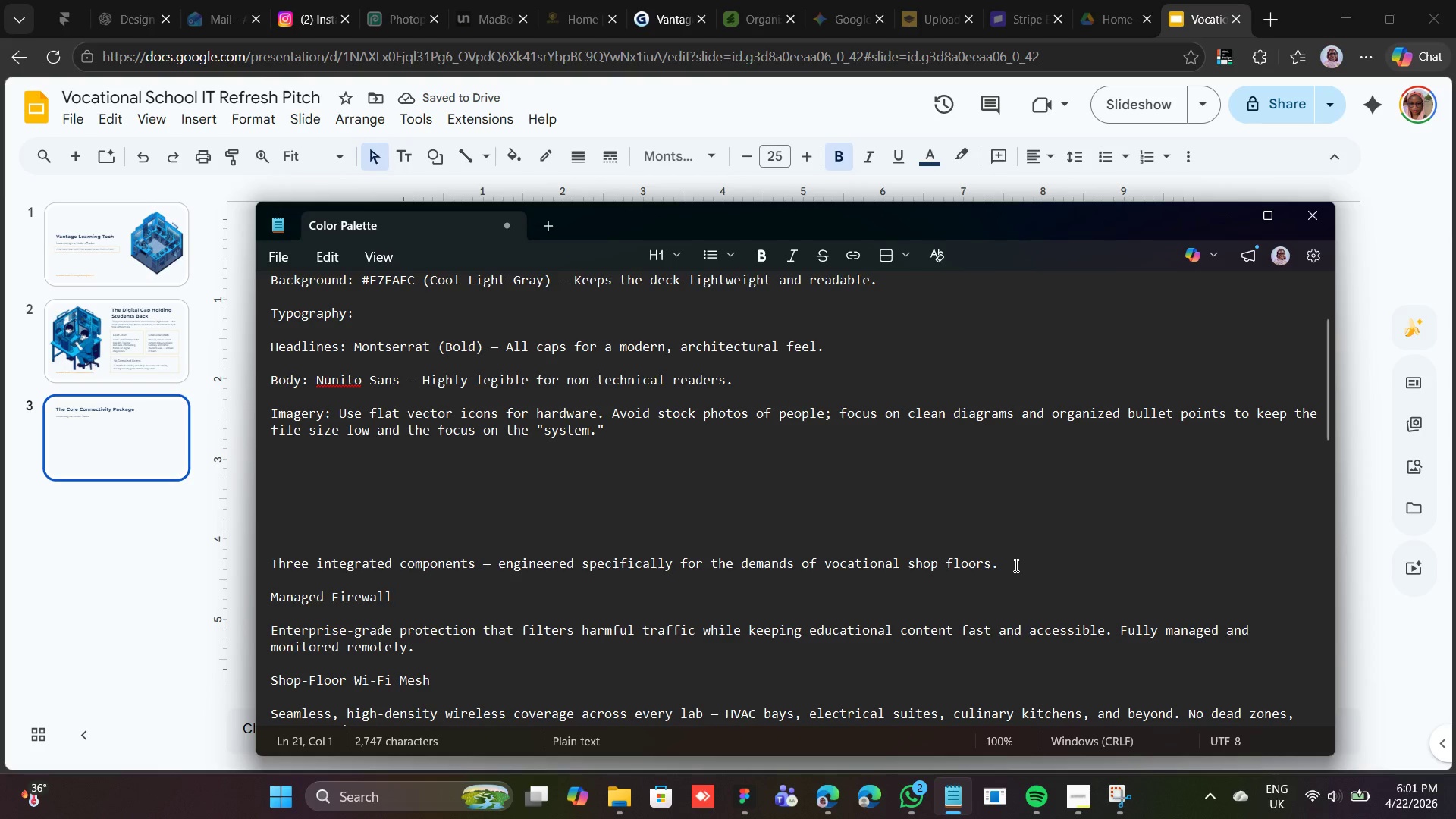 
left_click_drag(start_coordinate=[1003, 563], to_coordinate=[243, 561])
 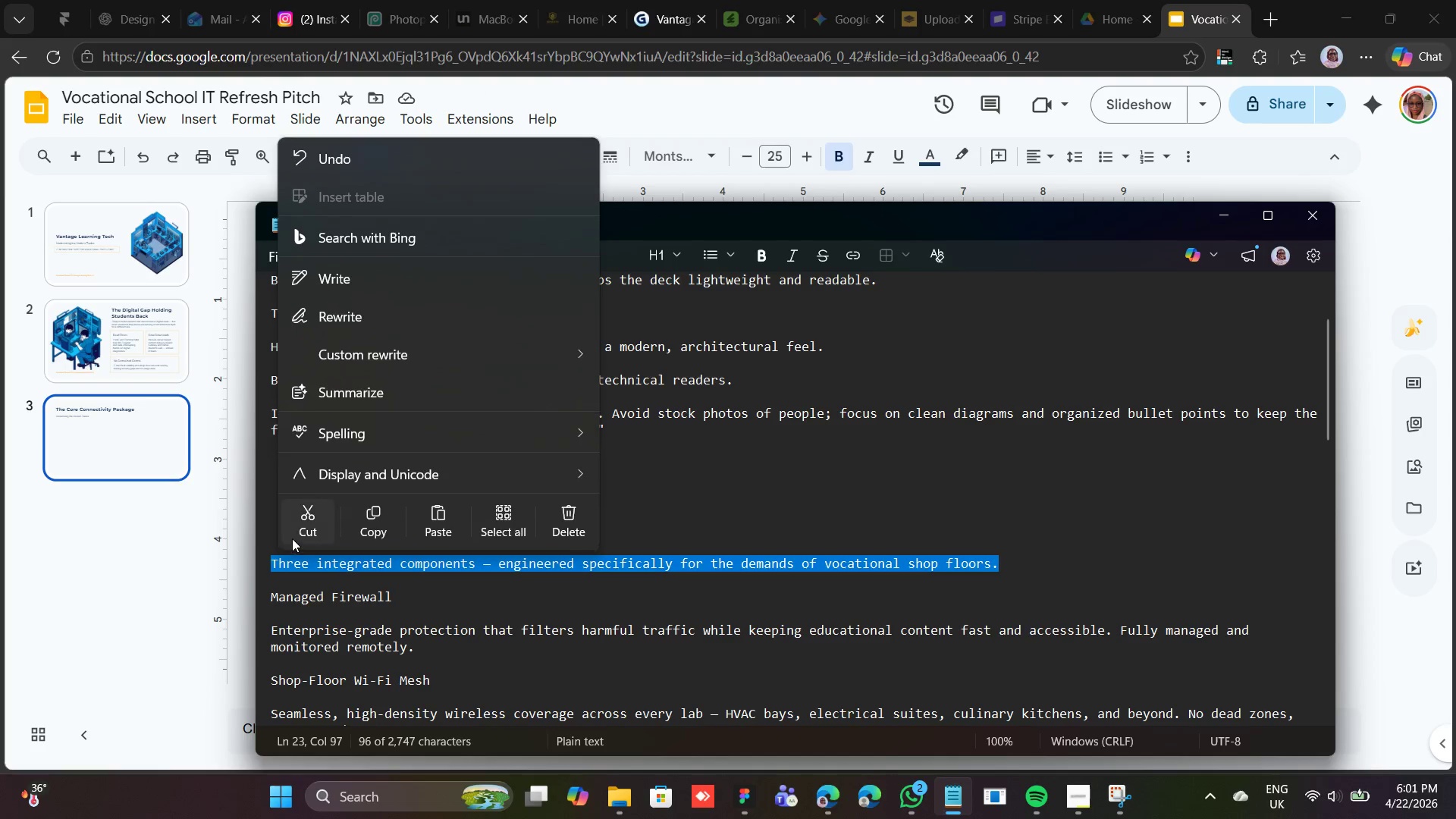 
left_click([296, 535])
 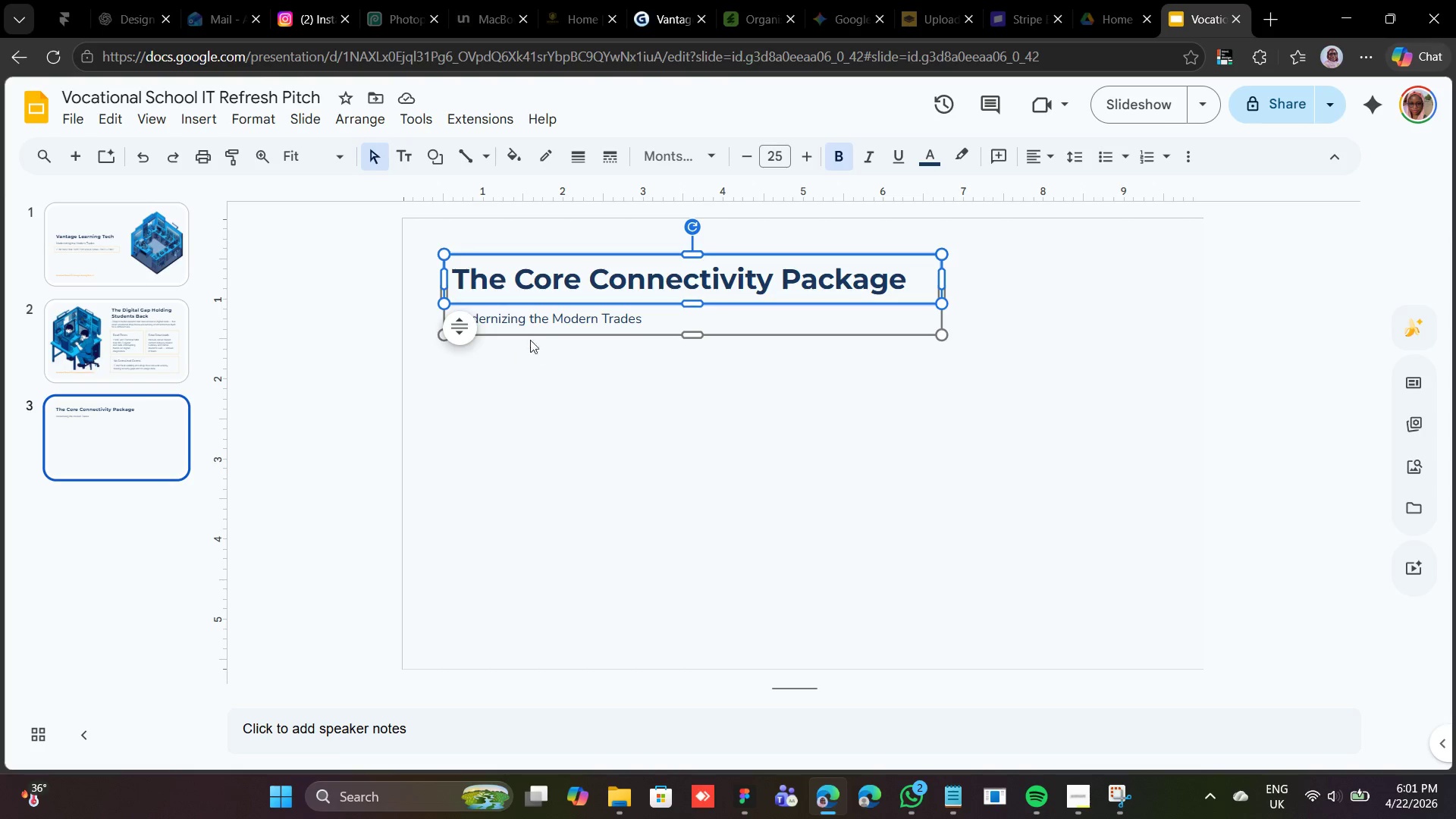 
double_click([542, 324])
 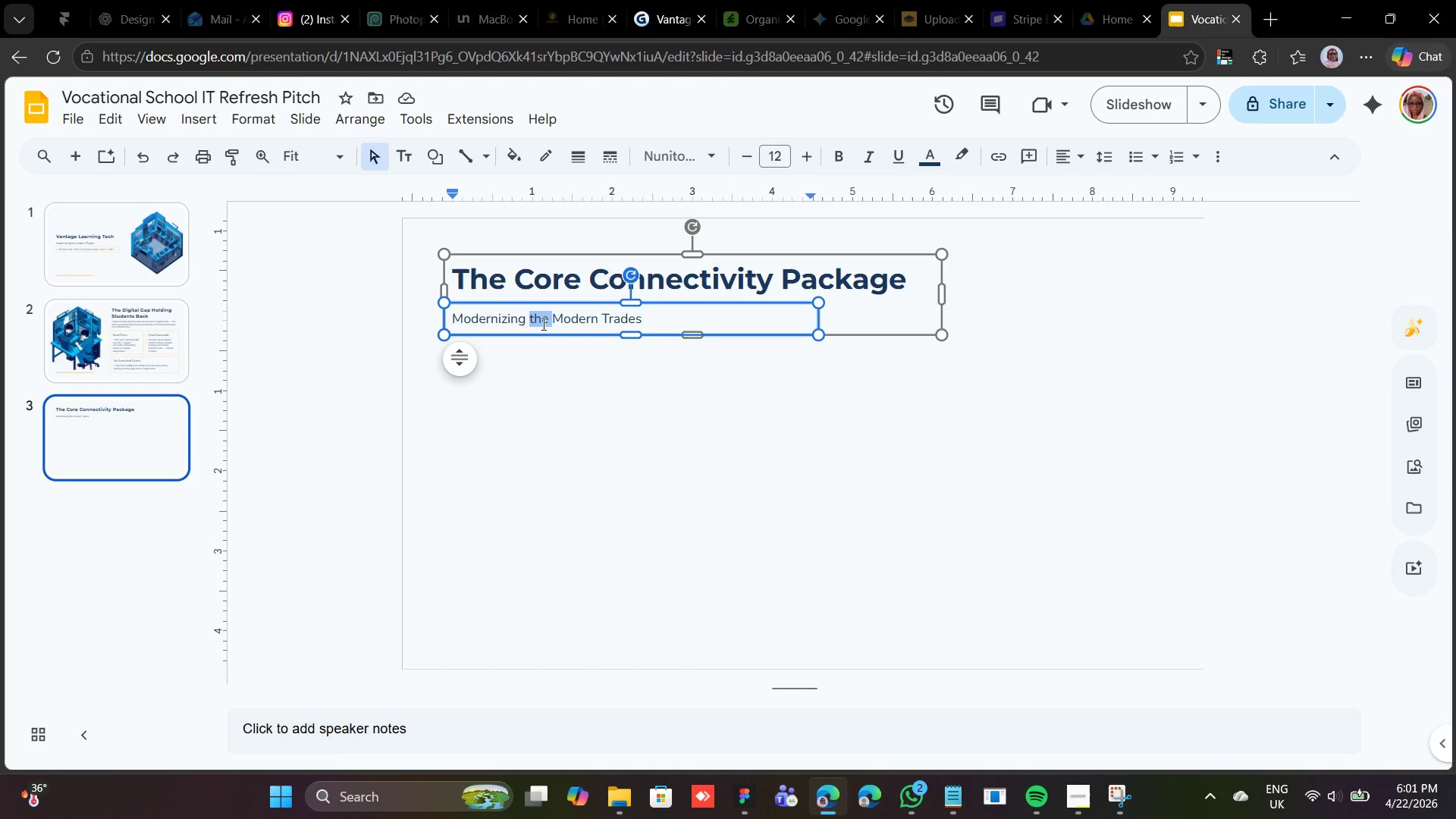 
triple_click([542, 324])
 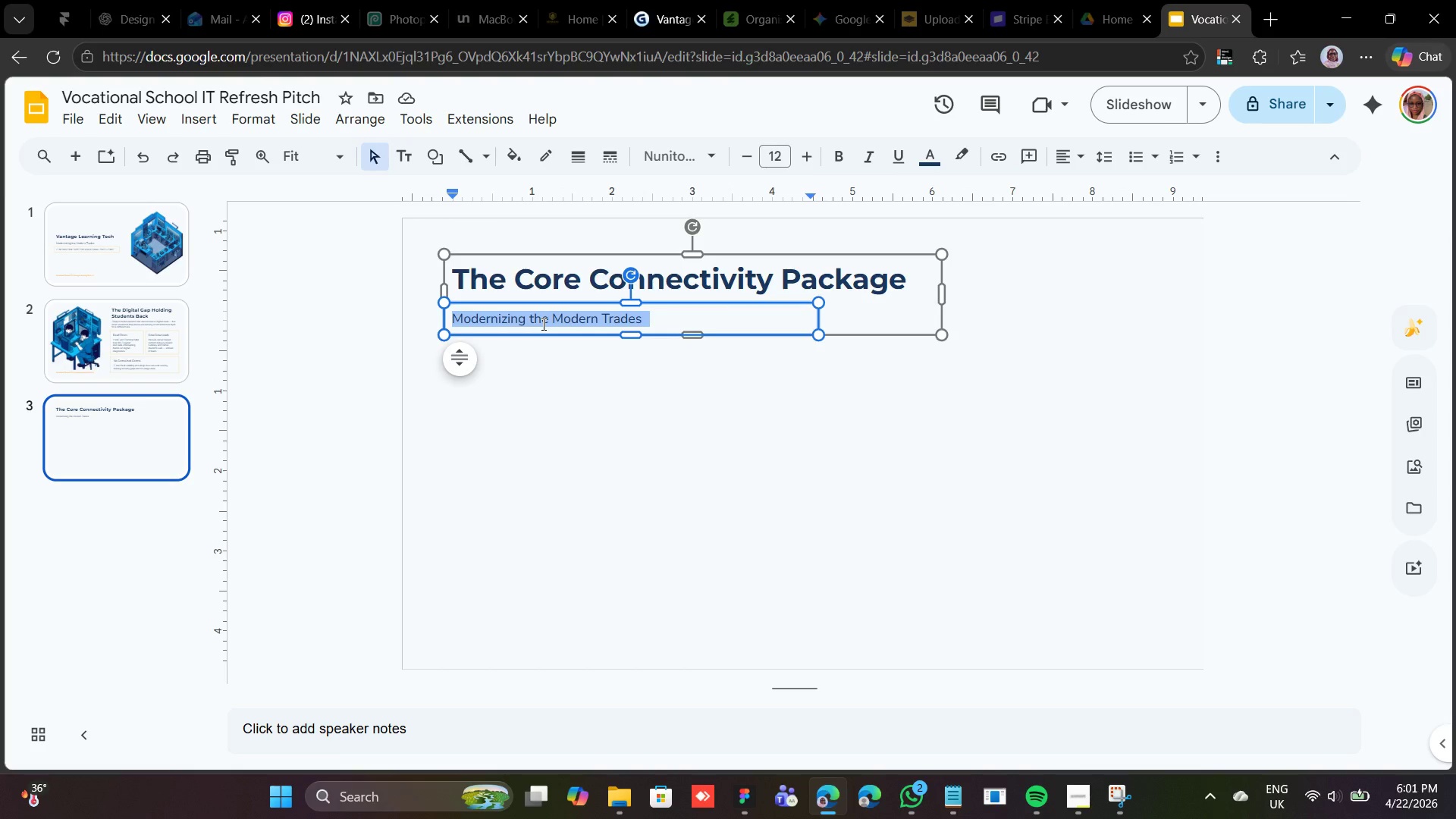 
right_click([542, 324])
 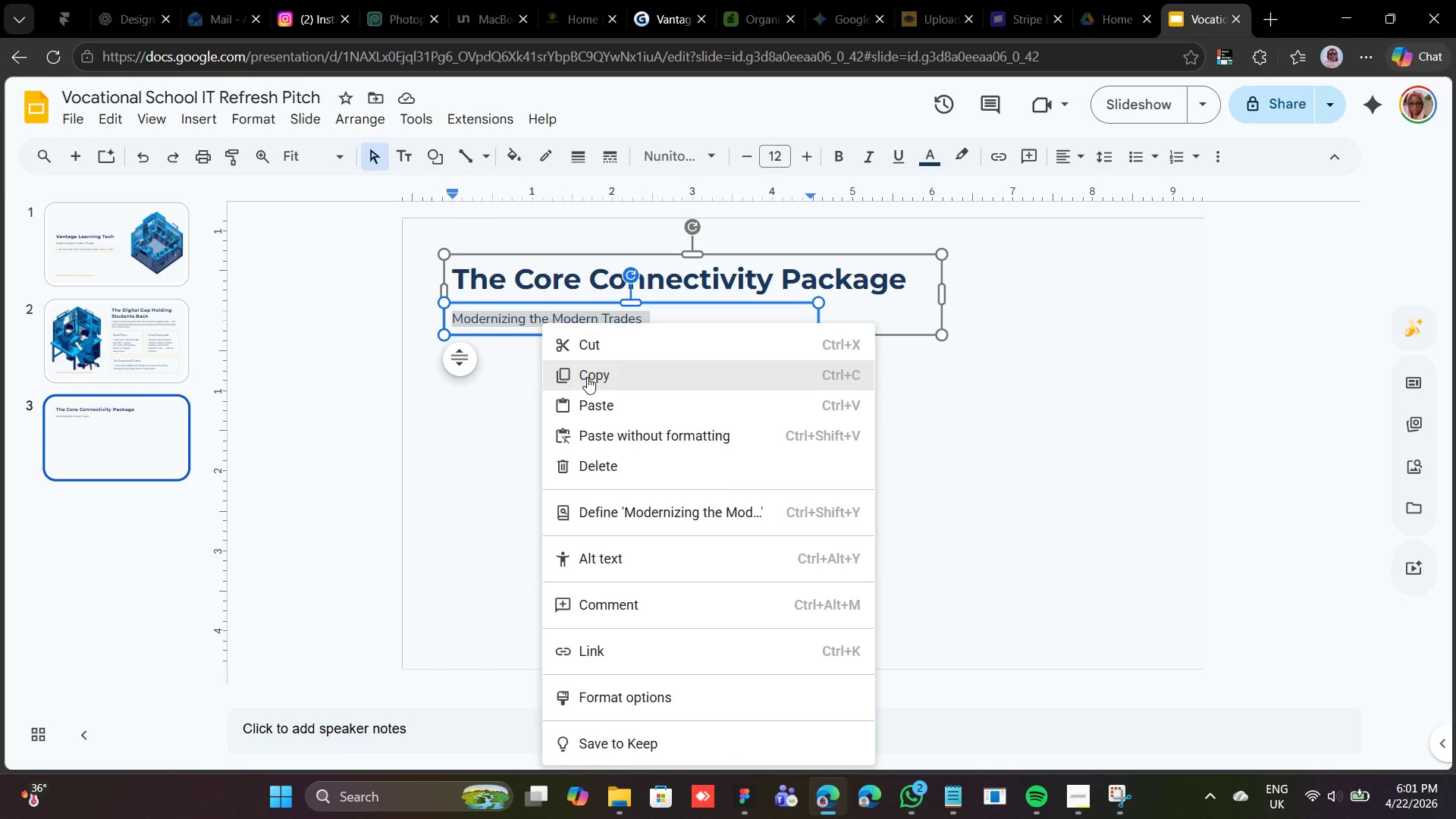 
left_click([595, 403])
 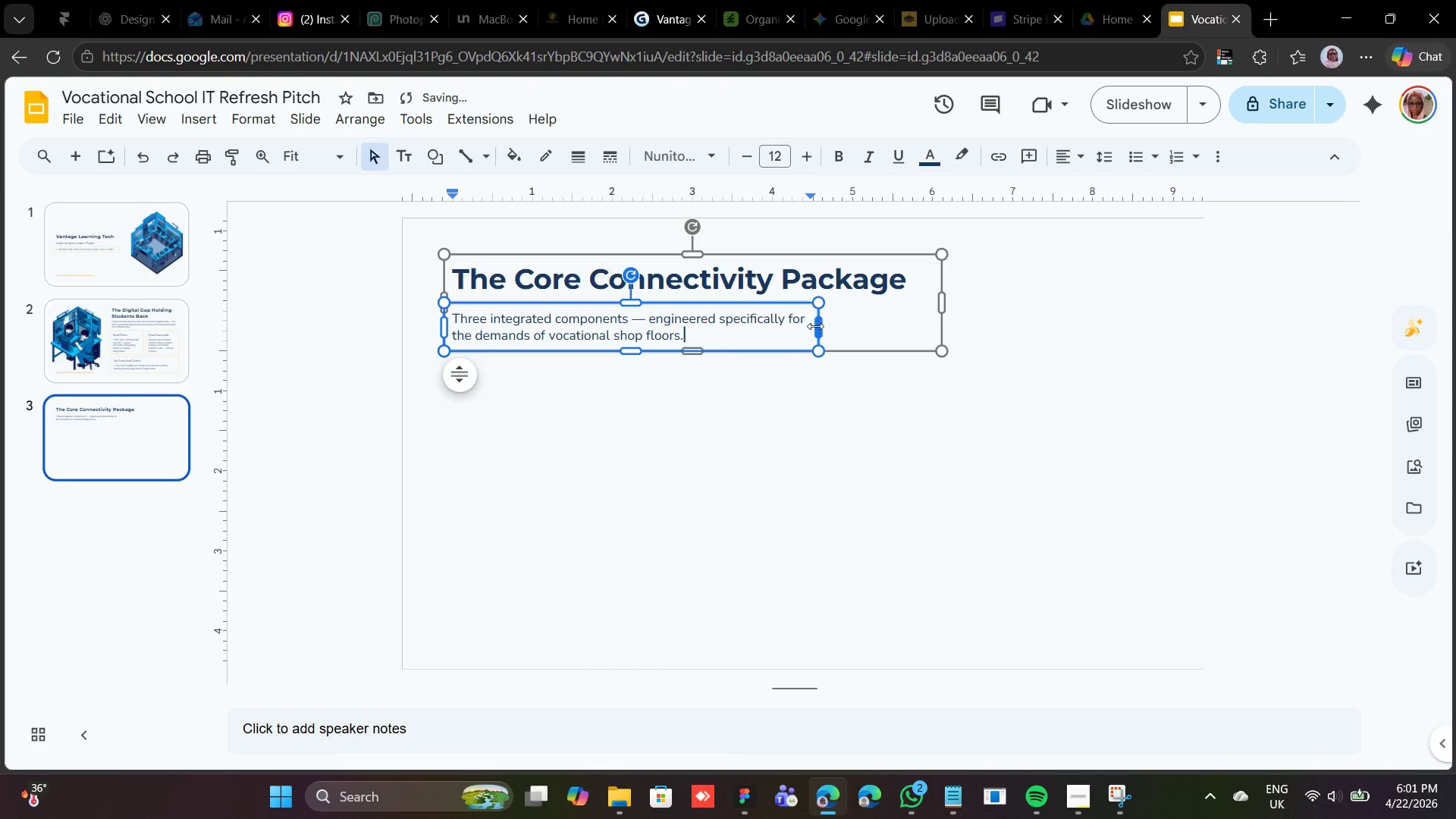 
left_click_drag(start_coordinate=[823, 325], to_coordinate=[832, 328])
 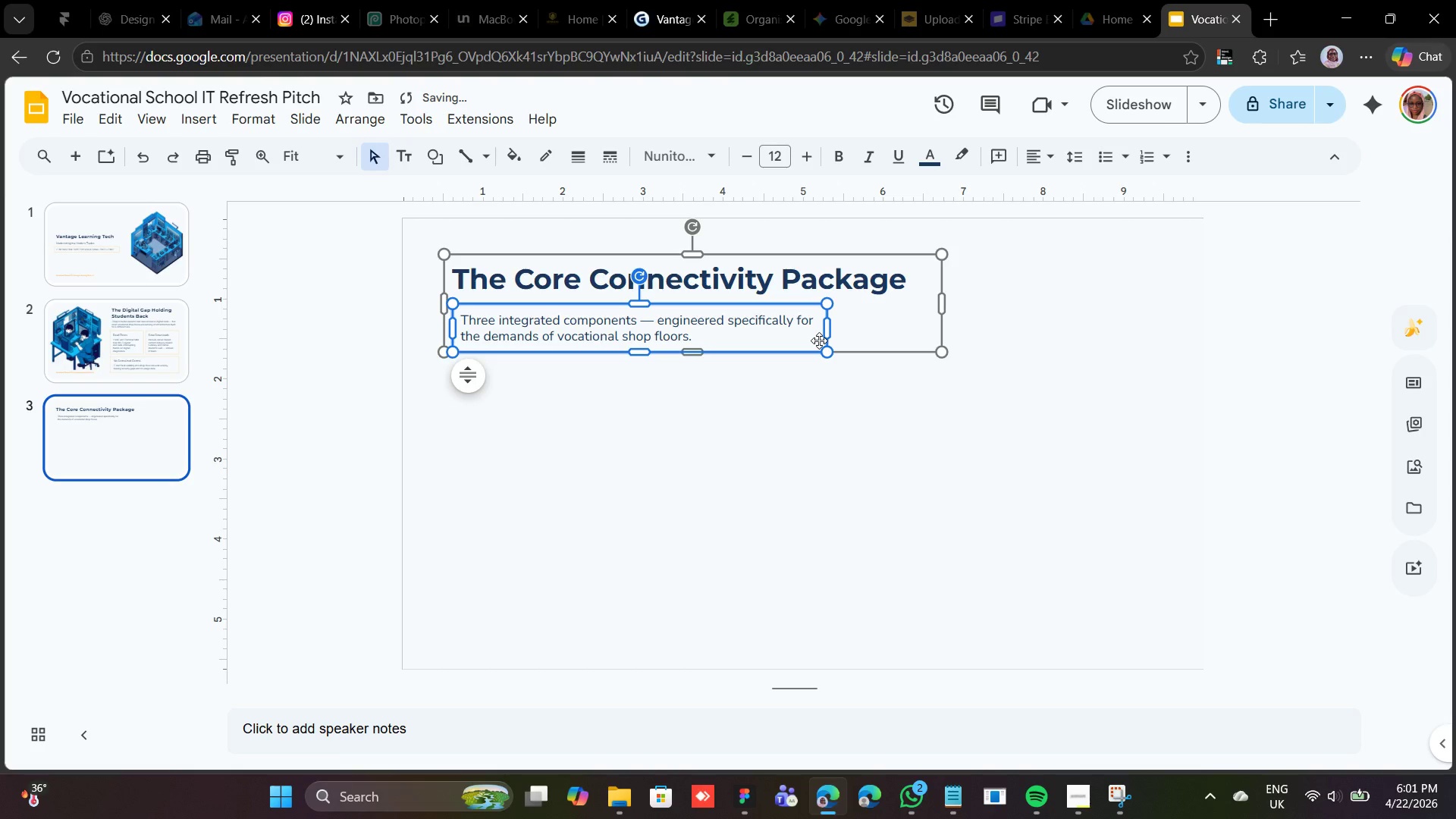 
key(Control+ControlRight)
 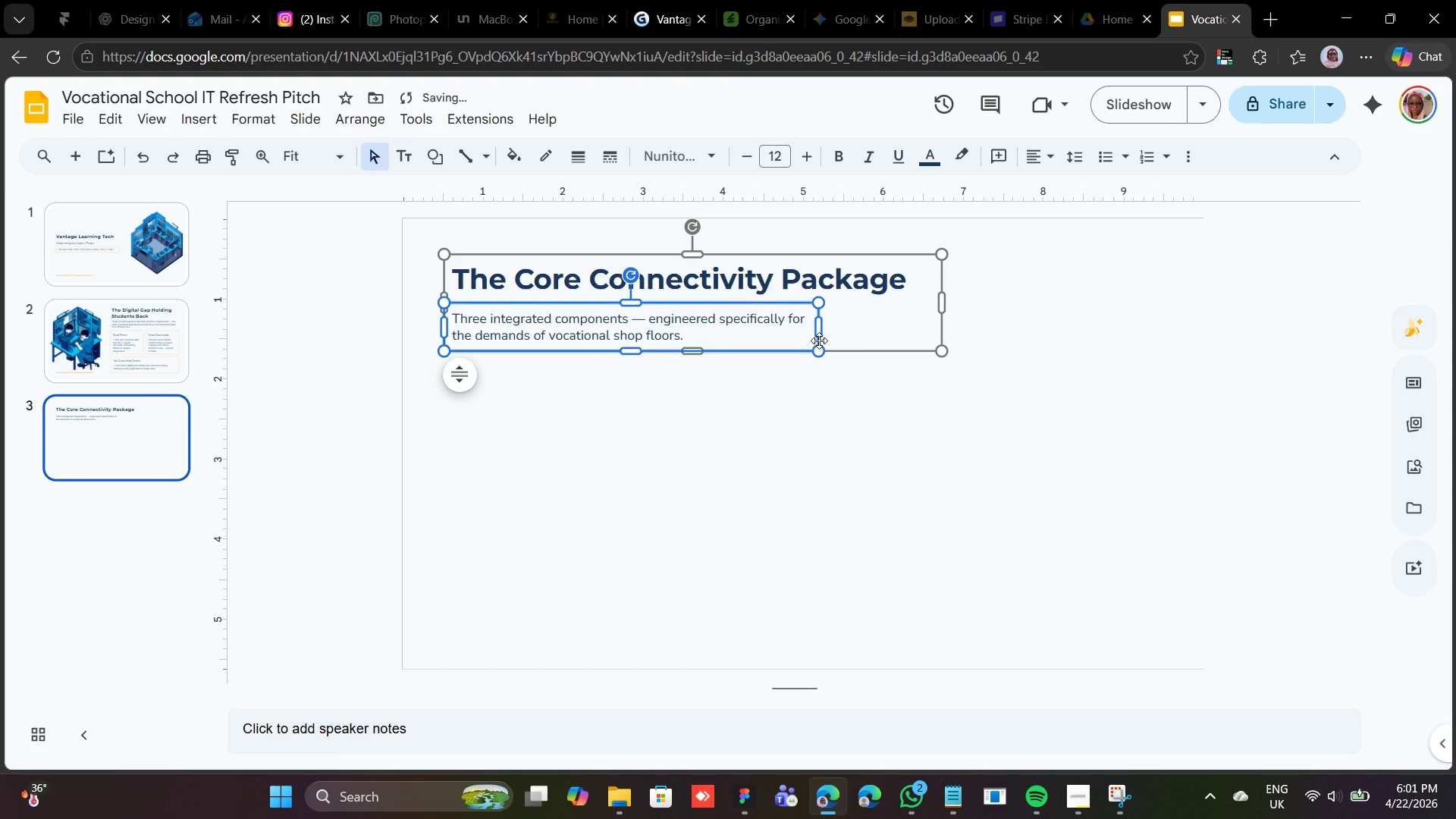 
key(Control+Z)
 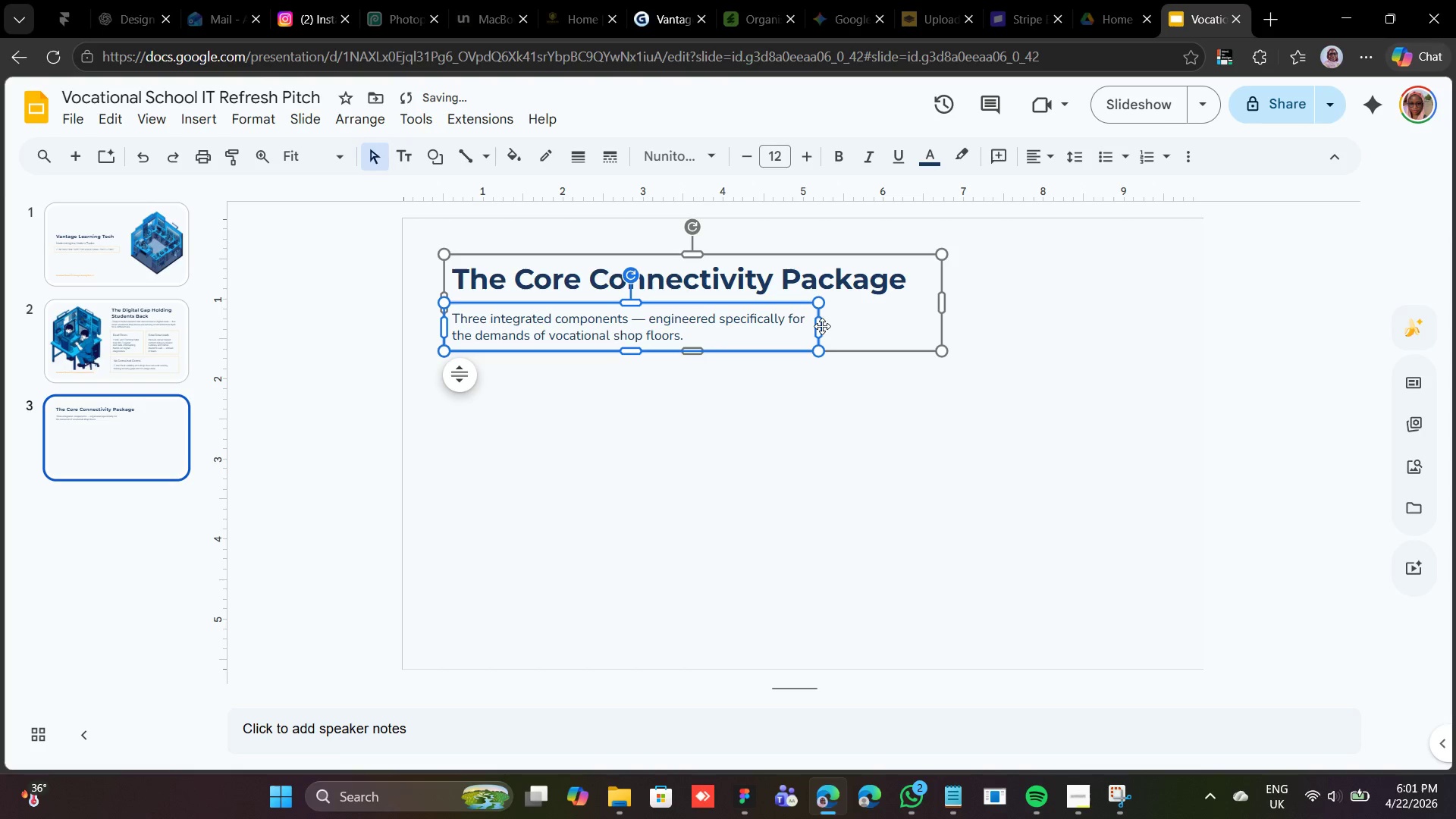 
left_click_drag(start_coordinate=[821, 325], to_coordinate=[940, 303])
 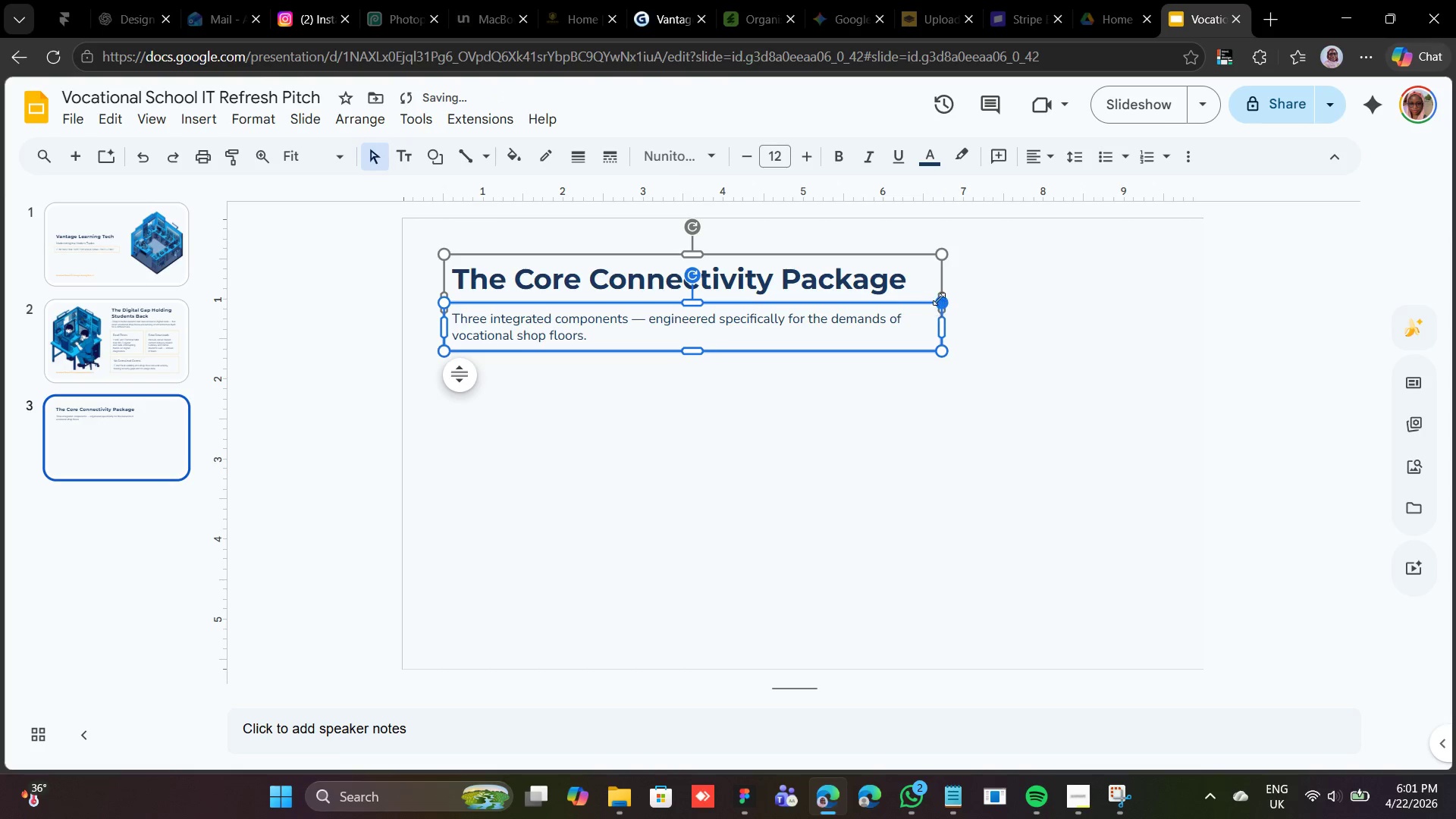 
left_click([996, 281])
 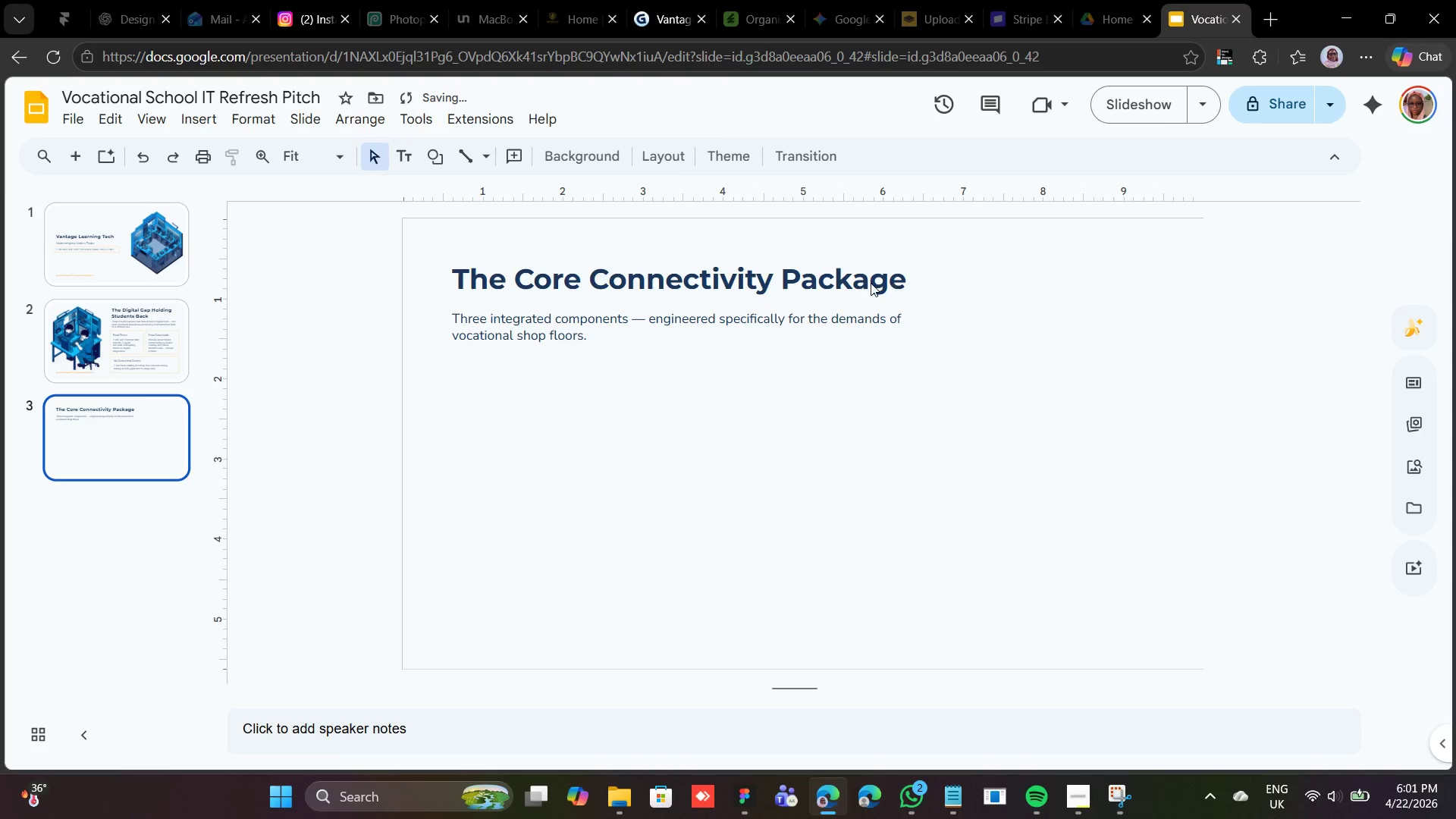 
left_click([871, 283])
 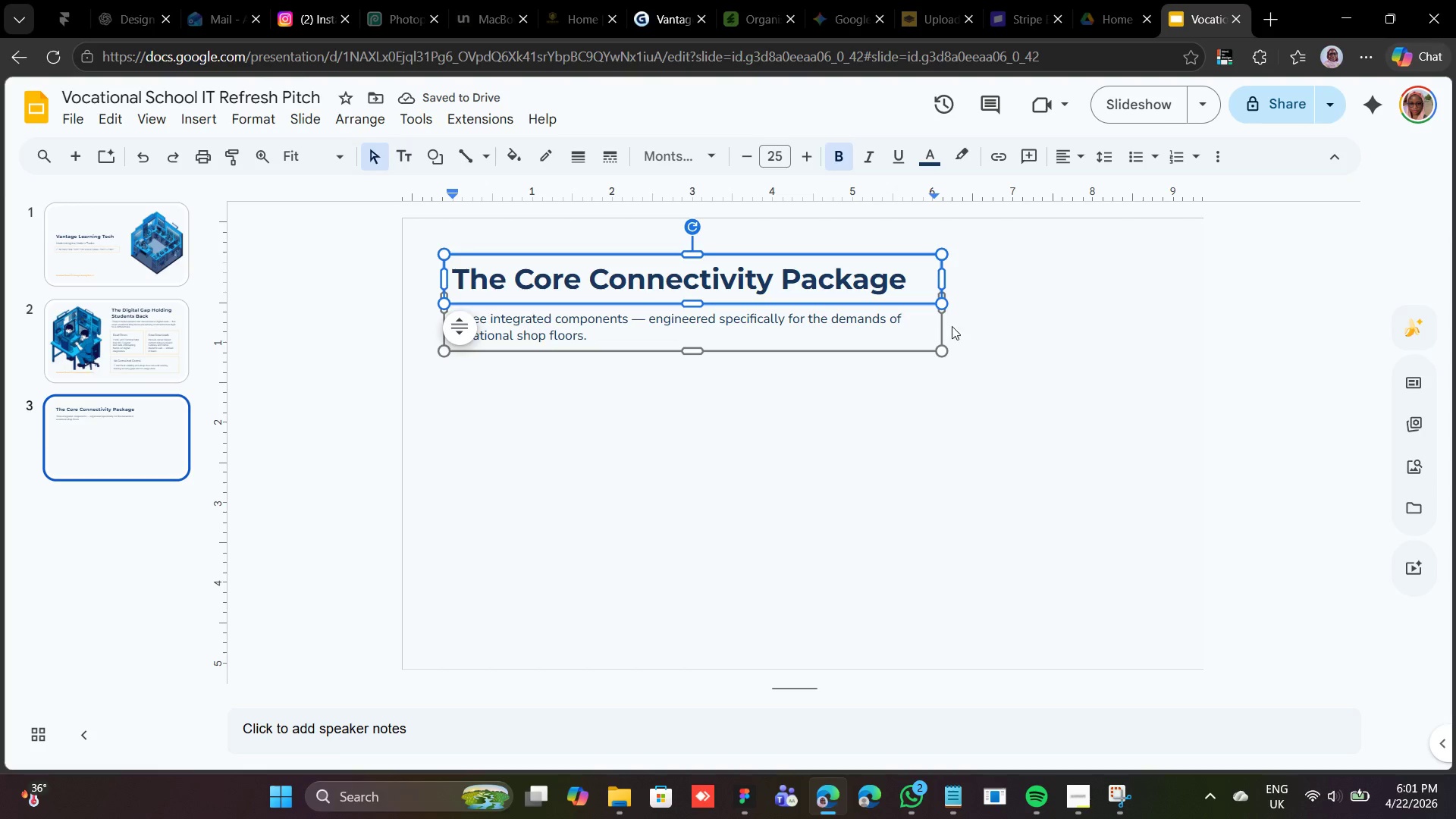 
left_click([931, 324])
 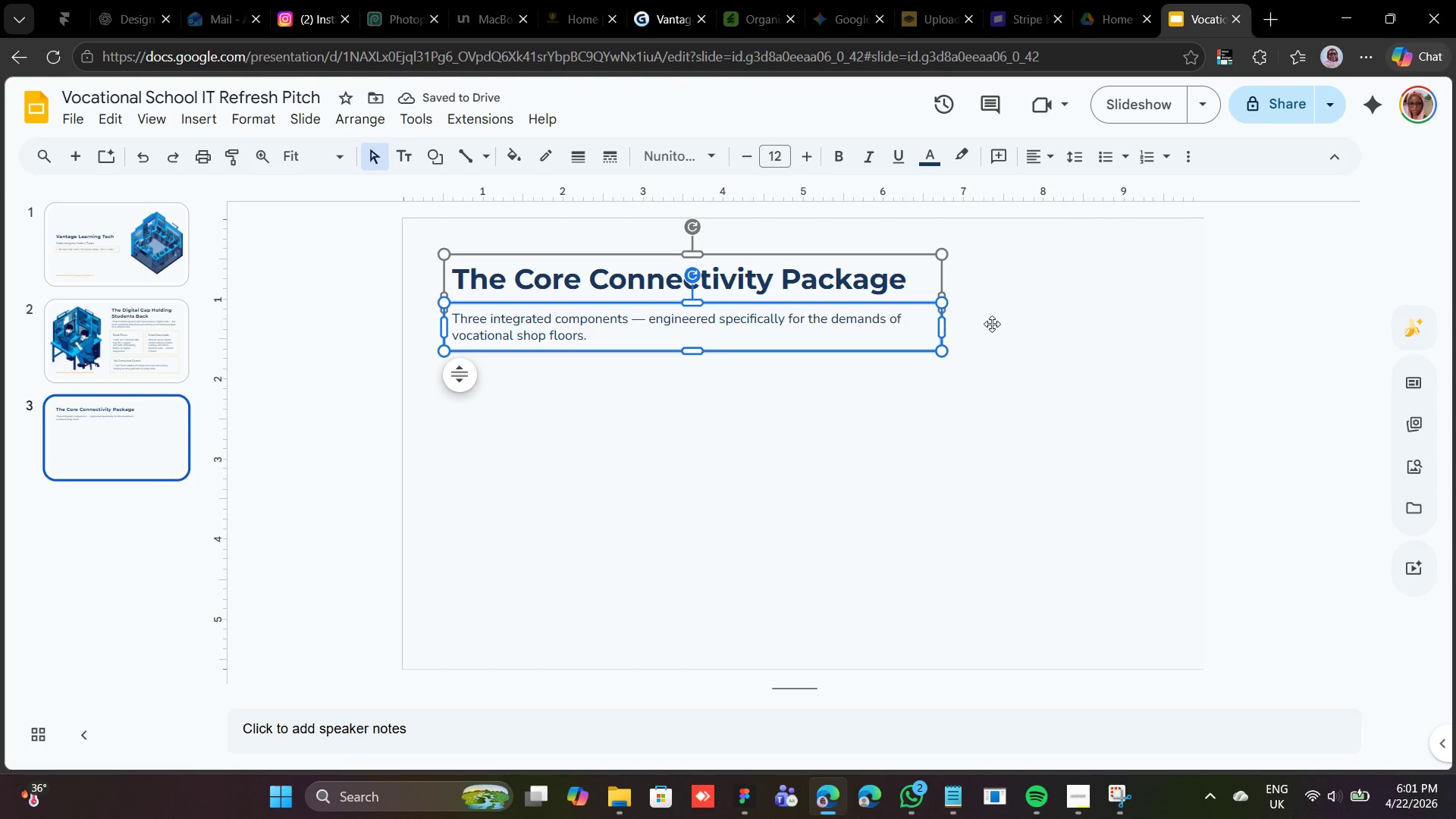 
left_click([997, 320])
 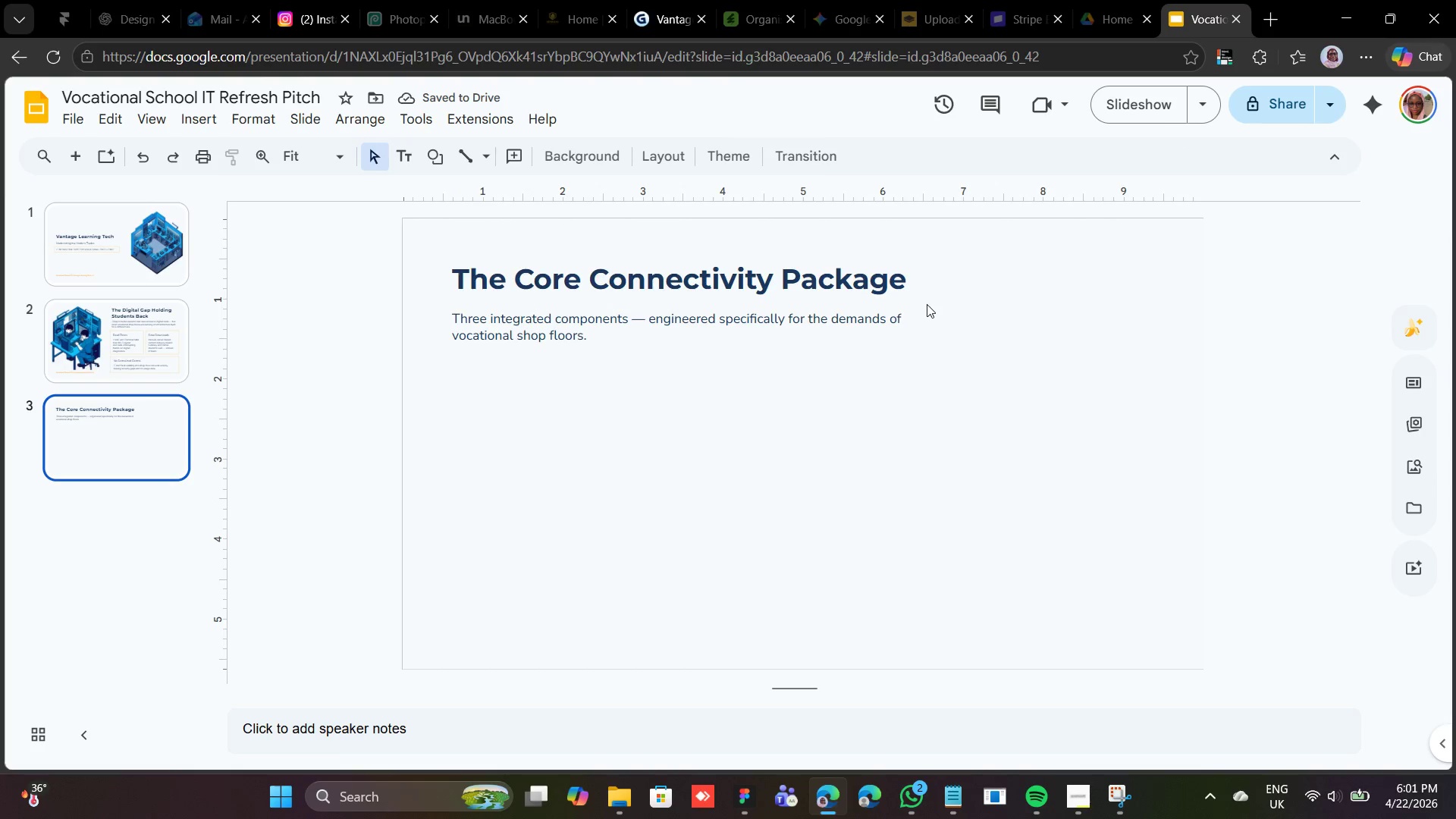 
left_click([917, 306])
 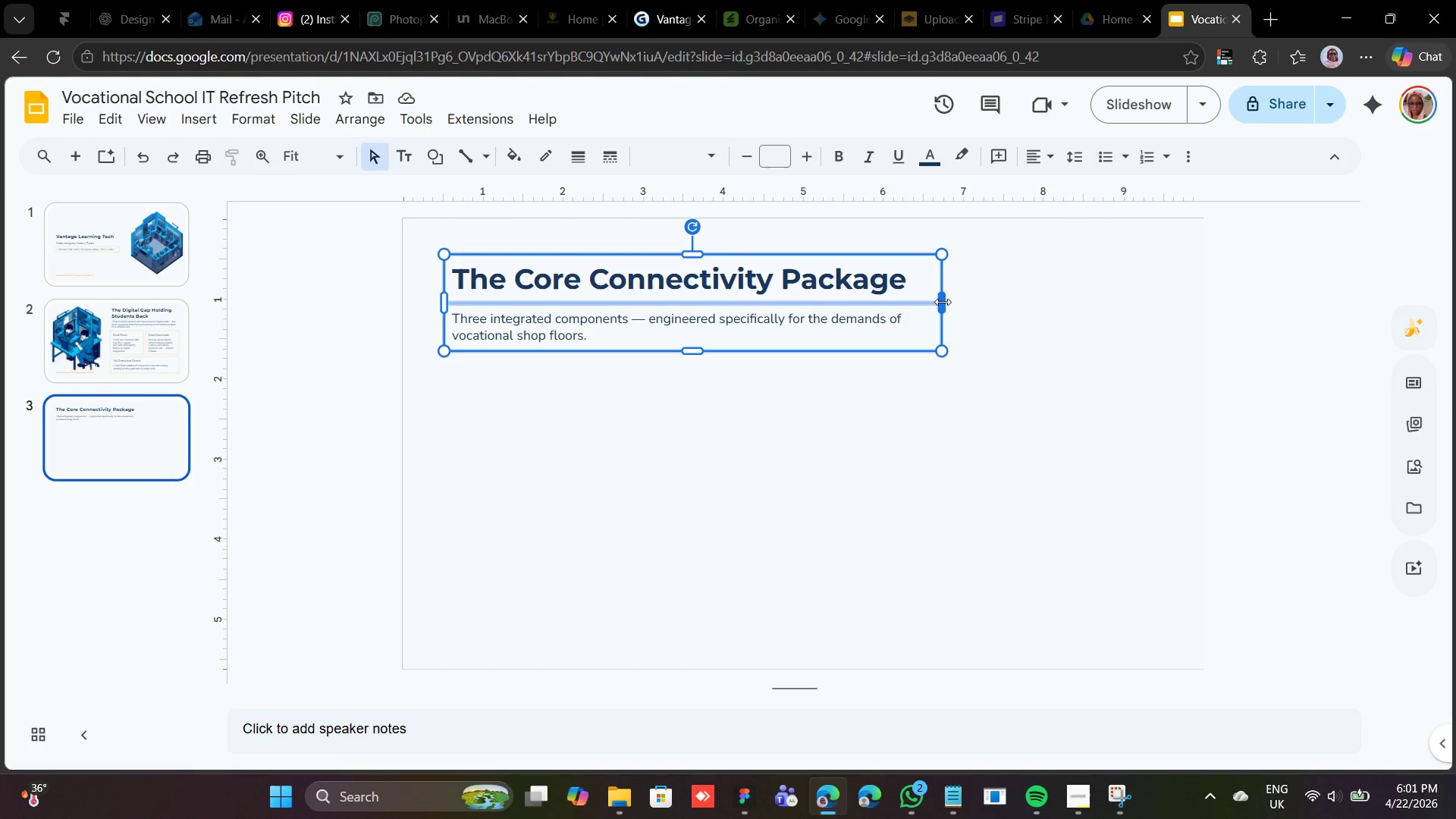 
left_click_drag(start_coordinate=[943, 302], to_coordinate=[1163, 290])
 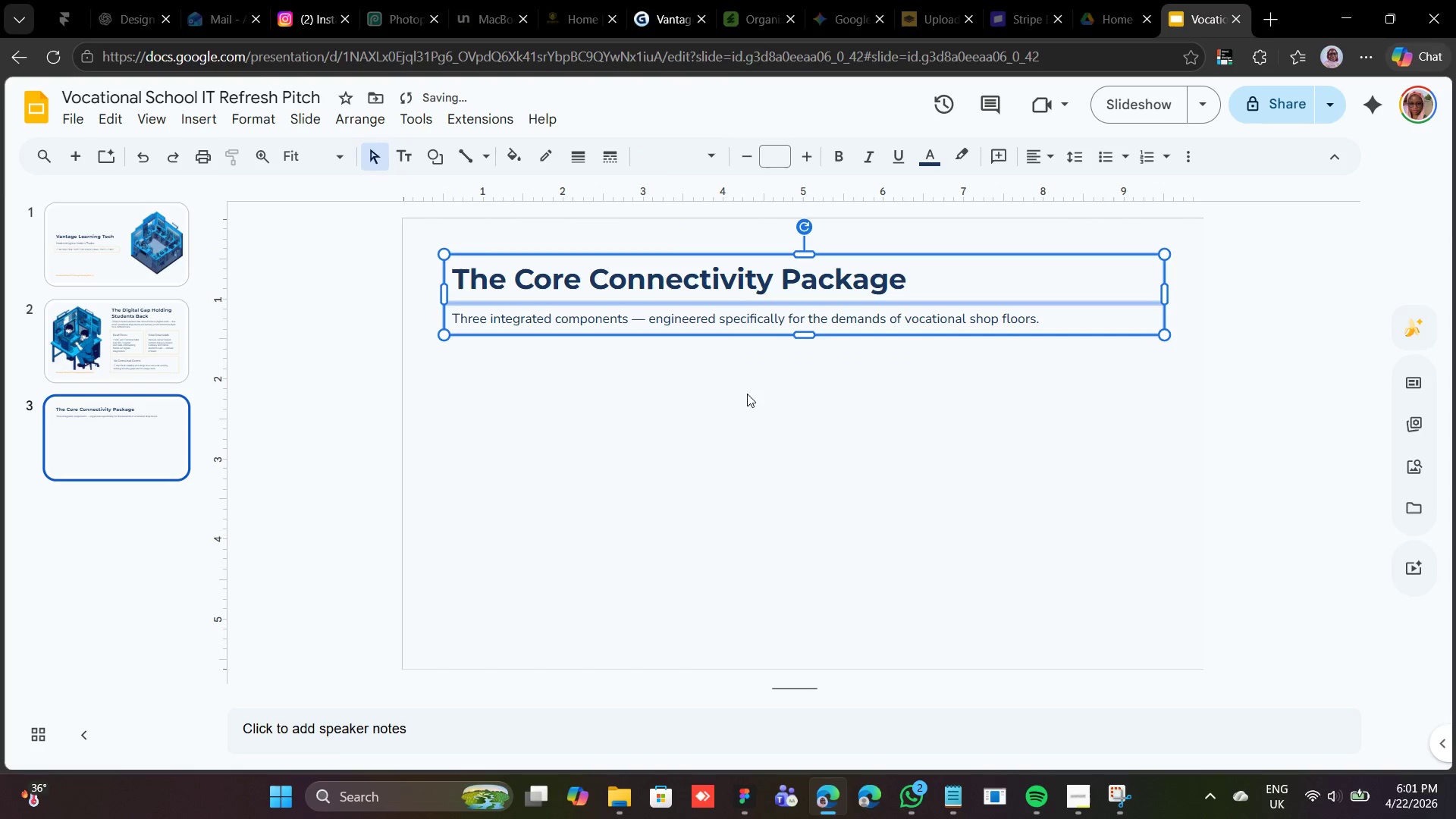 
left_click([648, 394])
 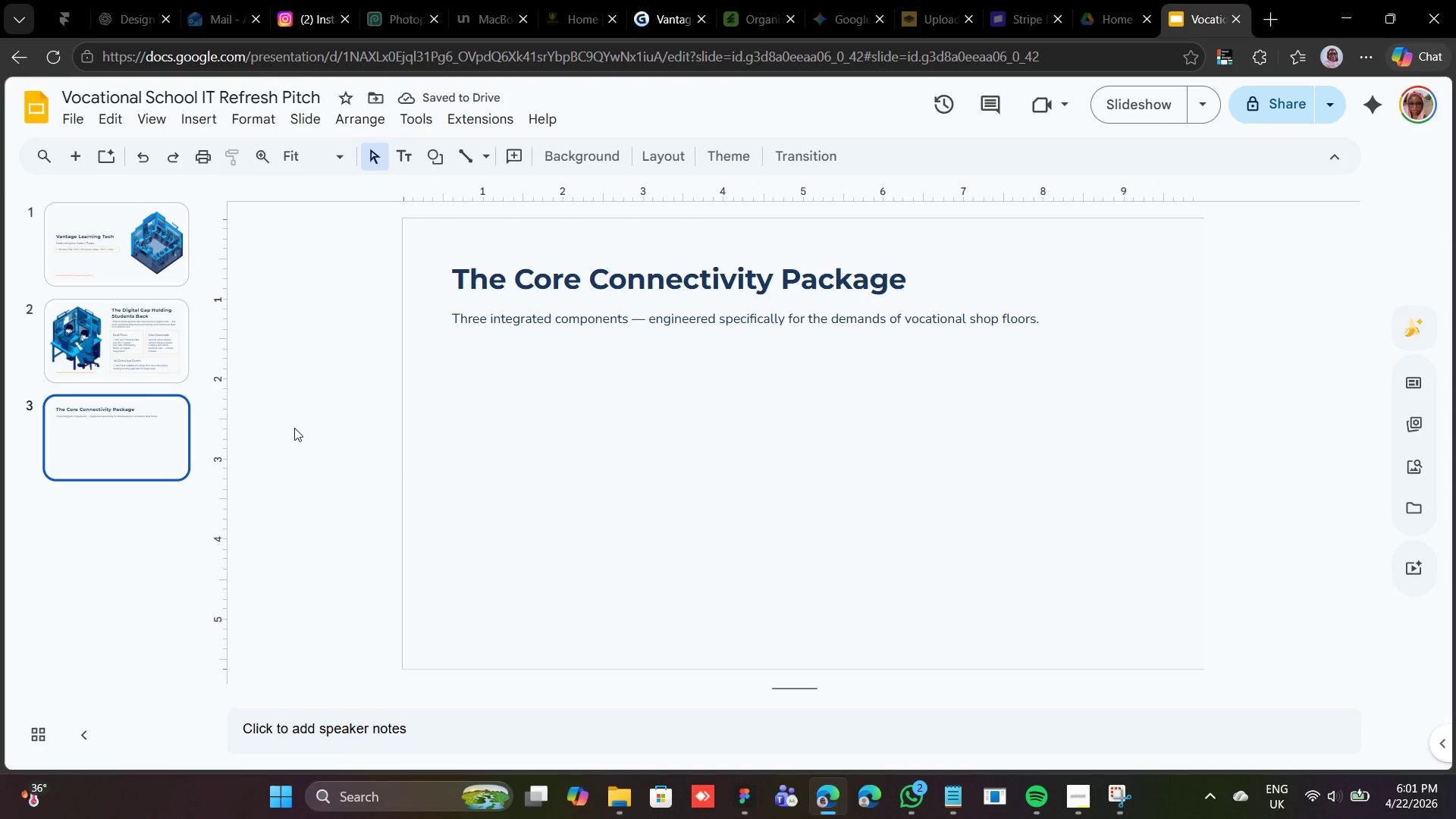 
left_click([174, 358])
 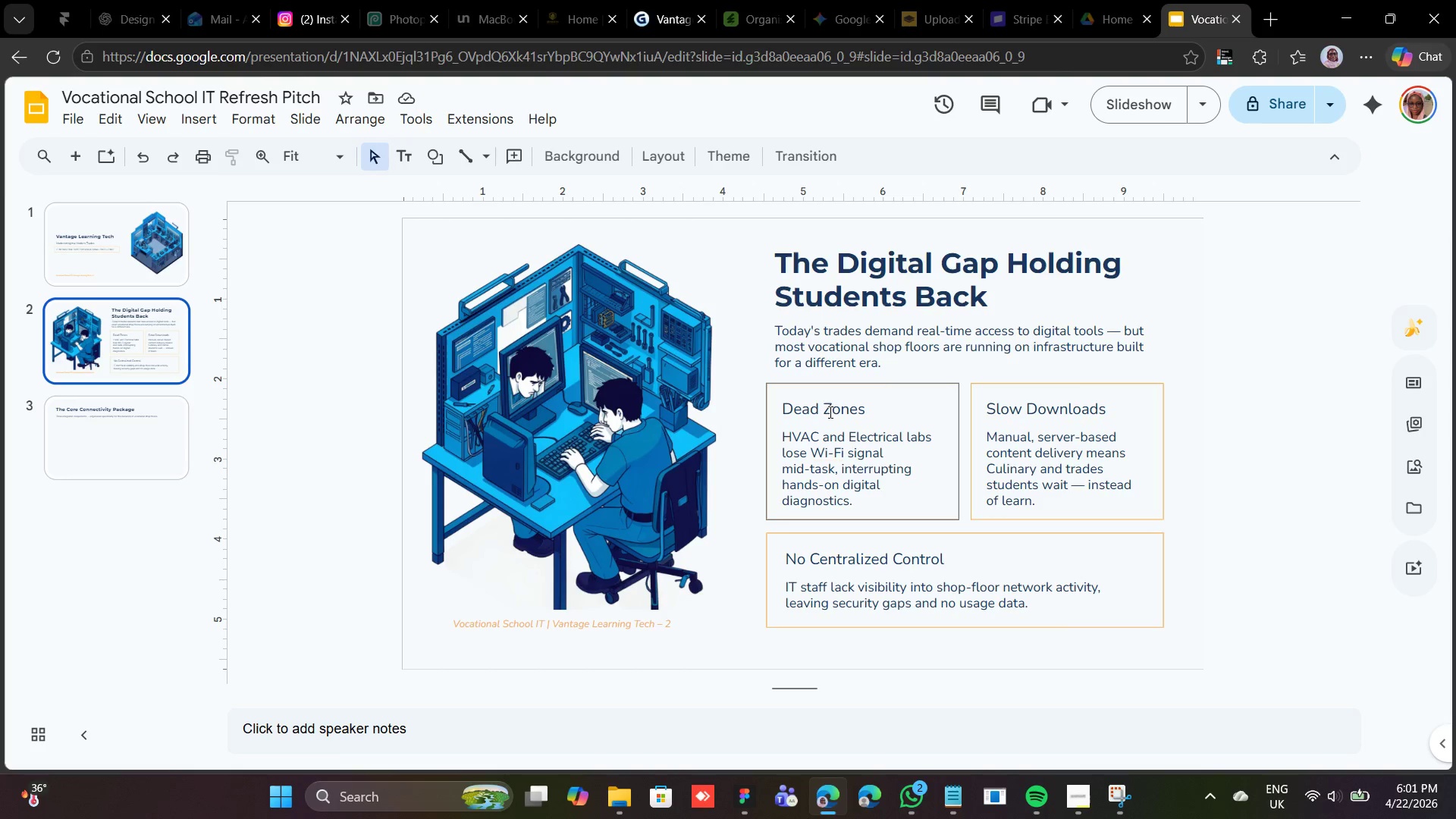 
wait(6.25)
 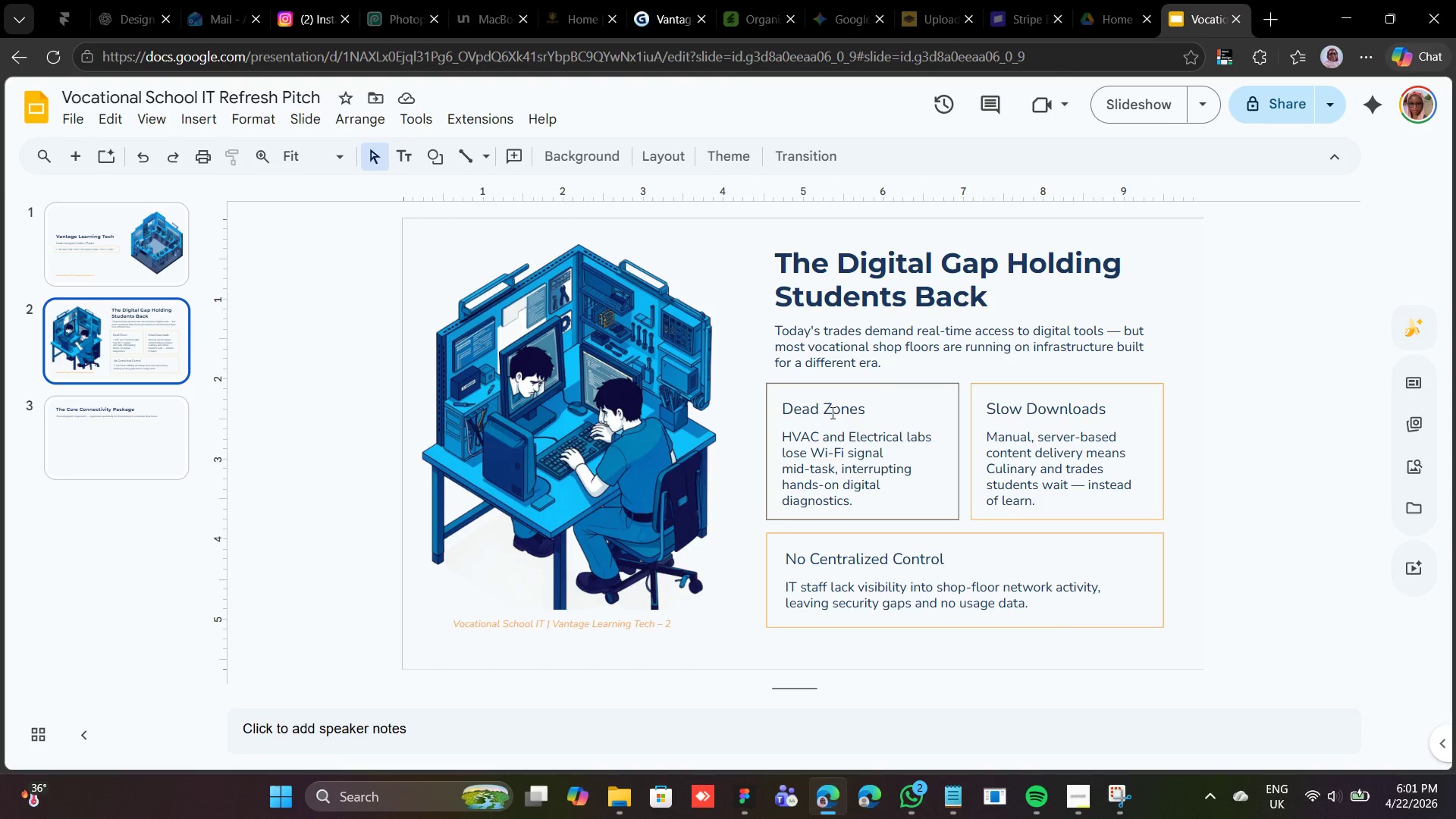 
left_click([841, 422])
 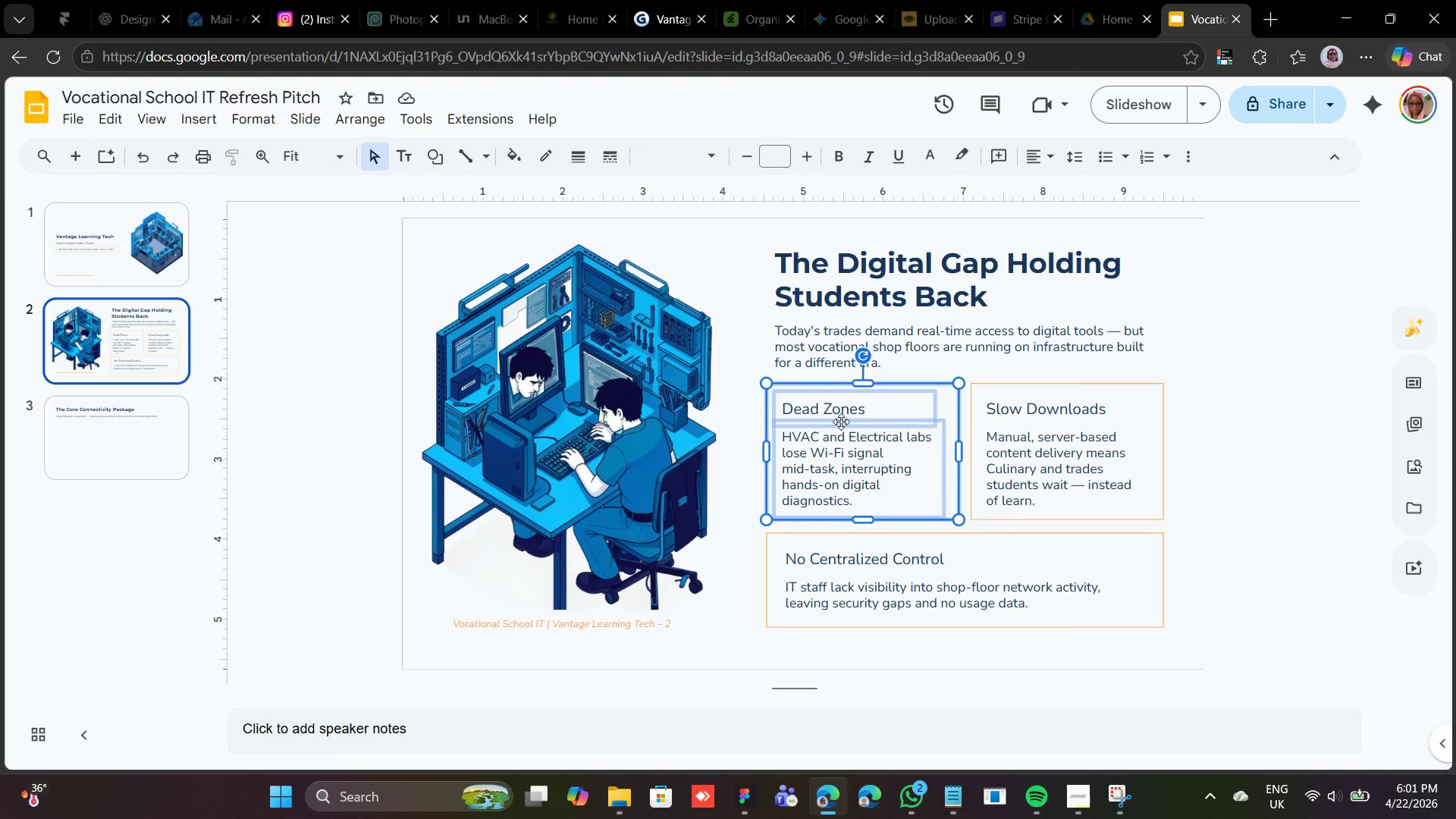 
right_click([841, 422])
 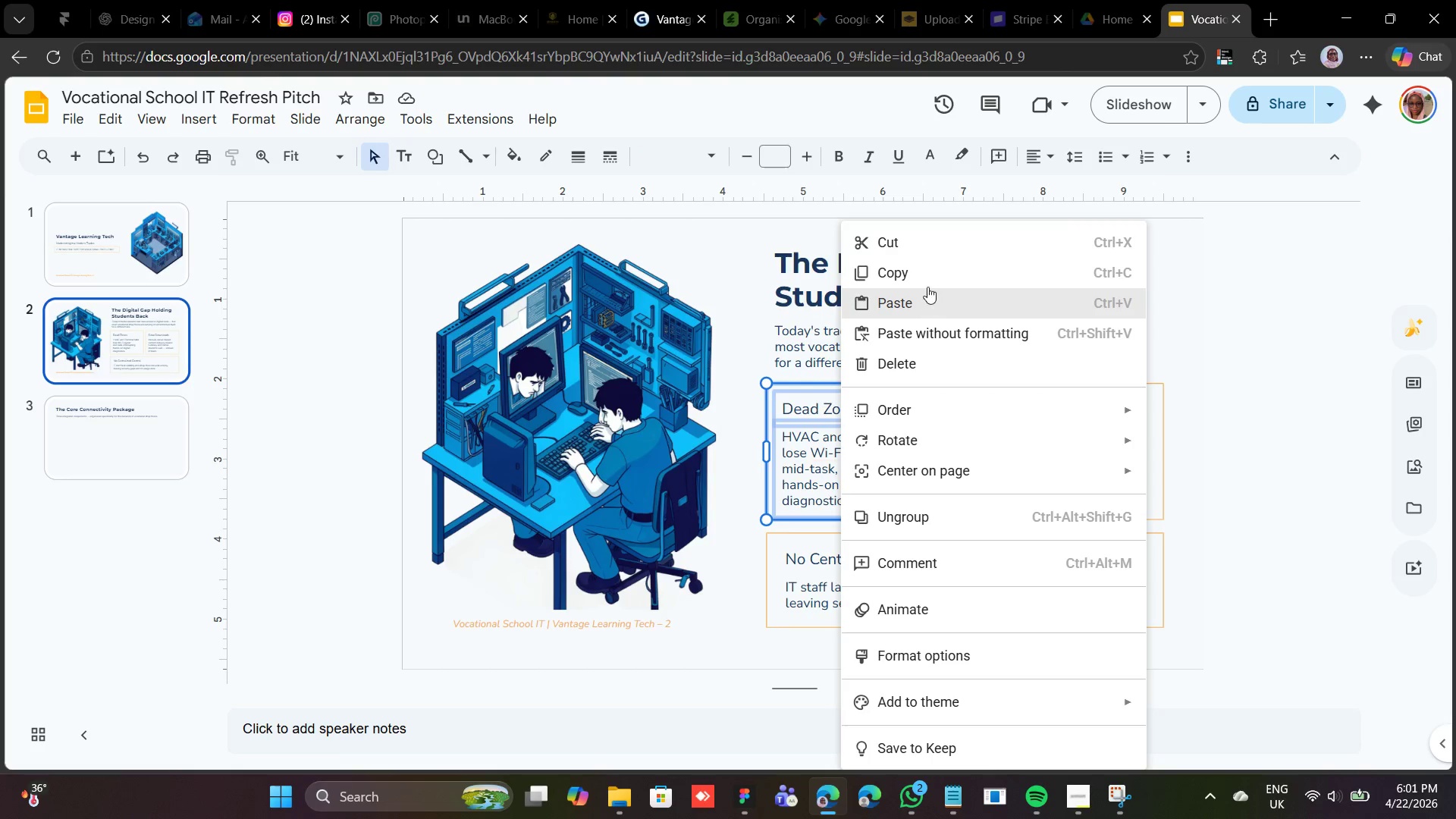 
left_click([927, 278])
 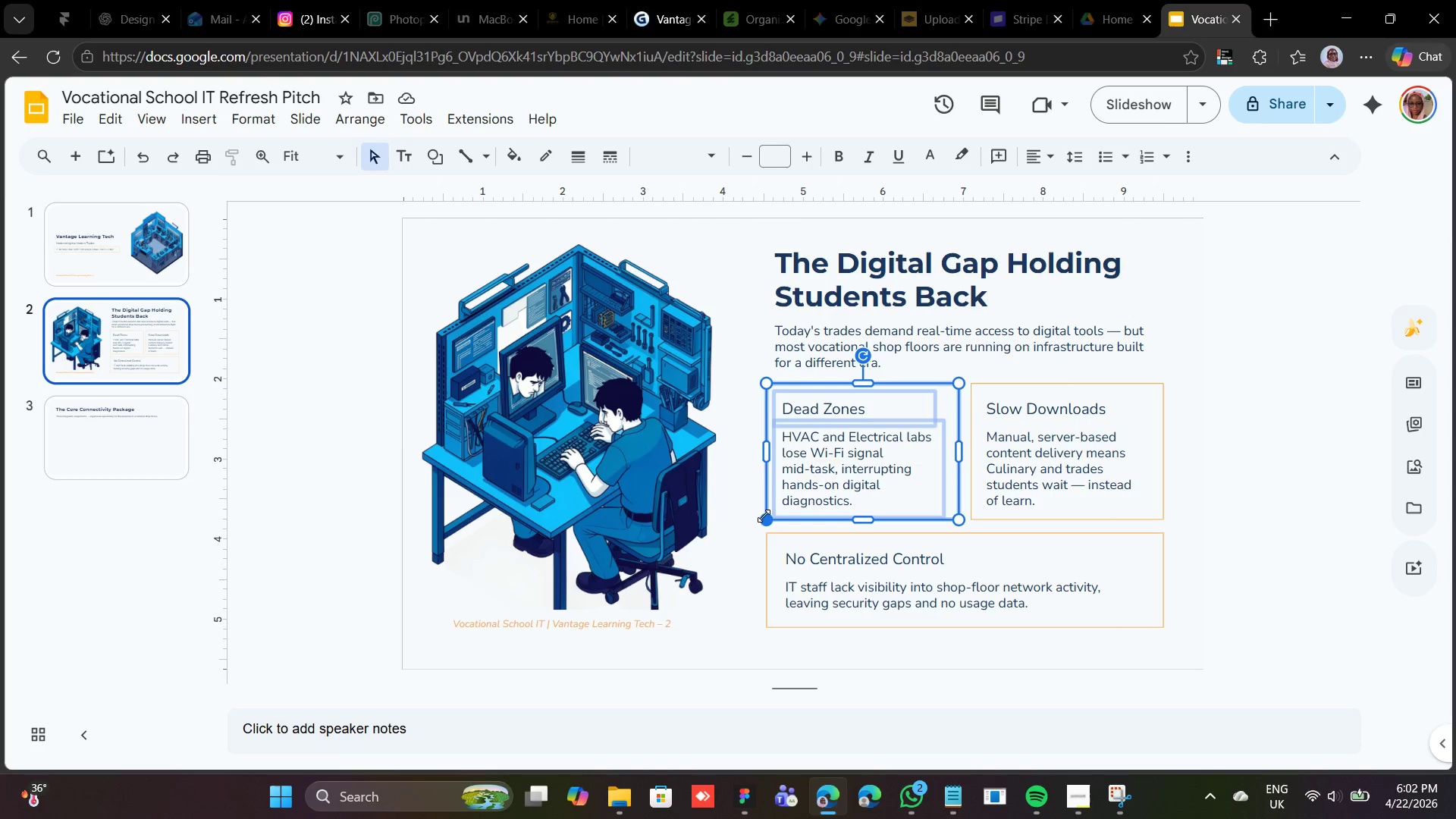 
right_click([846, 438])
 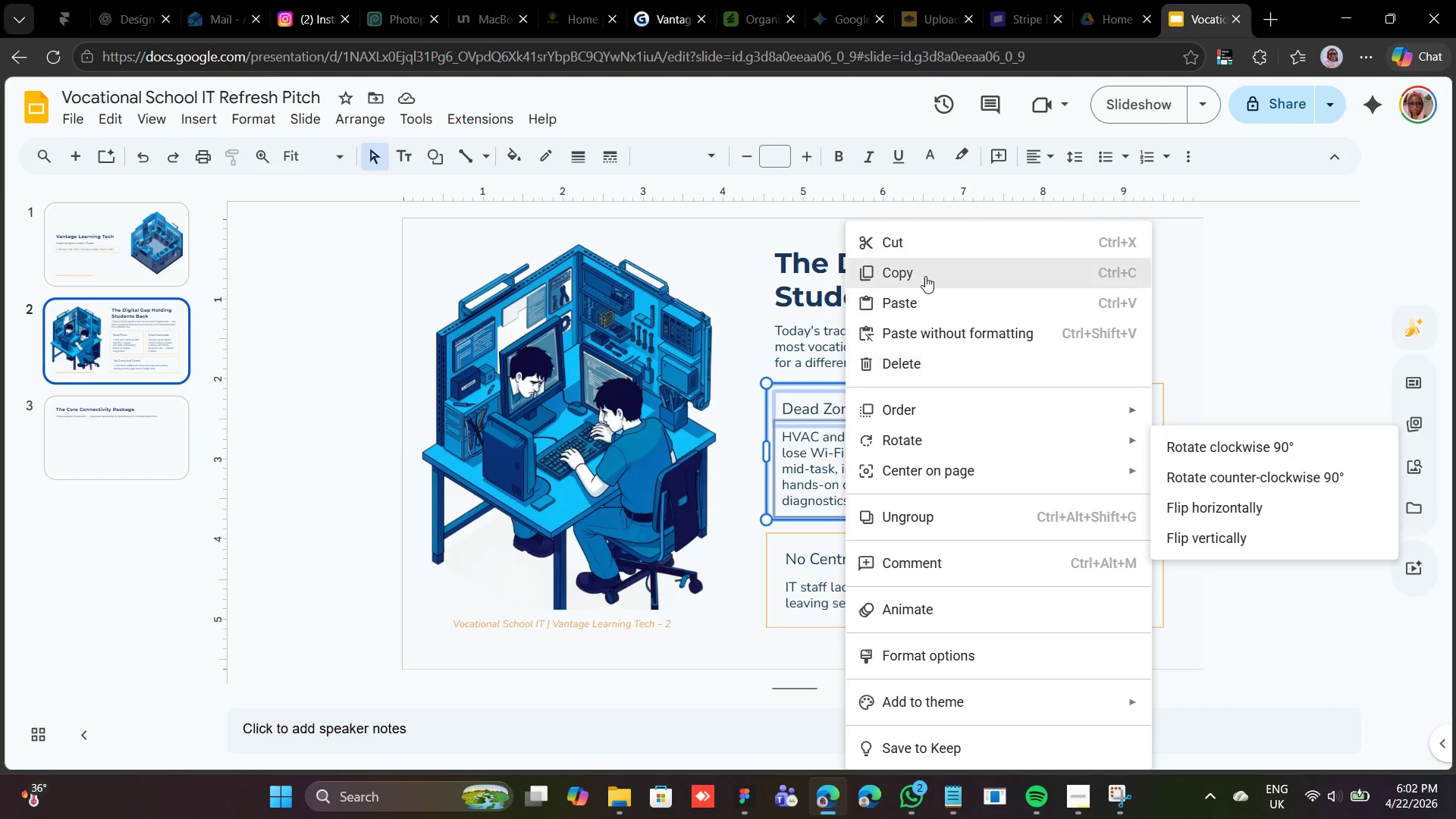 
left_click([925, 275])
 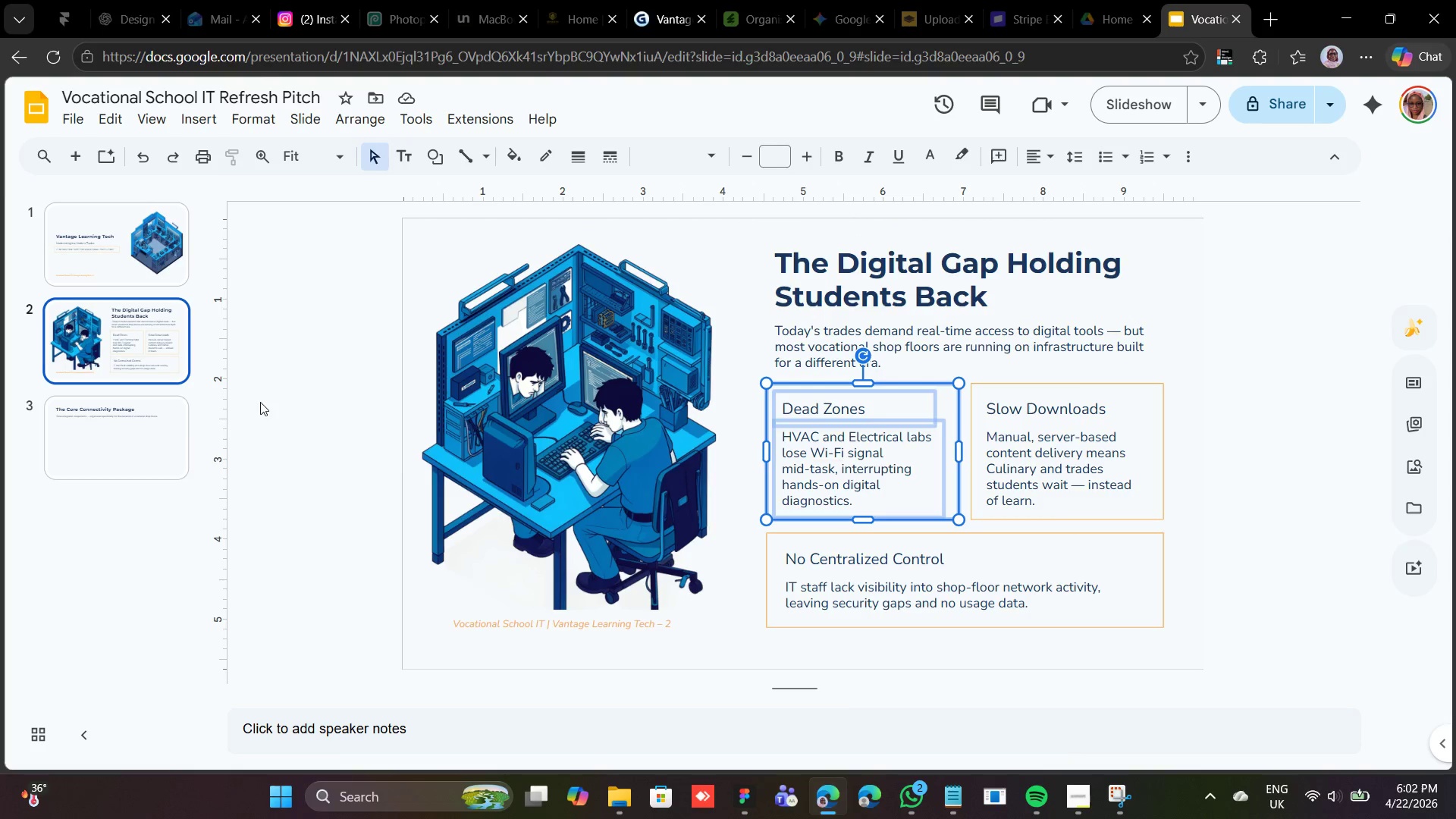 
left_click([183, 425])
 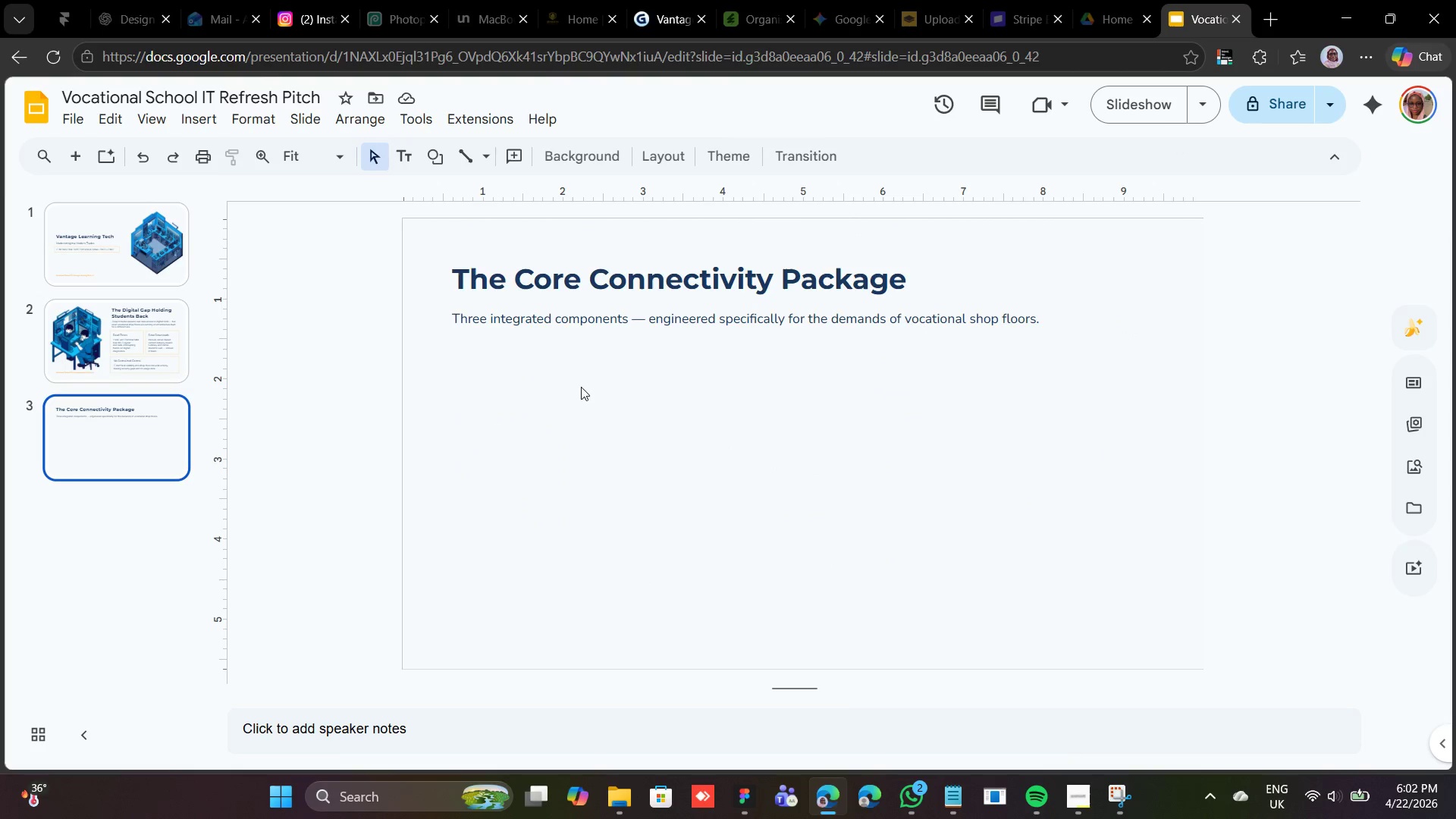 
right_click([571, 391])
 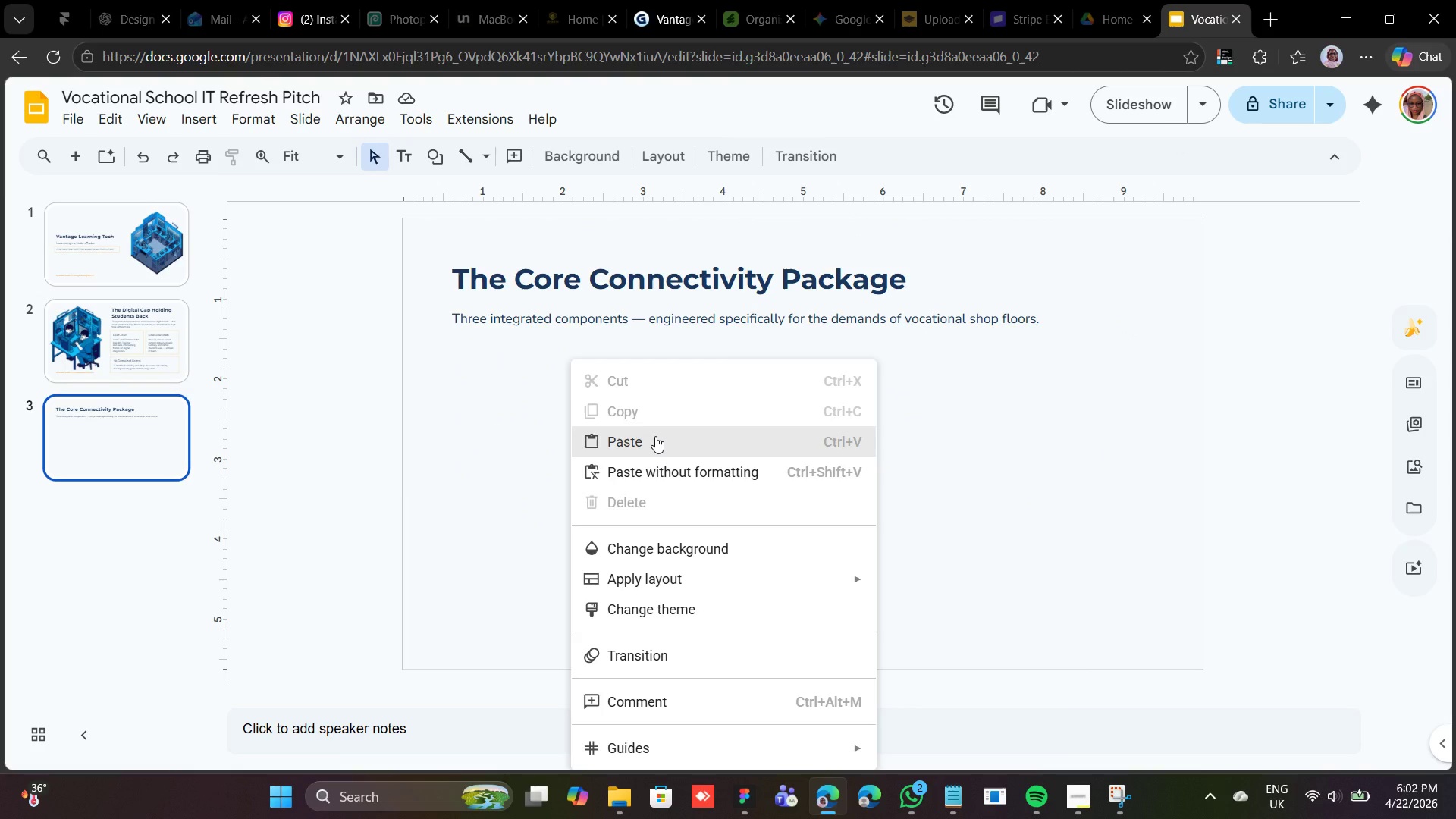 
left_click([655, 436])
 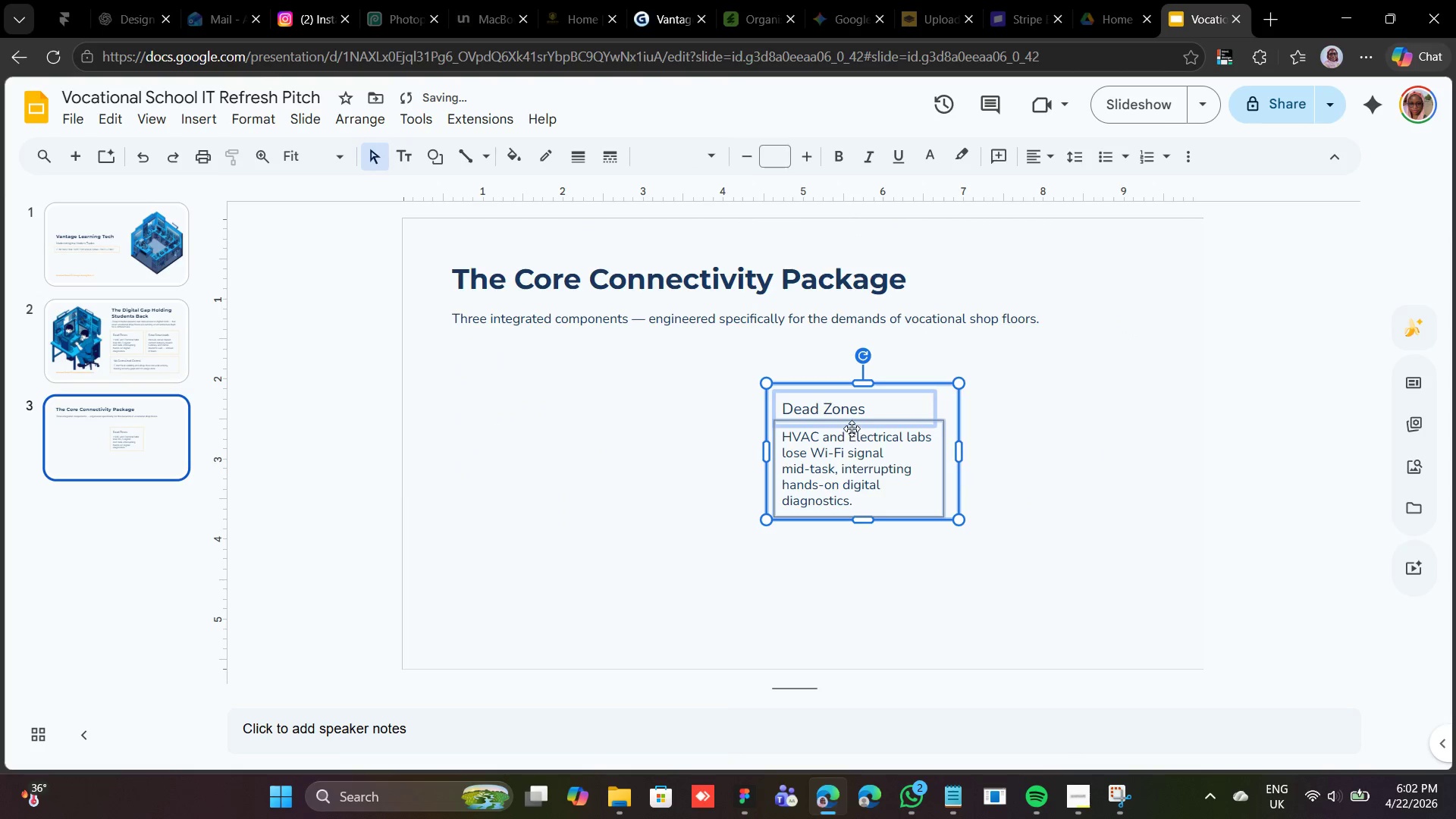 
left_click_drag(start_coordinate=[853, 428], to_coordinate=[533, 440])
 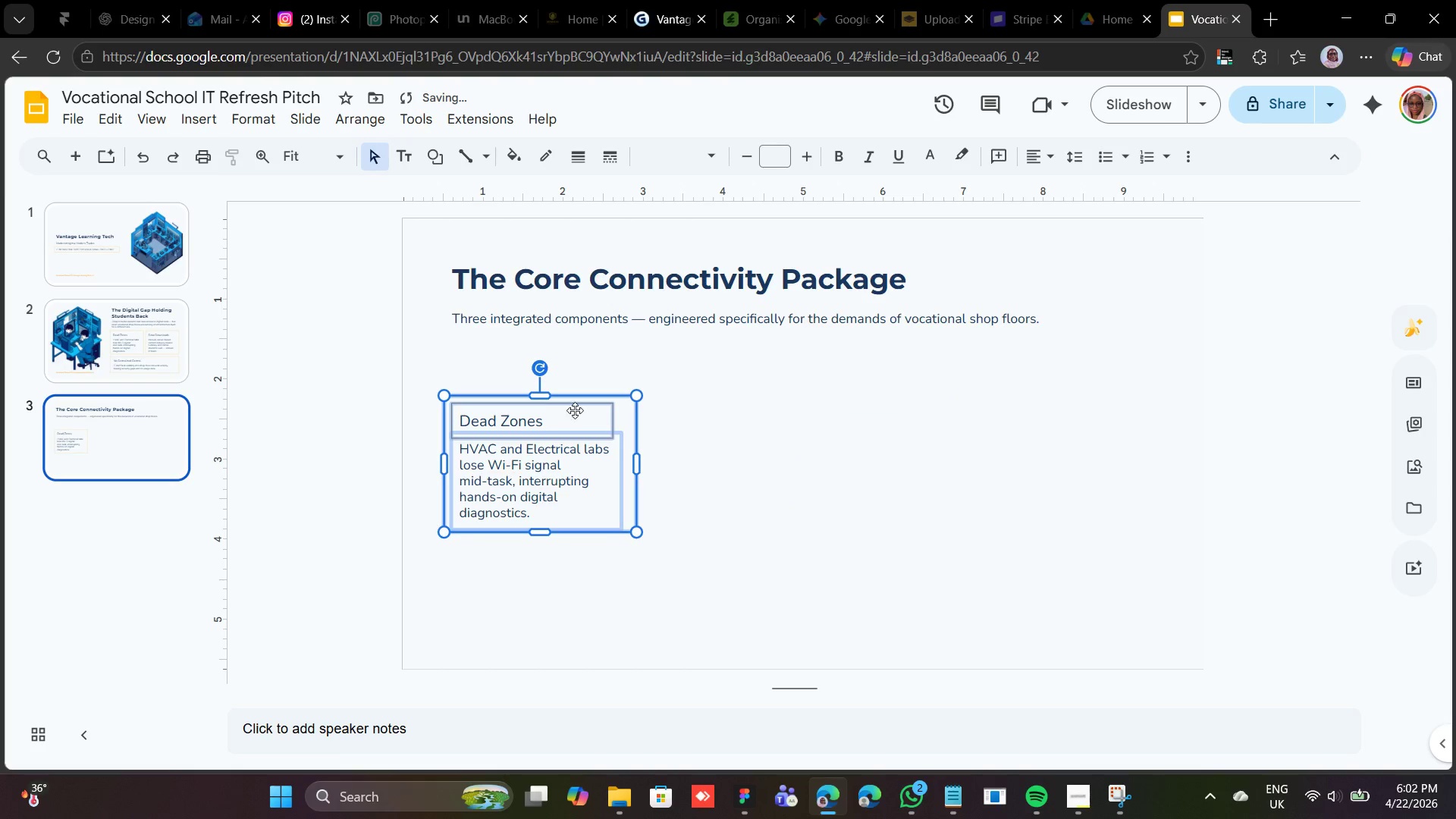 
right_click([576, 431])
 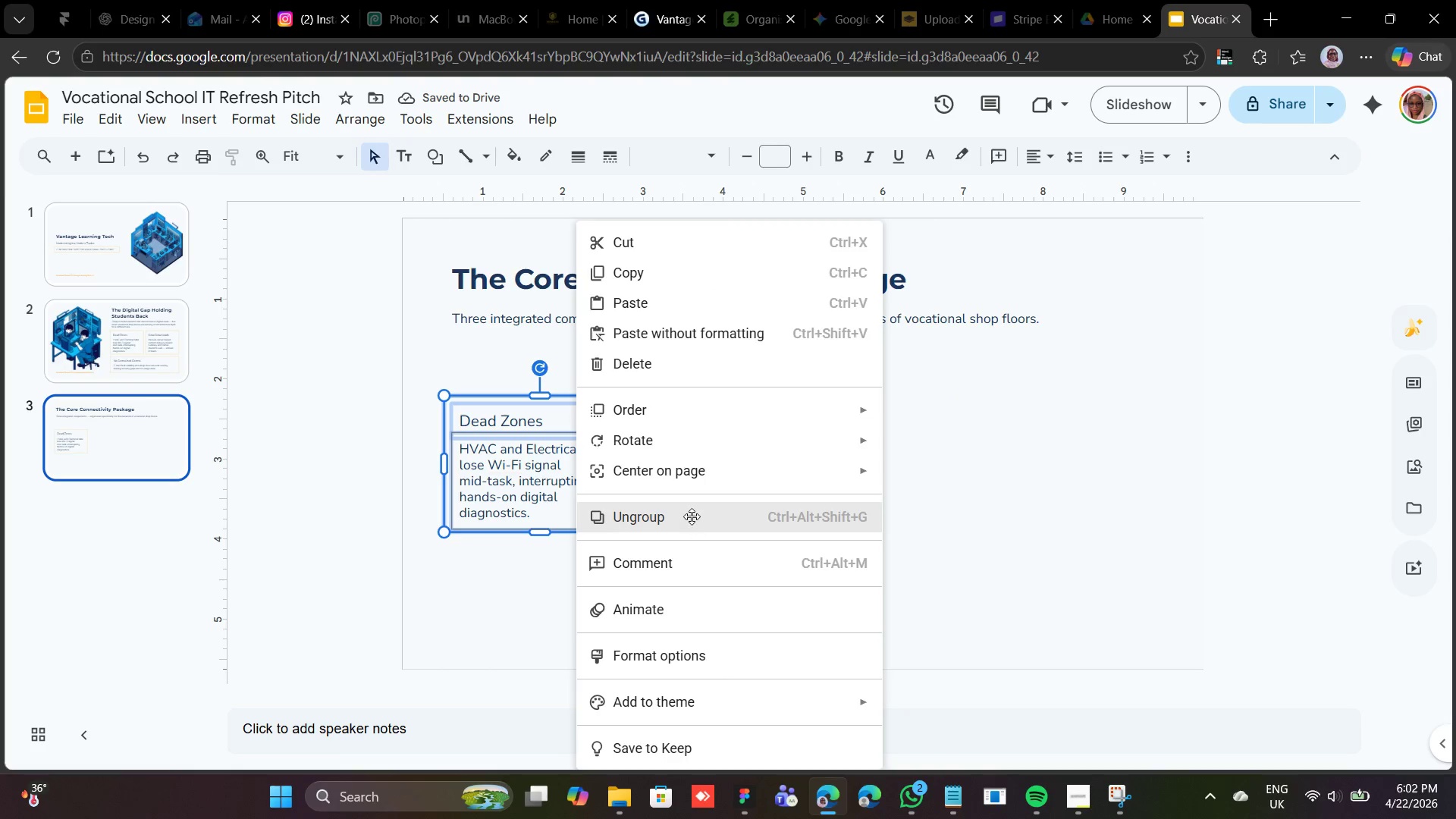 
double_click([715, 477])
 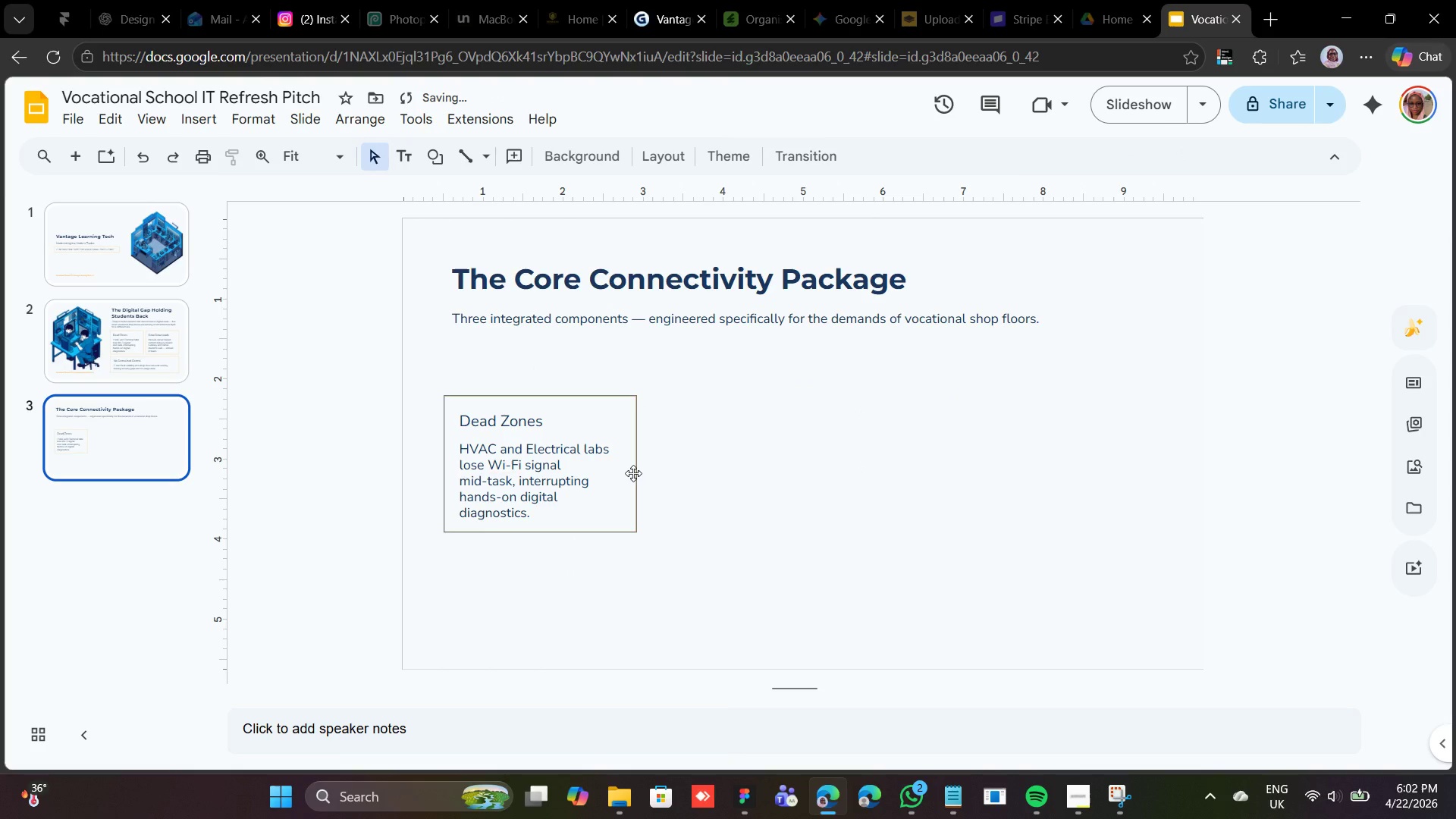 
left_click([633, 473])
 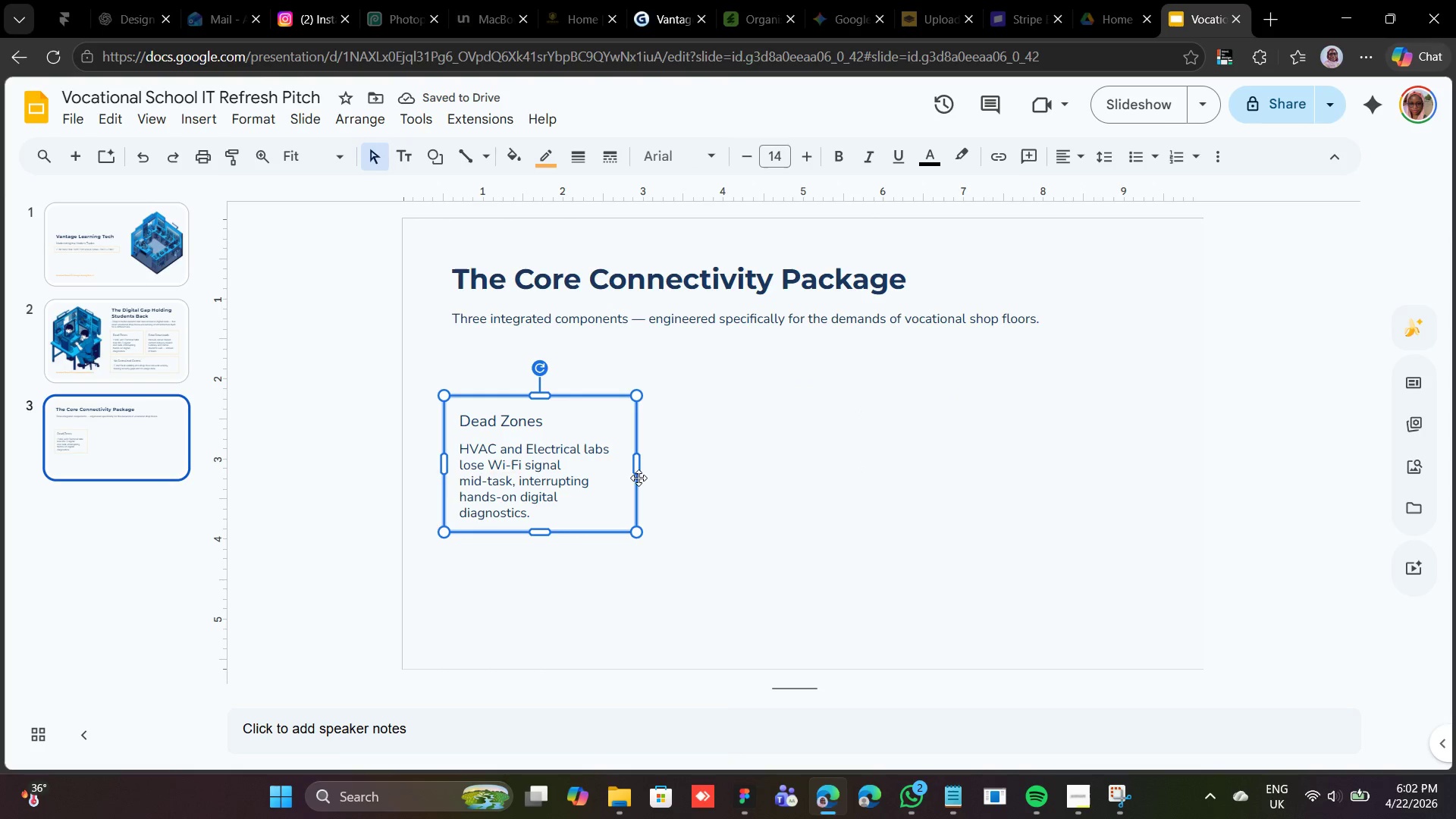 
left_click_drag(start_coordinate=[639, 479], to_coordinate=[931, 487])
 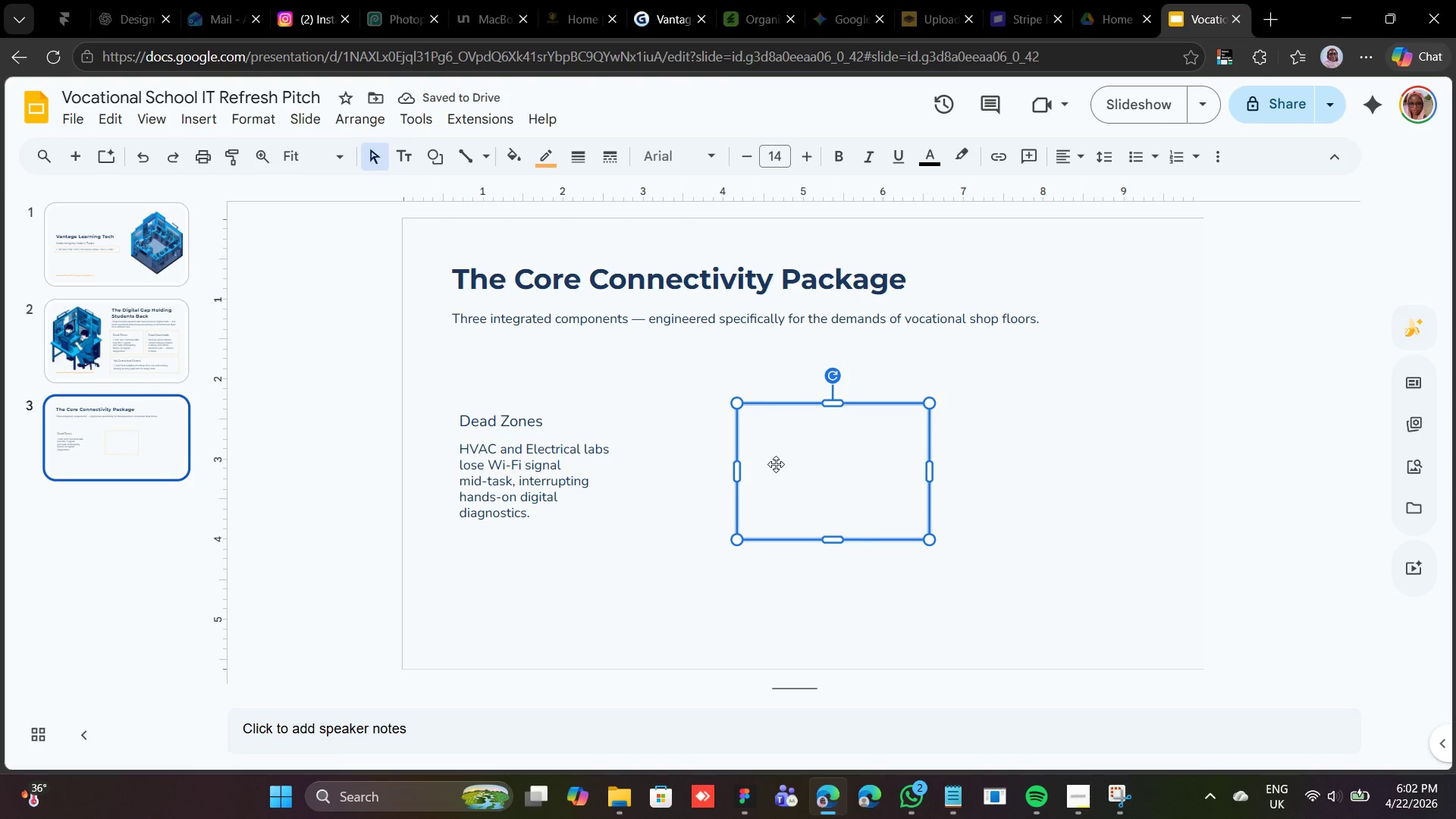 
key(Backspace)
 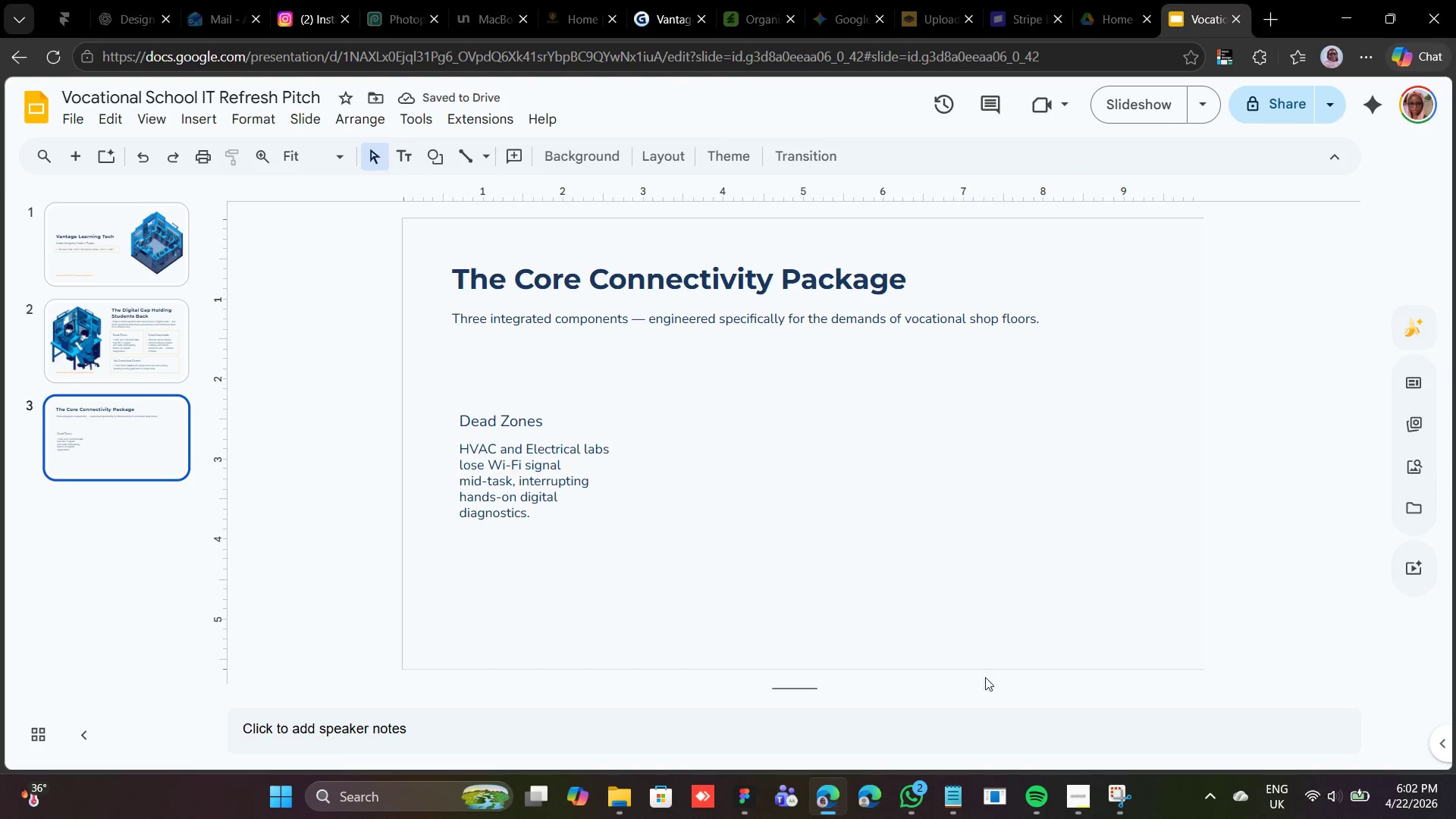 
left_click([943, 788])
 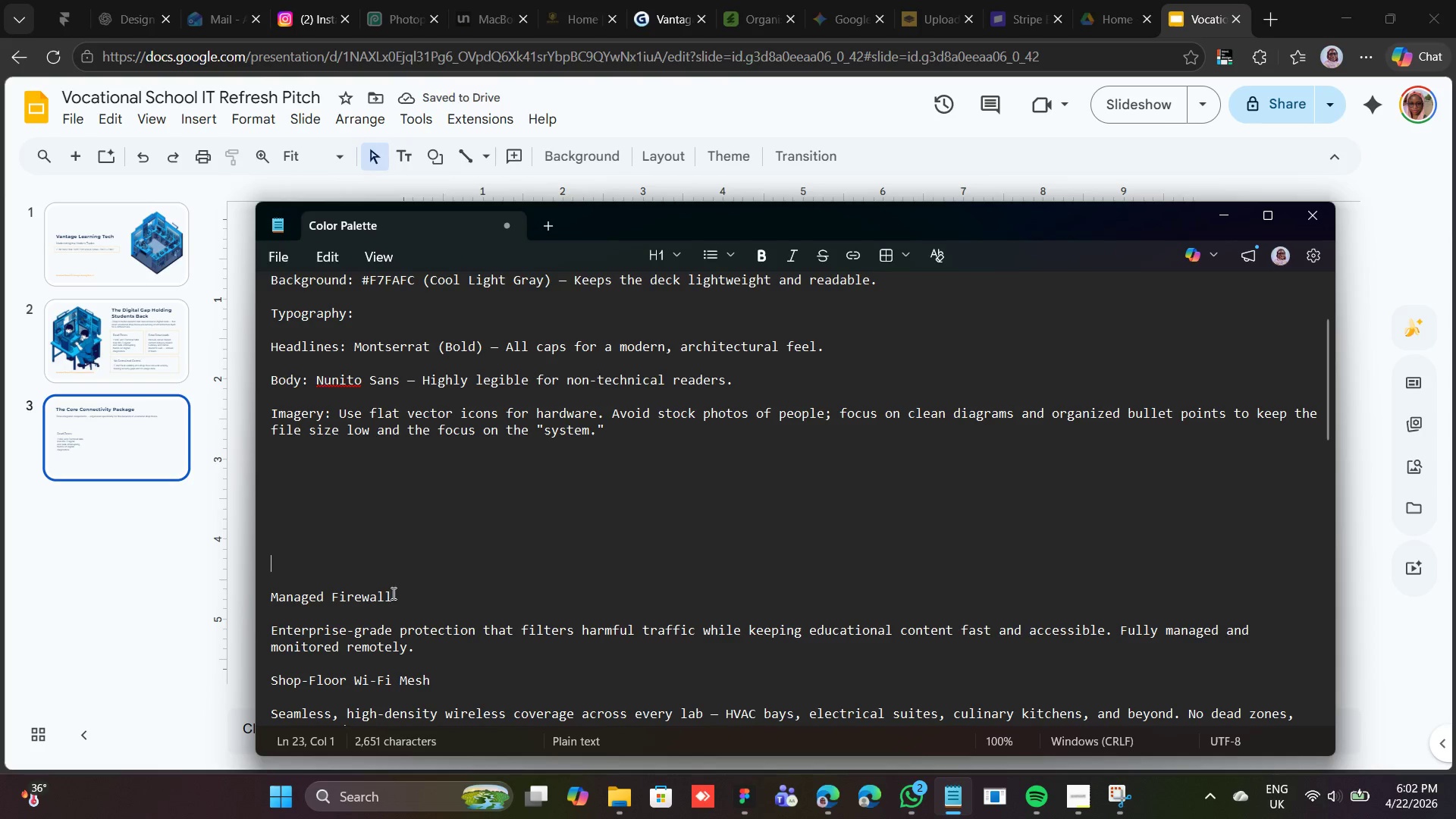 
left_click_drag(start_coordinate=[397, 595], to_coordinate=[271, 604])
 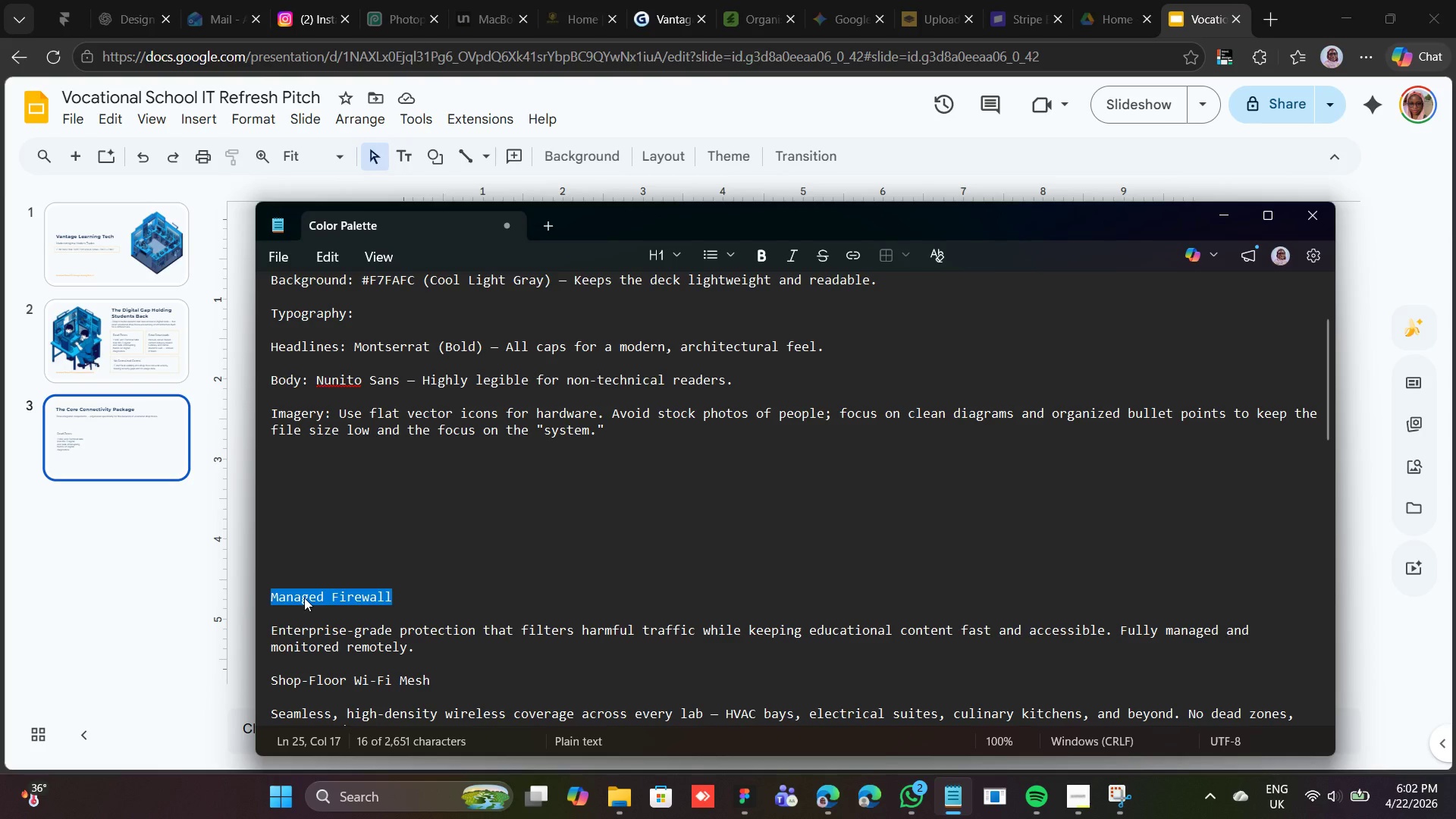 
right_click([304, 598])
 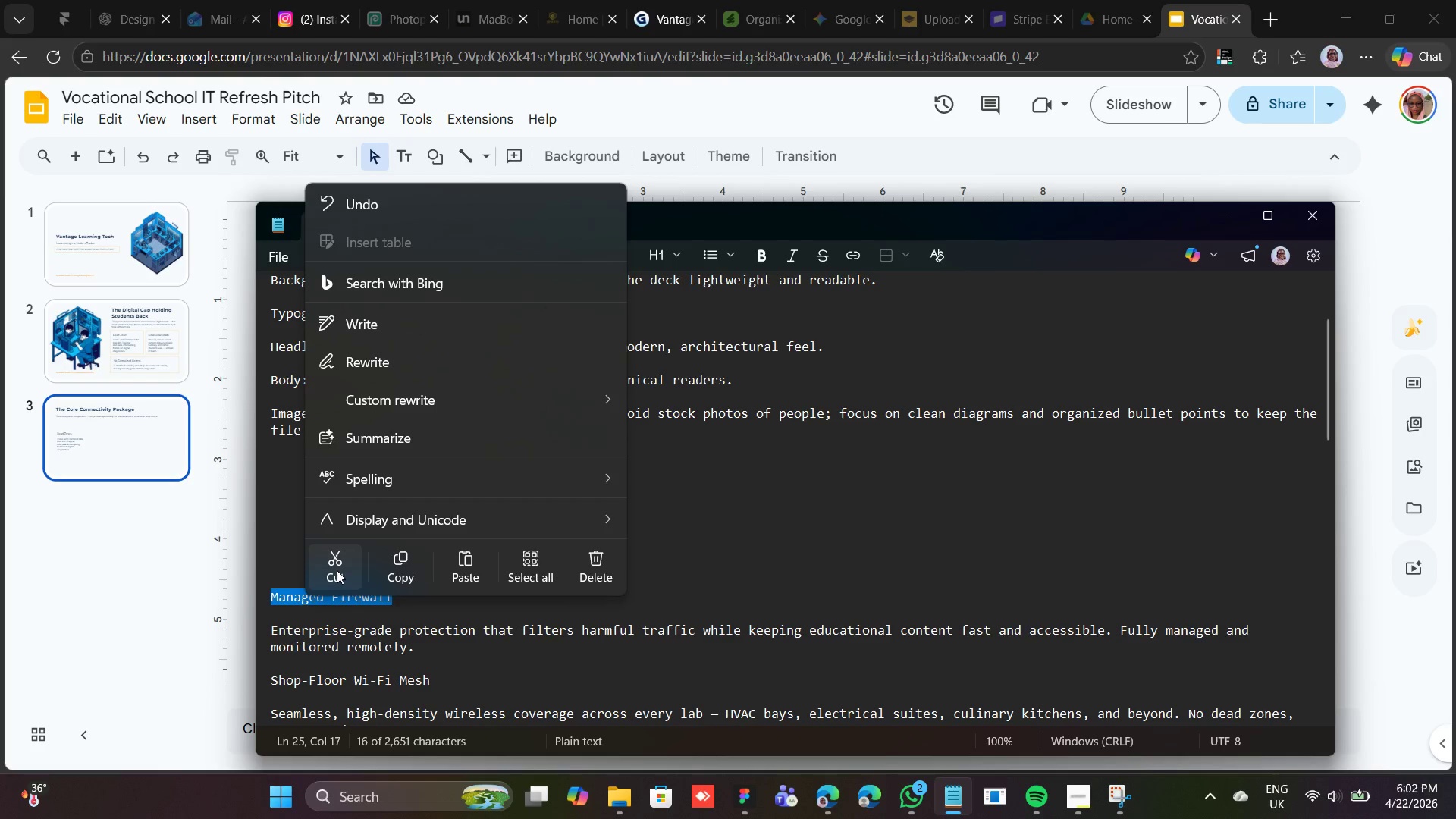 
left_click([337, 570])
 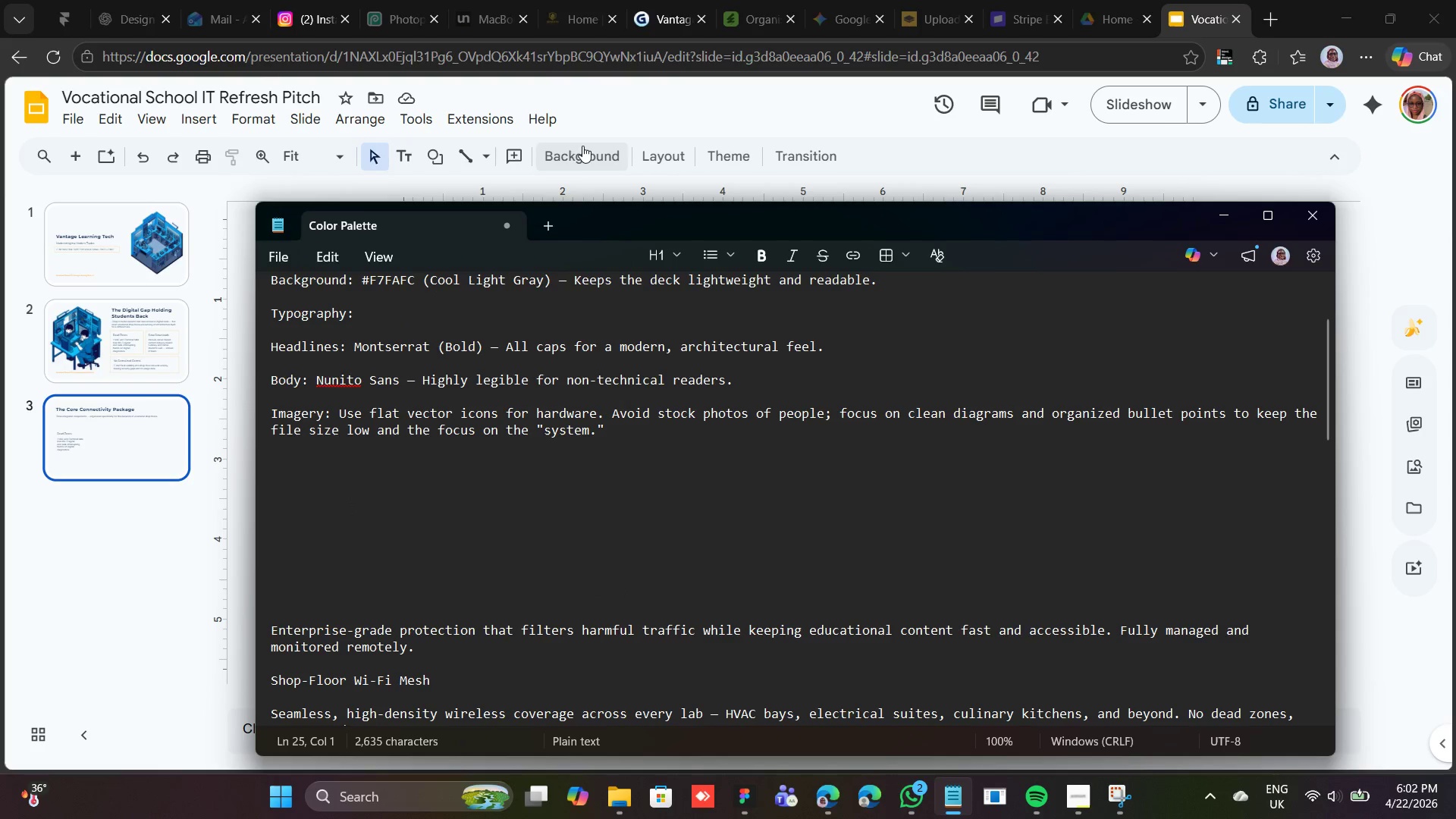 
left_click([610, 108])
 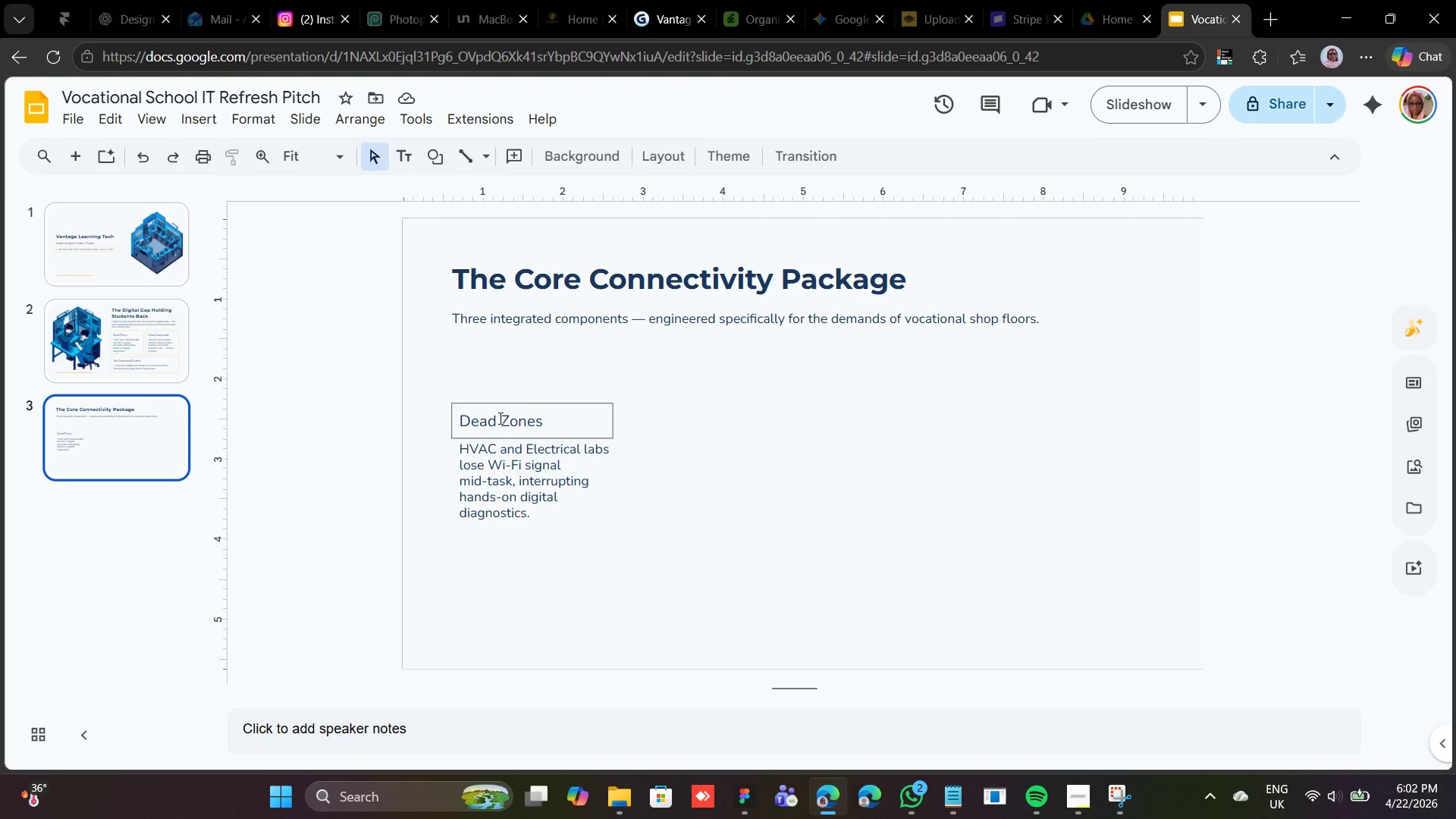 
double_click([499, 418])
 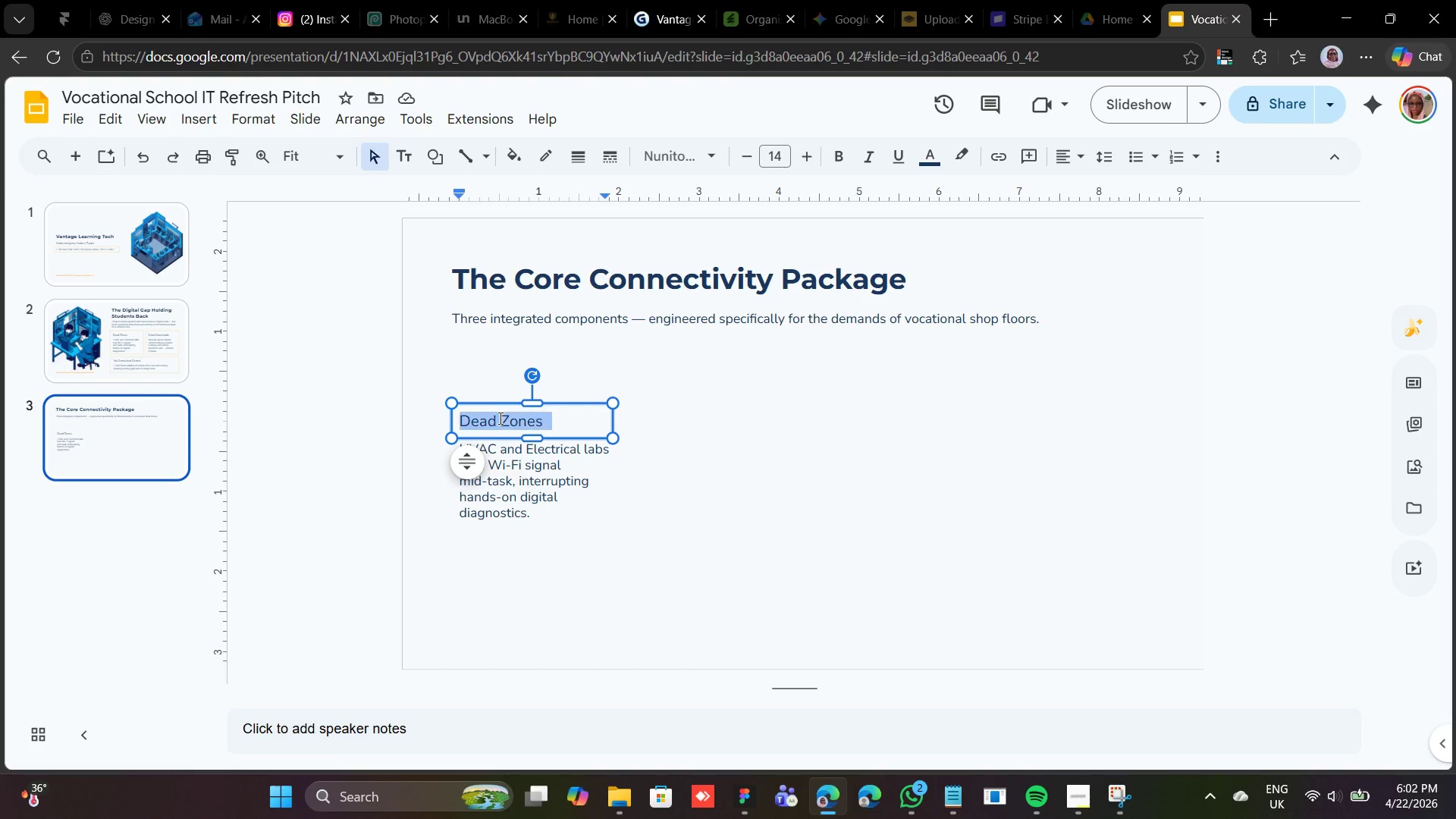 
triple_click([499, 418])
 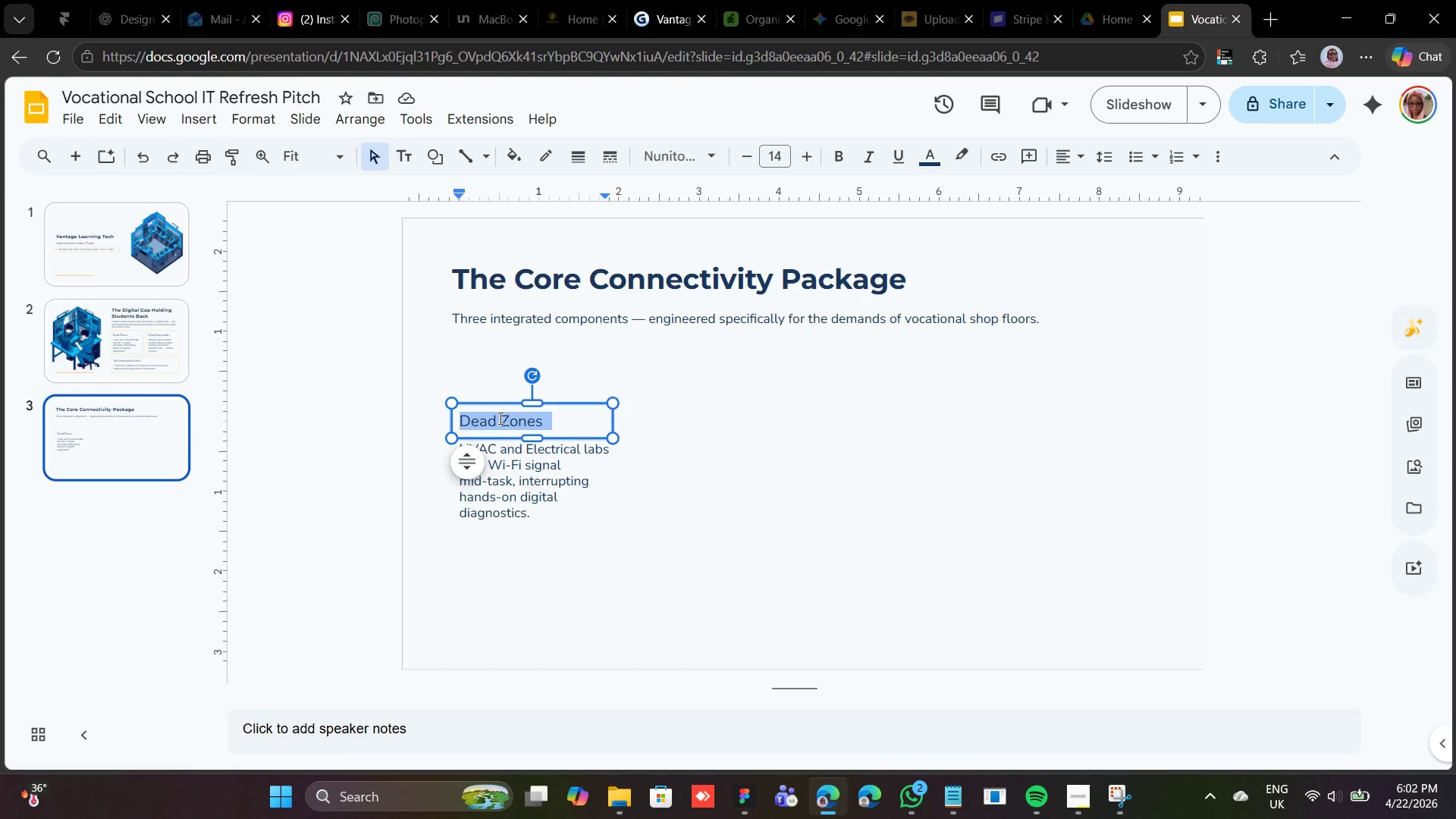 
right_click([499, 418])
 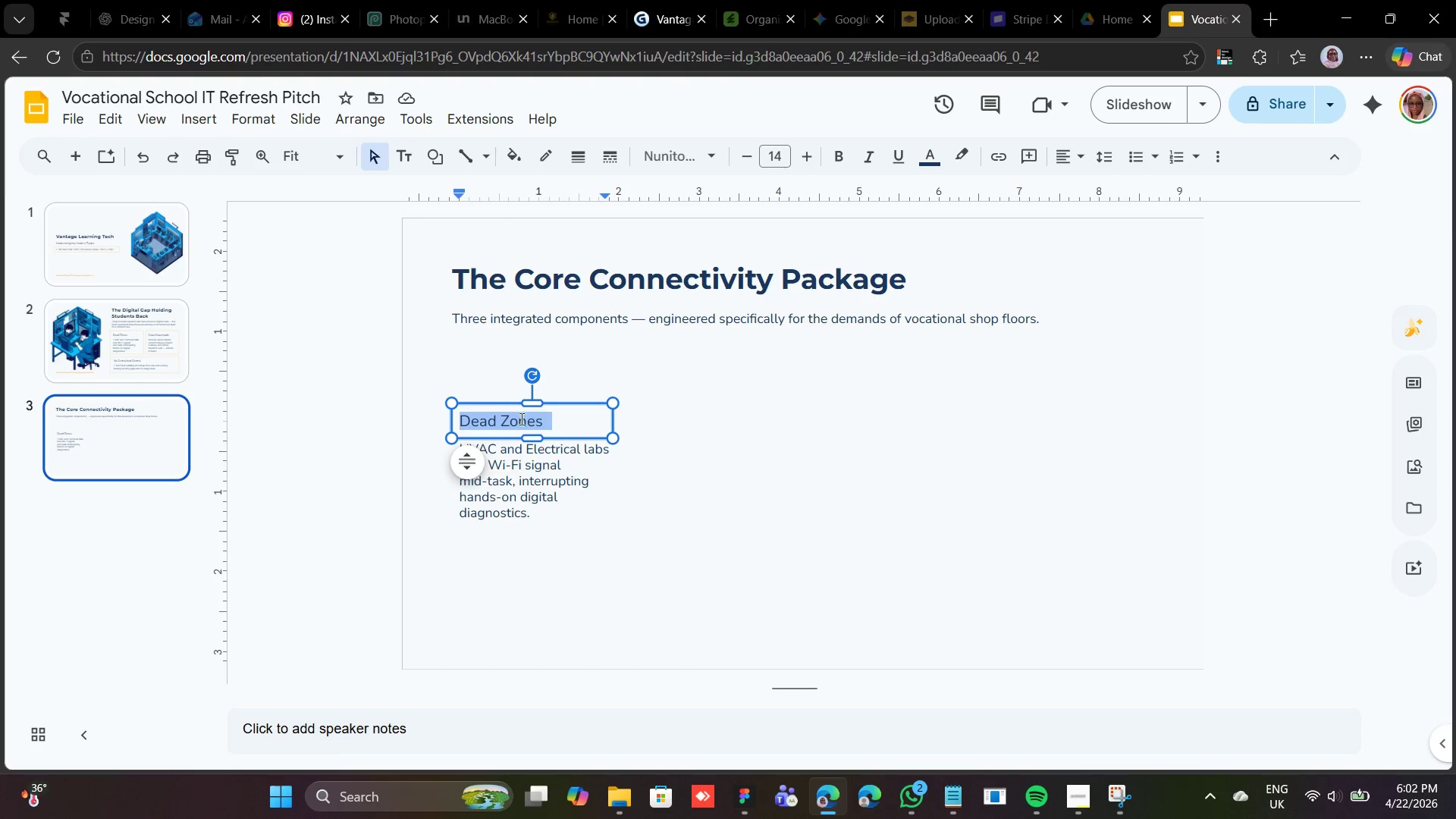 
right_click([522, 421])
 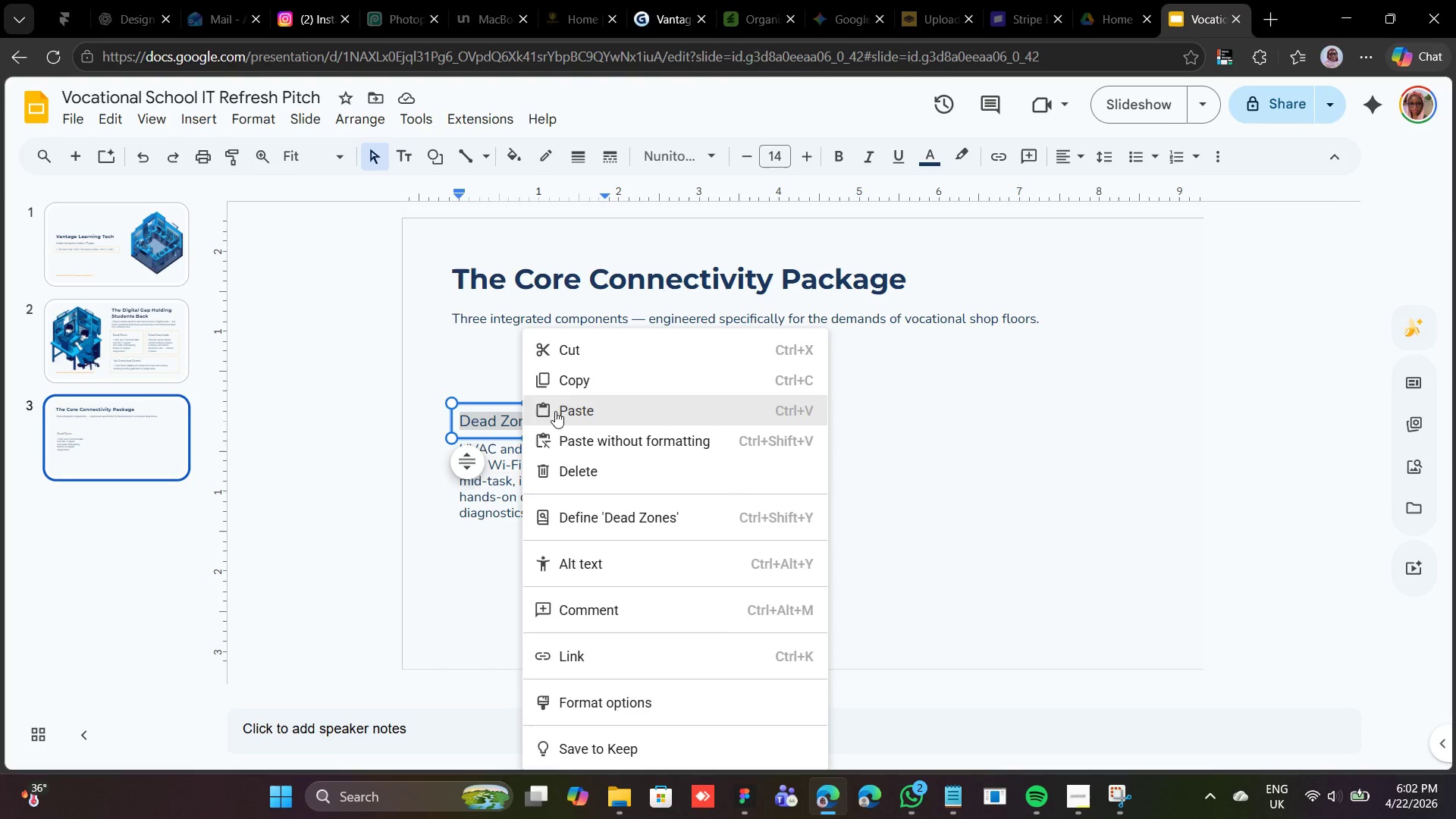 
left_click([557, 410])
 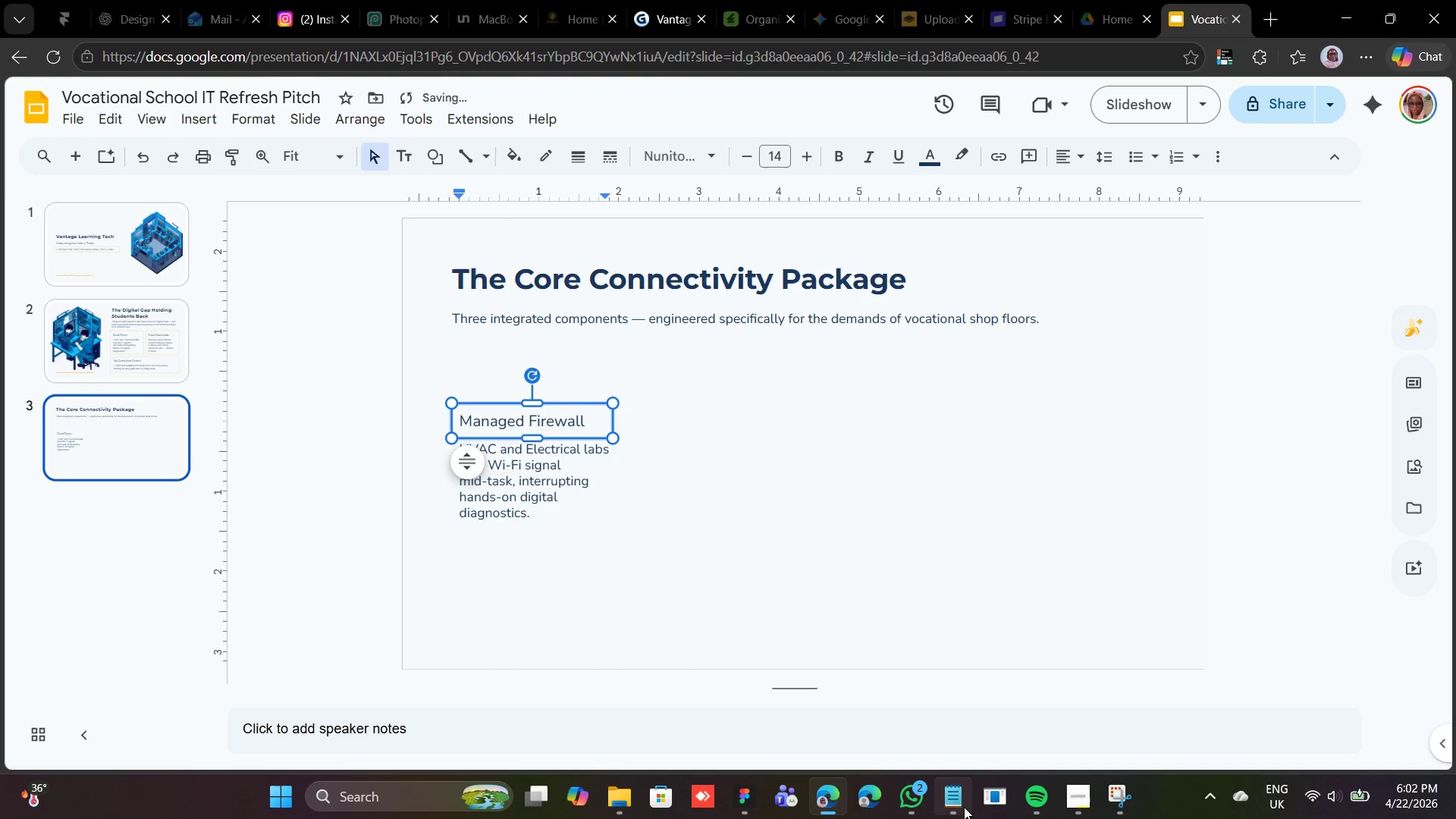 
left_click([959, 810])
 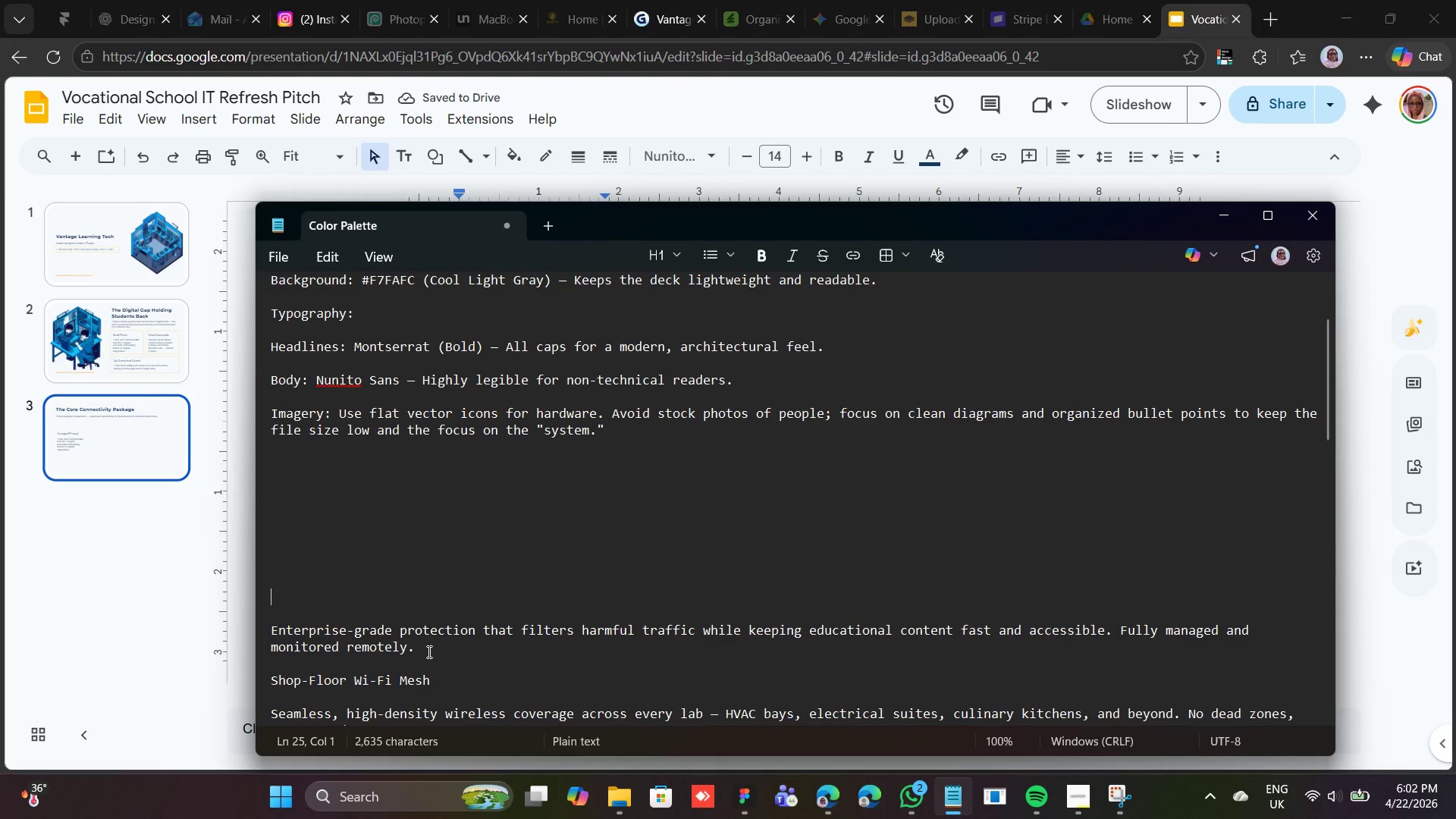 
left_click_drag(start_coordinate=[421, 649], to_coordinate=[269, 627])
 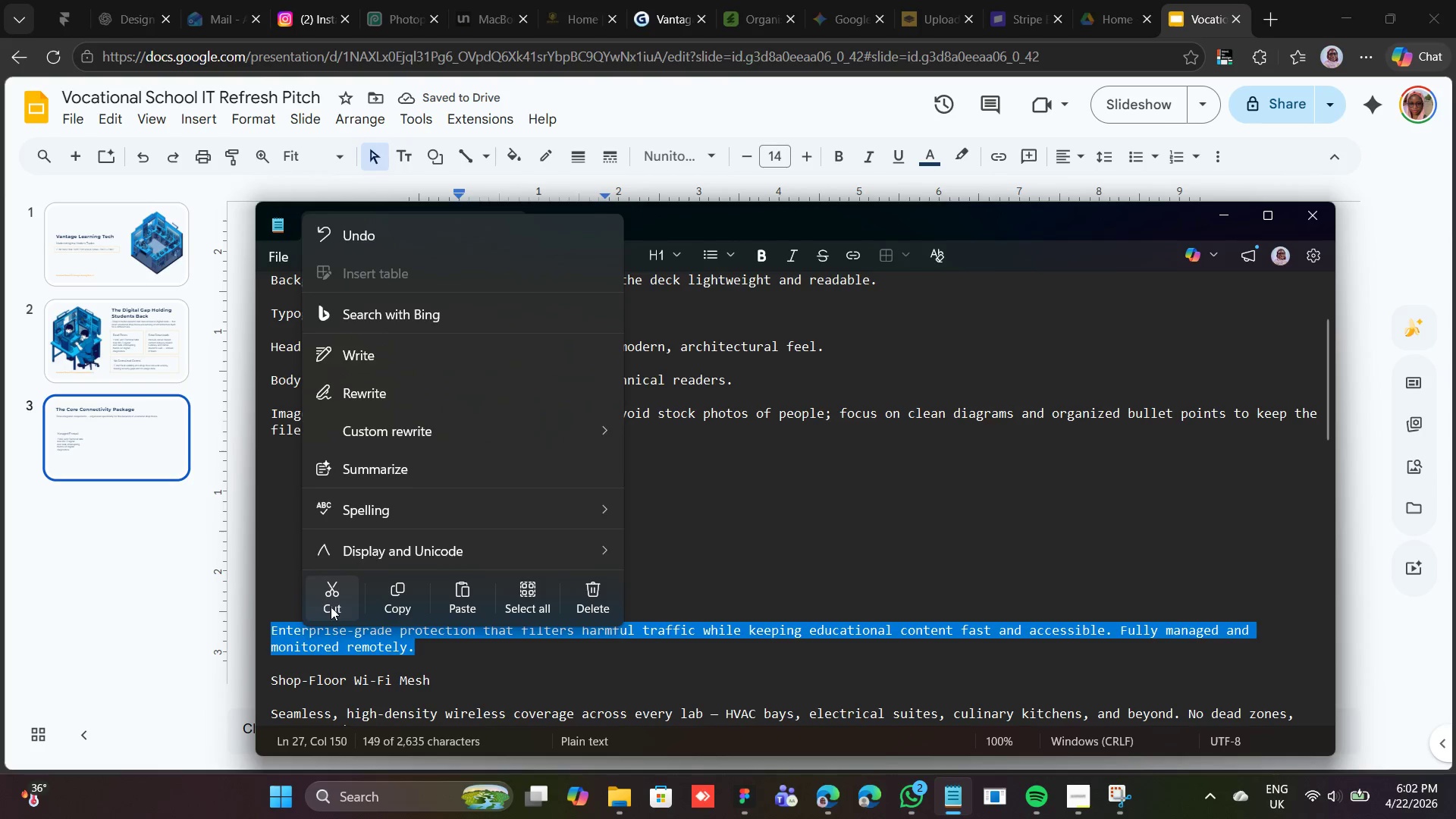 
left_click([334, 602])
 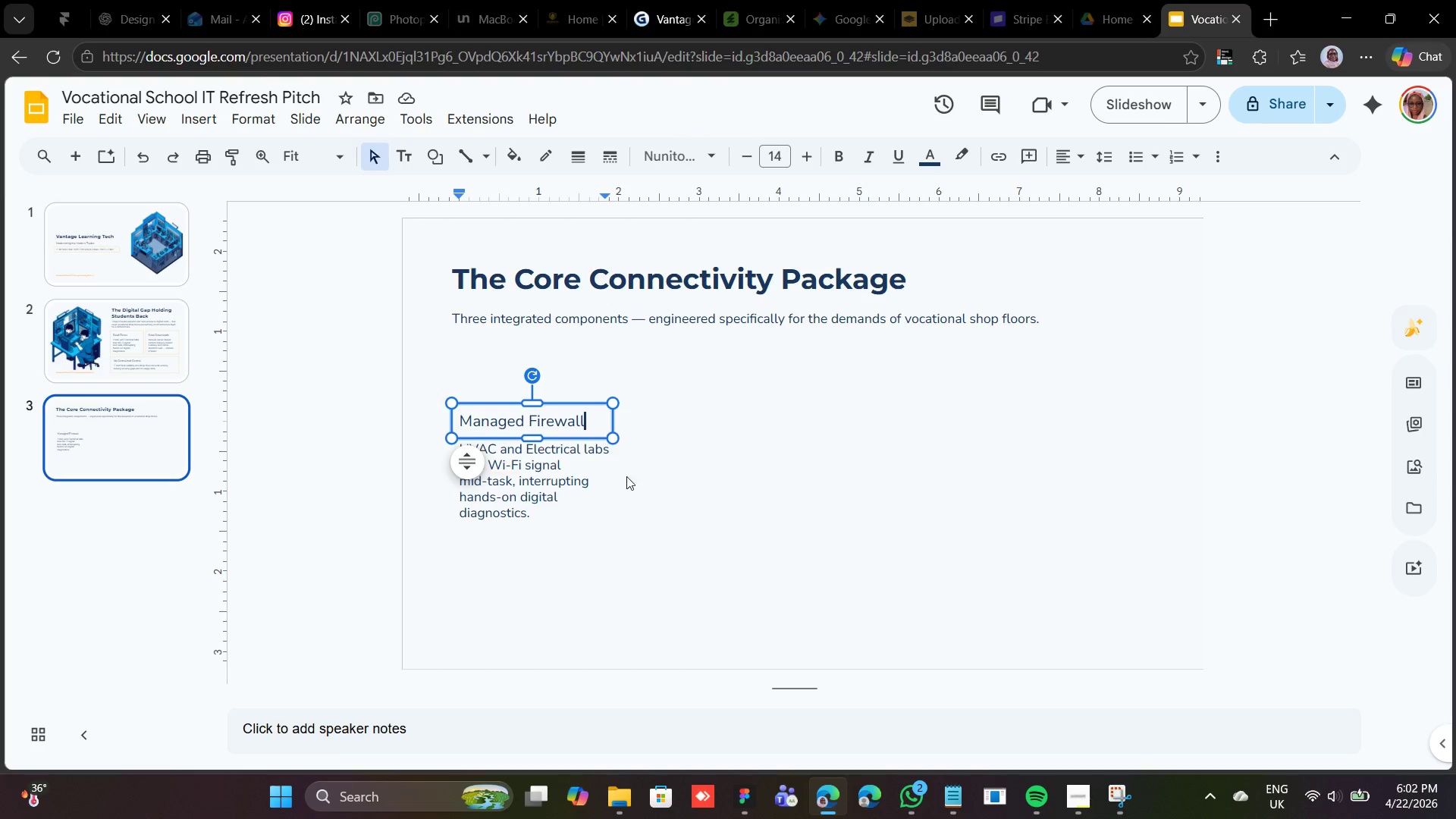 
double_click([574, 478])
 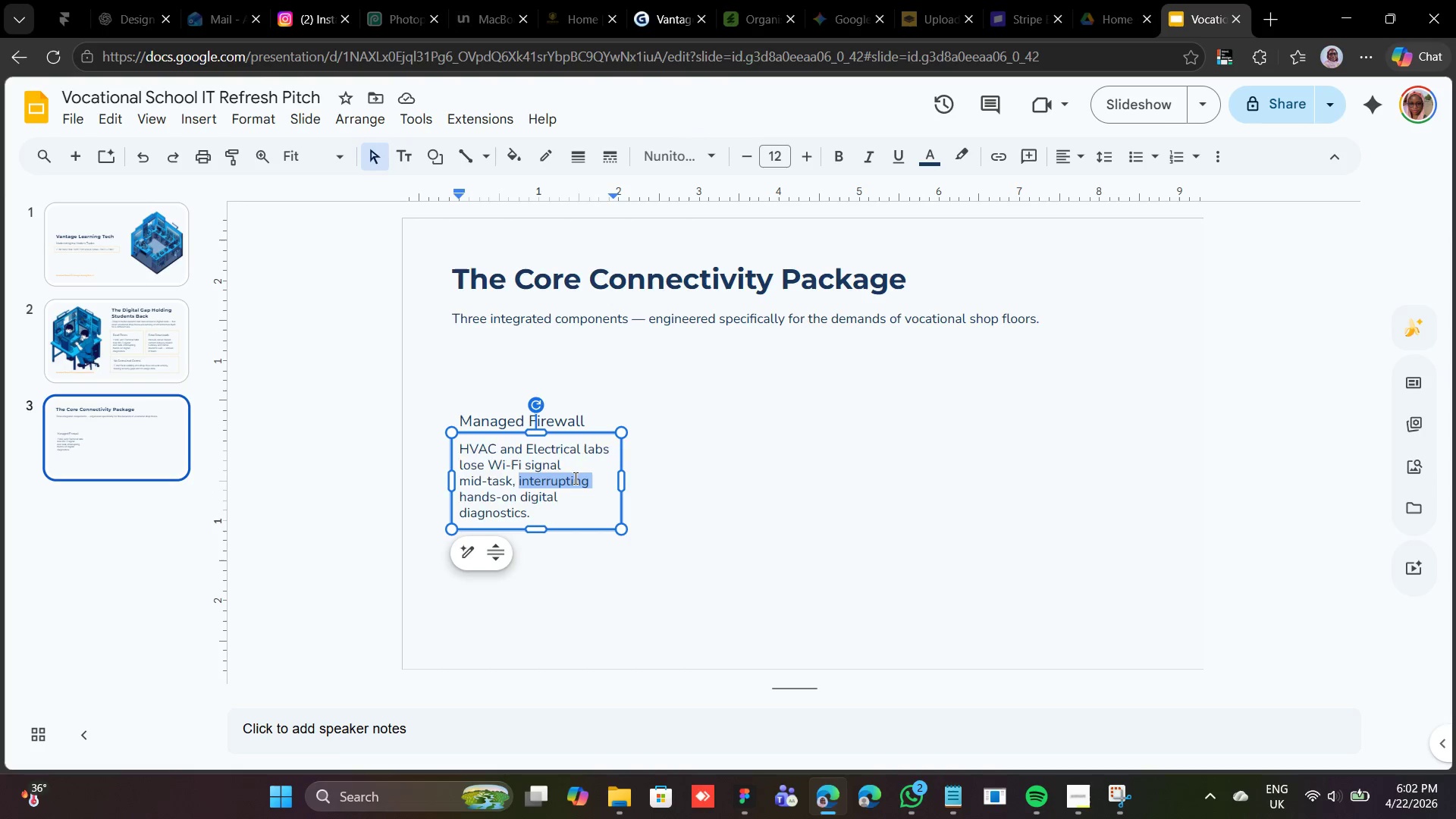 
triple_click([574, 478])
 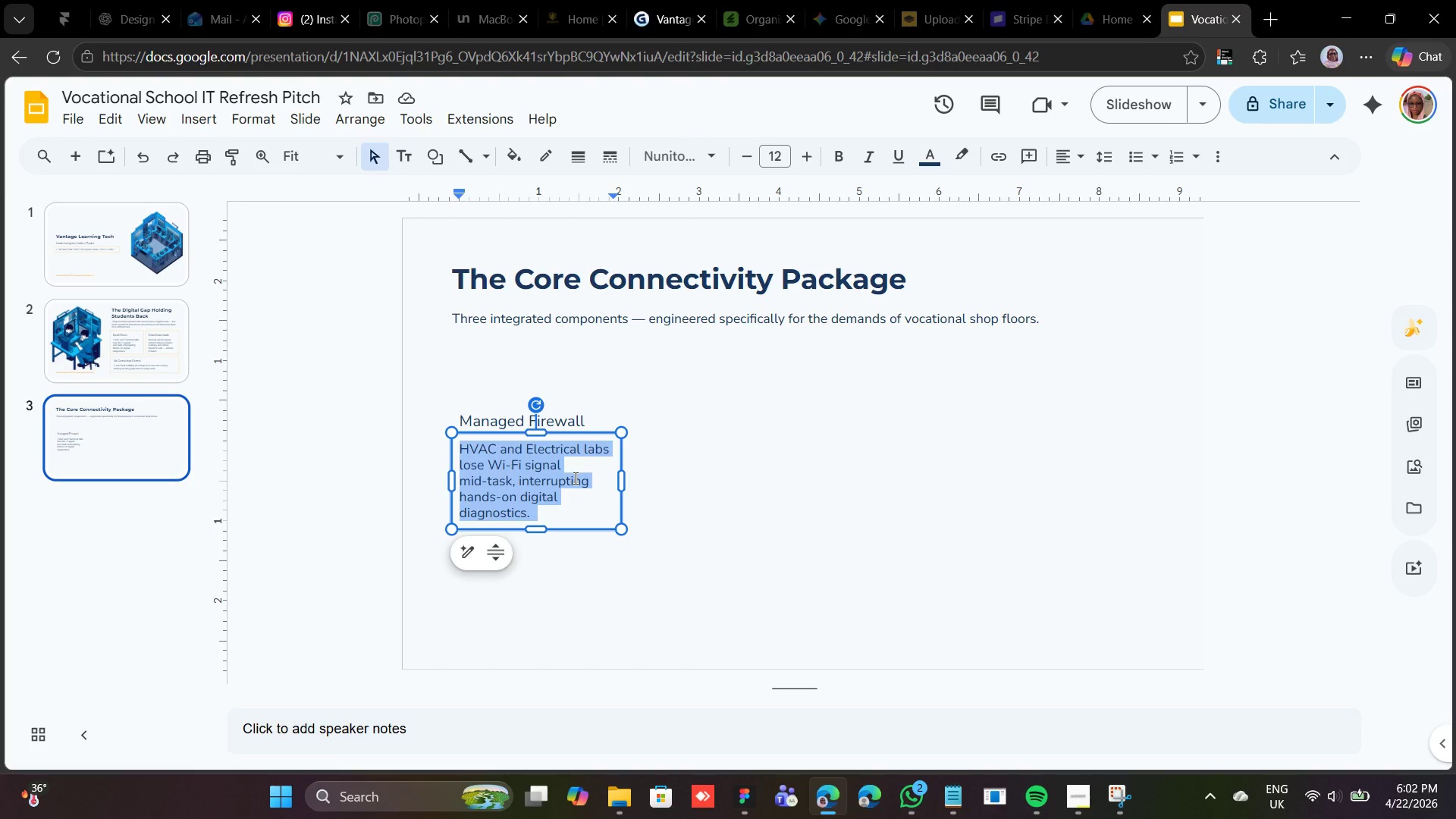 
right_click([574, 478])
 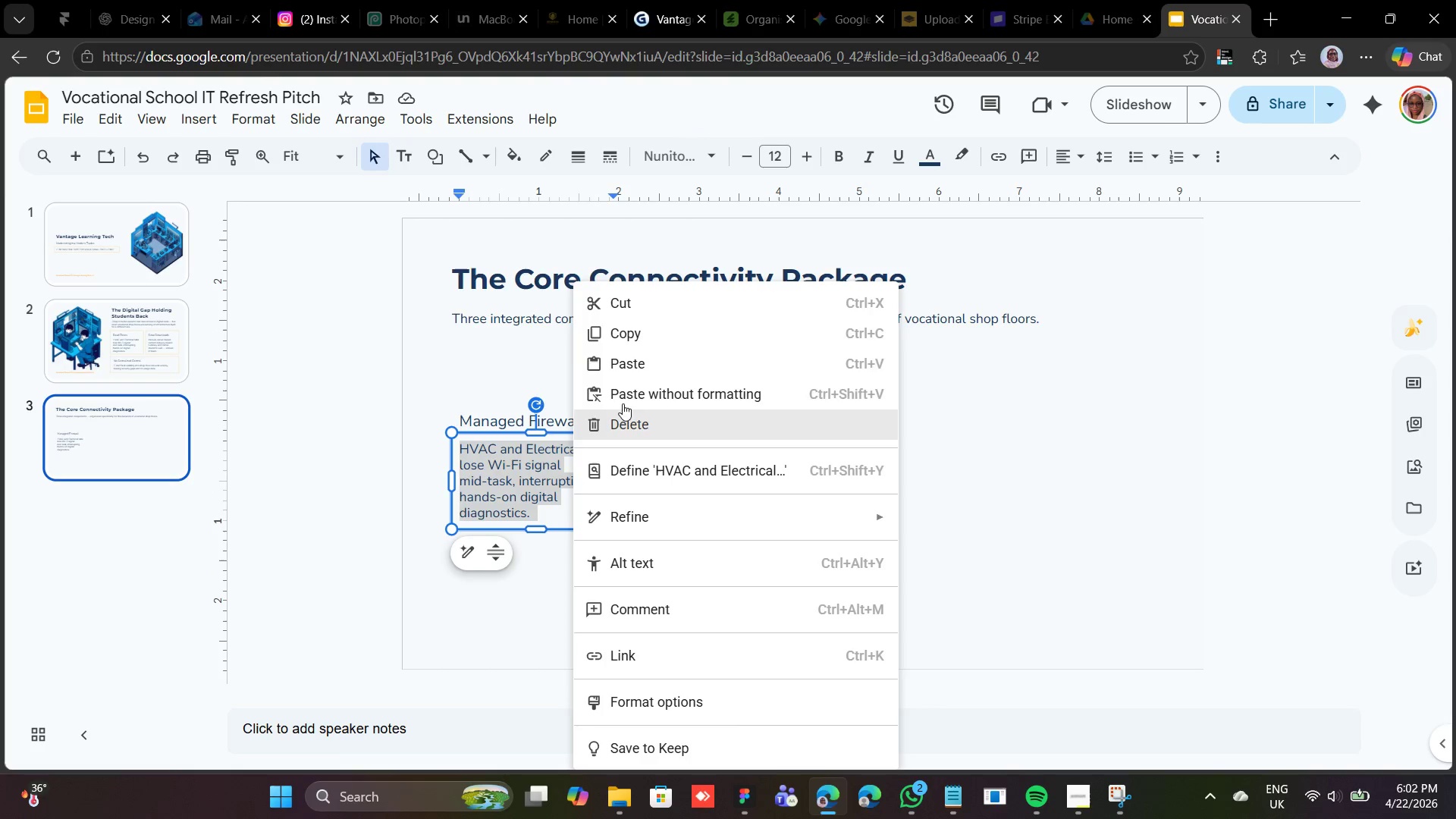 
left_click([639, 361])
 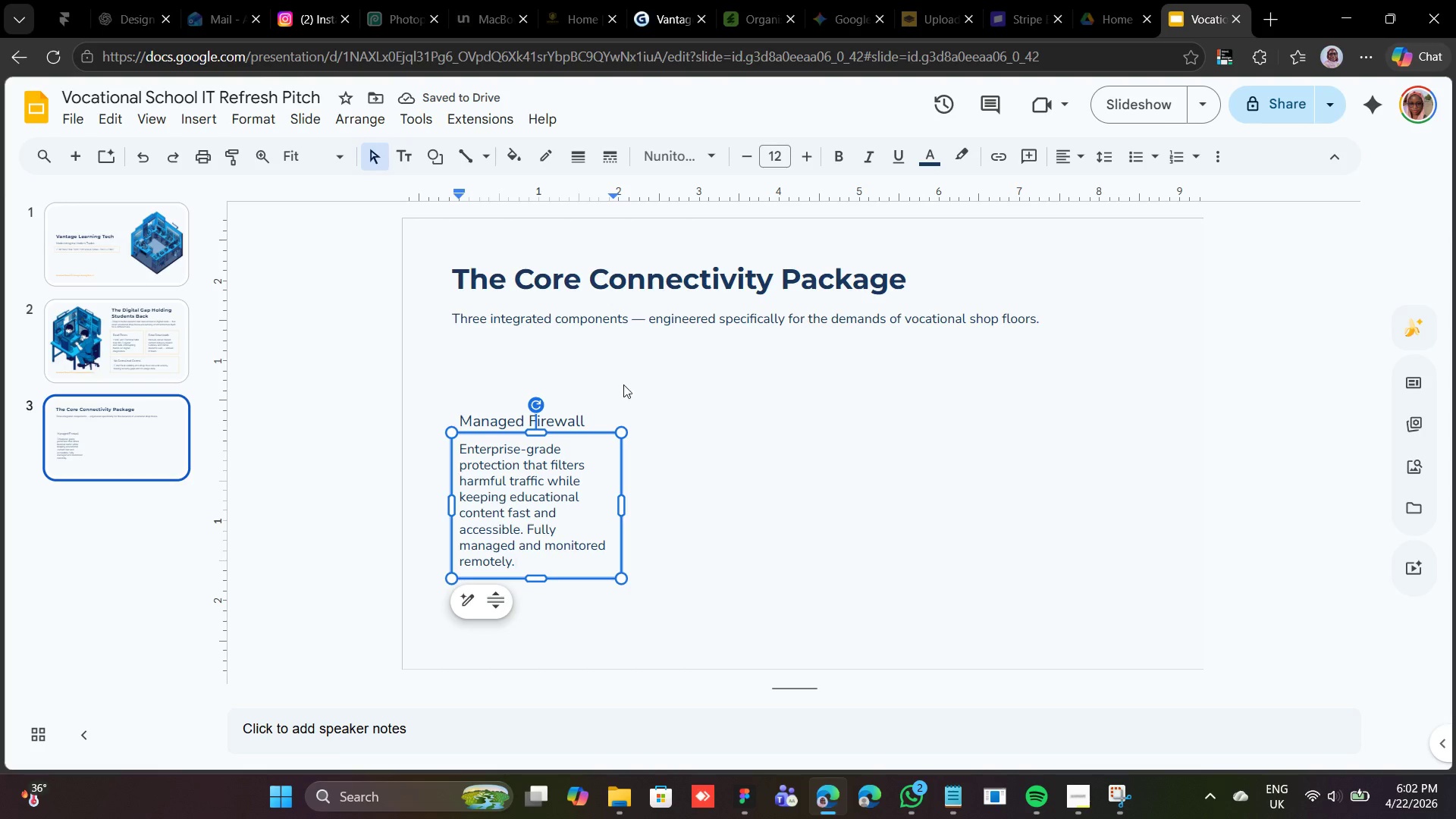 
wait(9.81)
 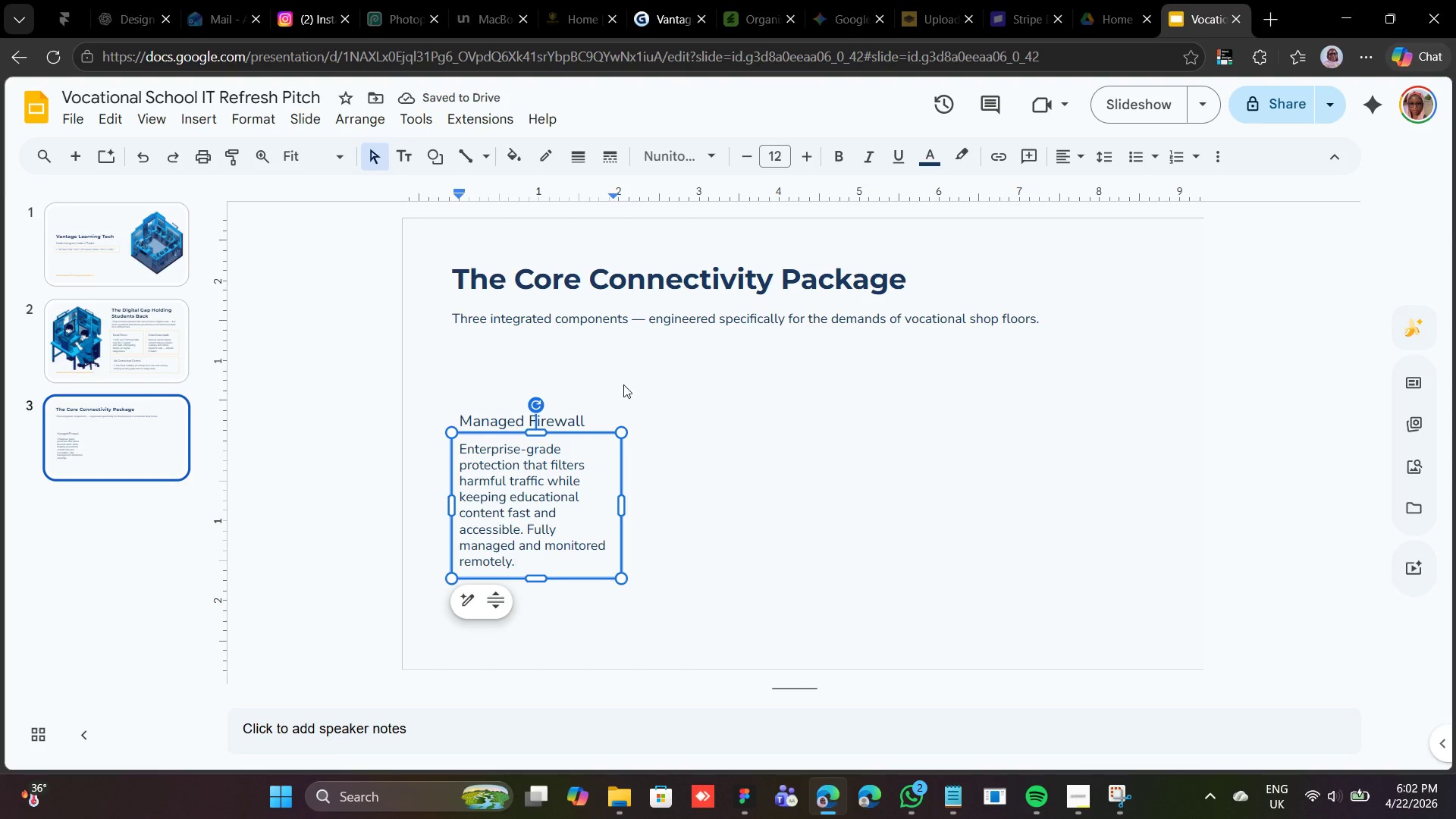 
left_click([177, 114])
 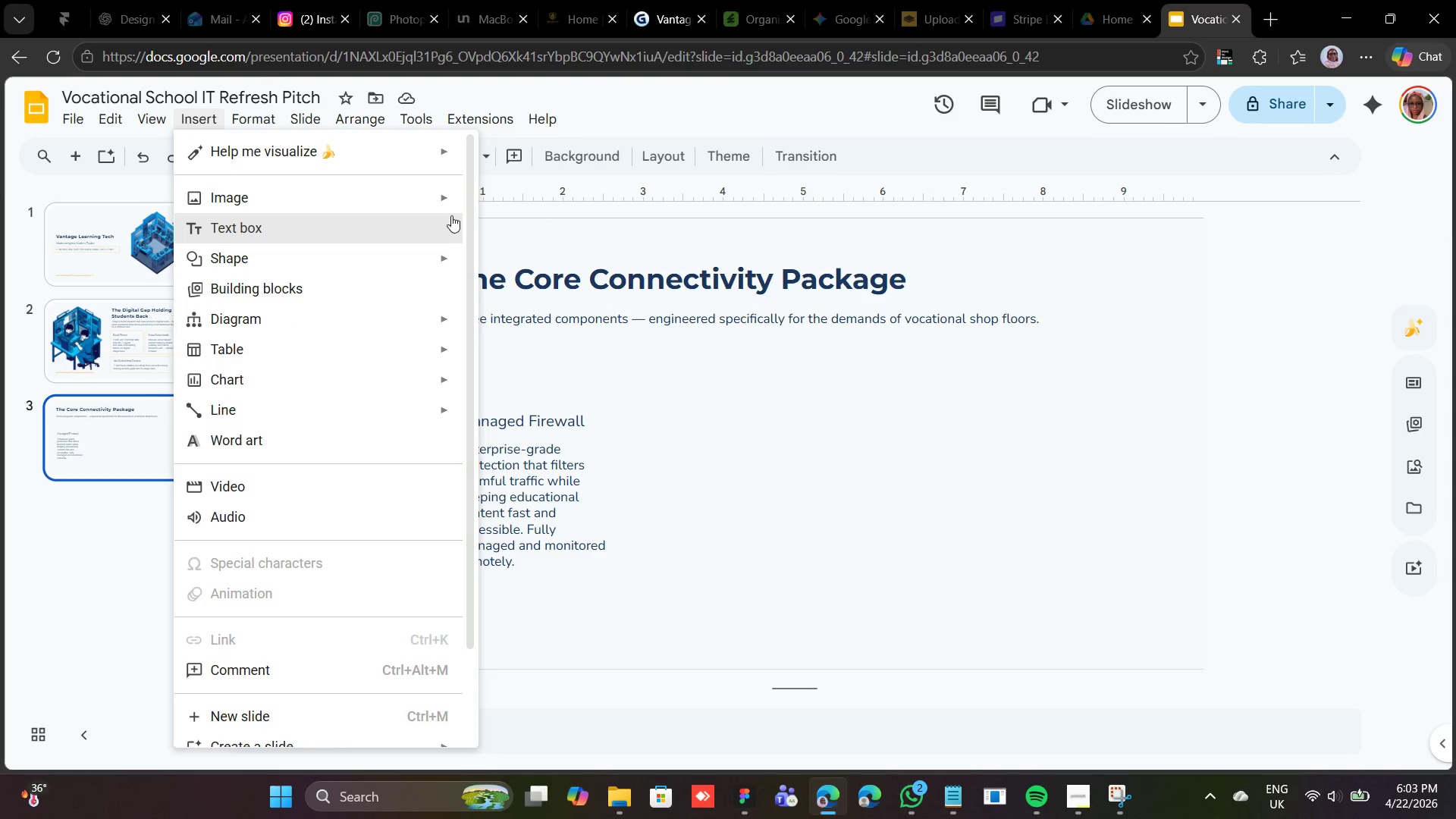 
left_click([504, 205])
 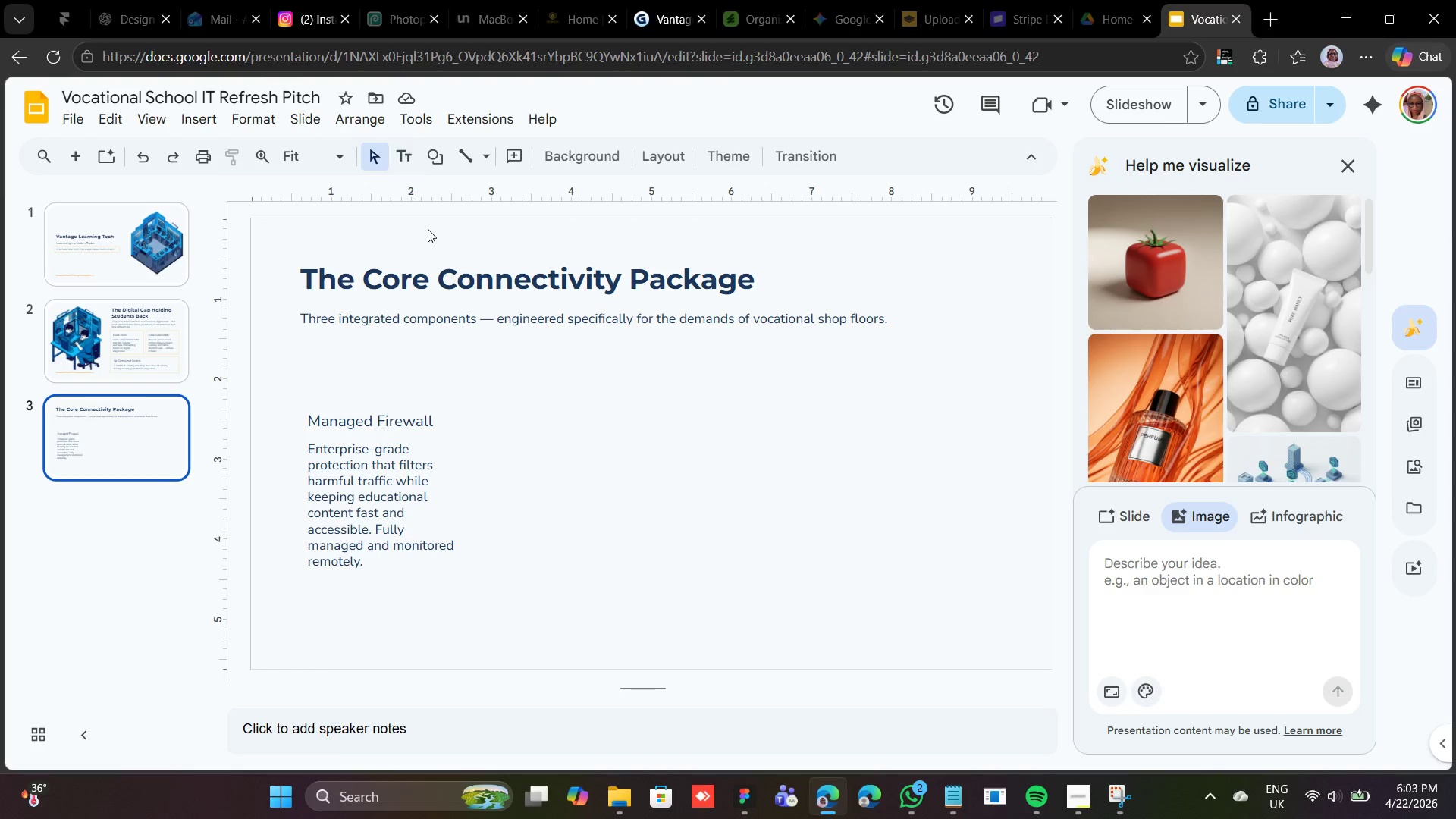 
left_click([1203, 570])
 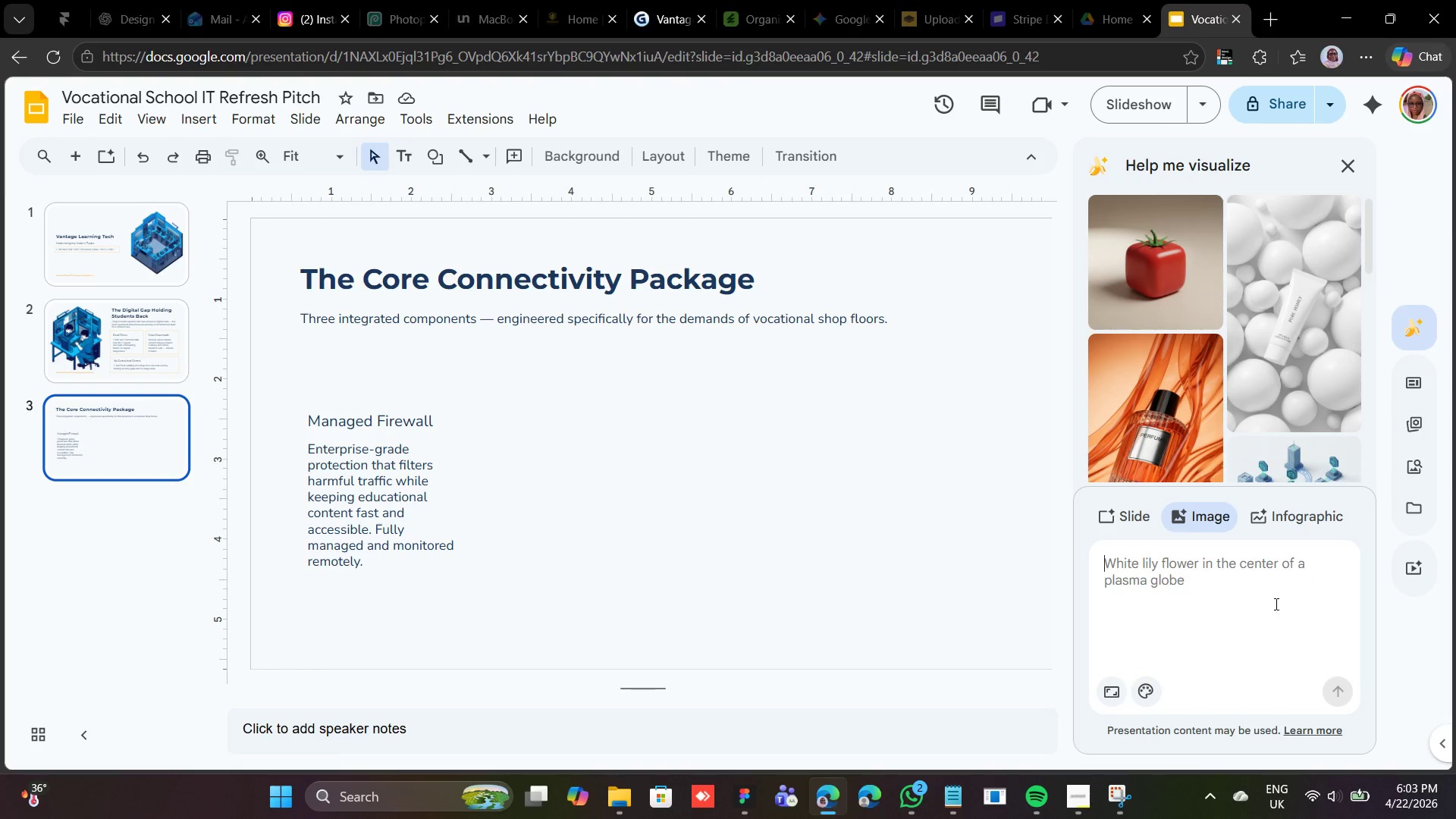 
type(Kindly gee)
key(Backspace)
type(nerate an outline icon of firewall)
 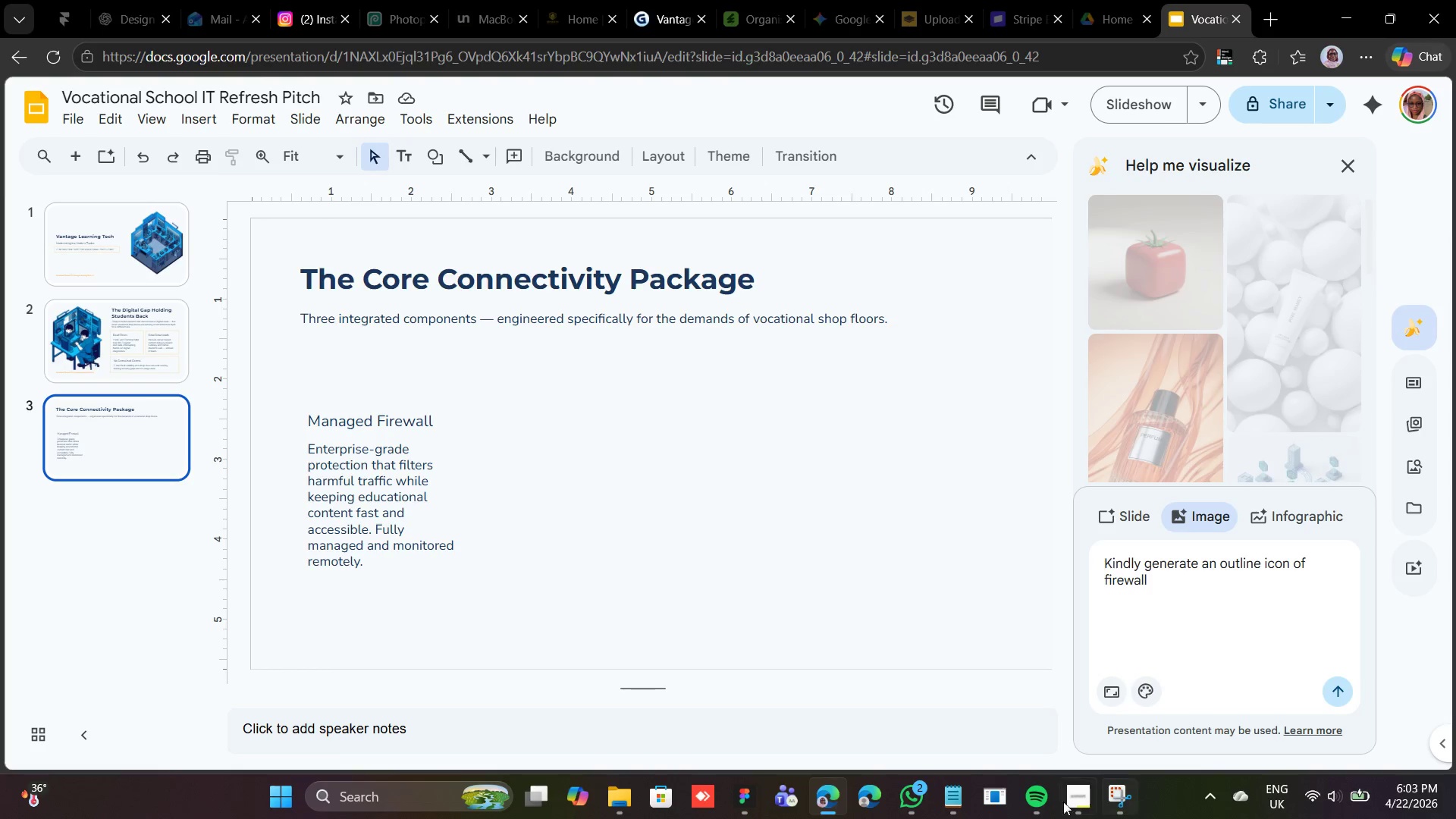 
left_click([947, 794])
 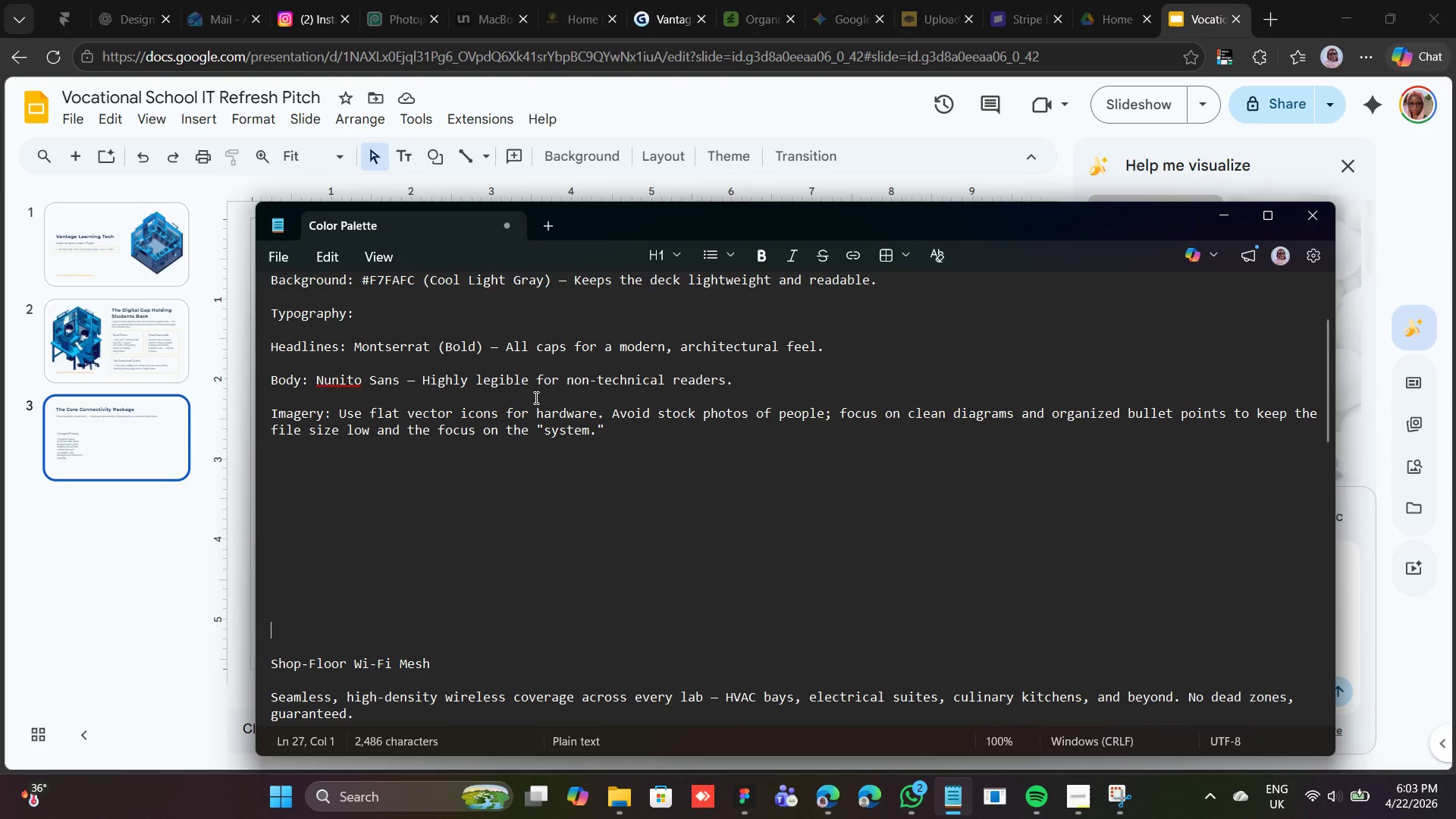 
scroll: coordinate [545, 391], scroll_direction: up, amount: 3.0
 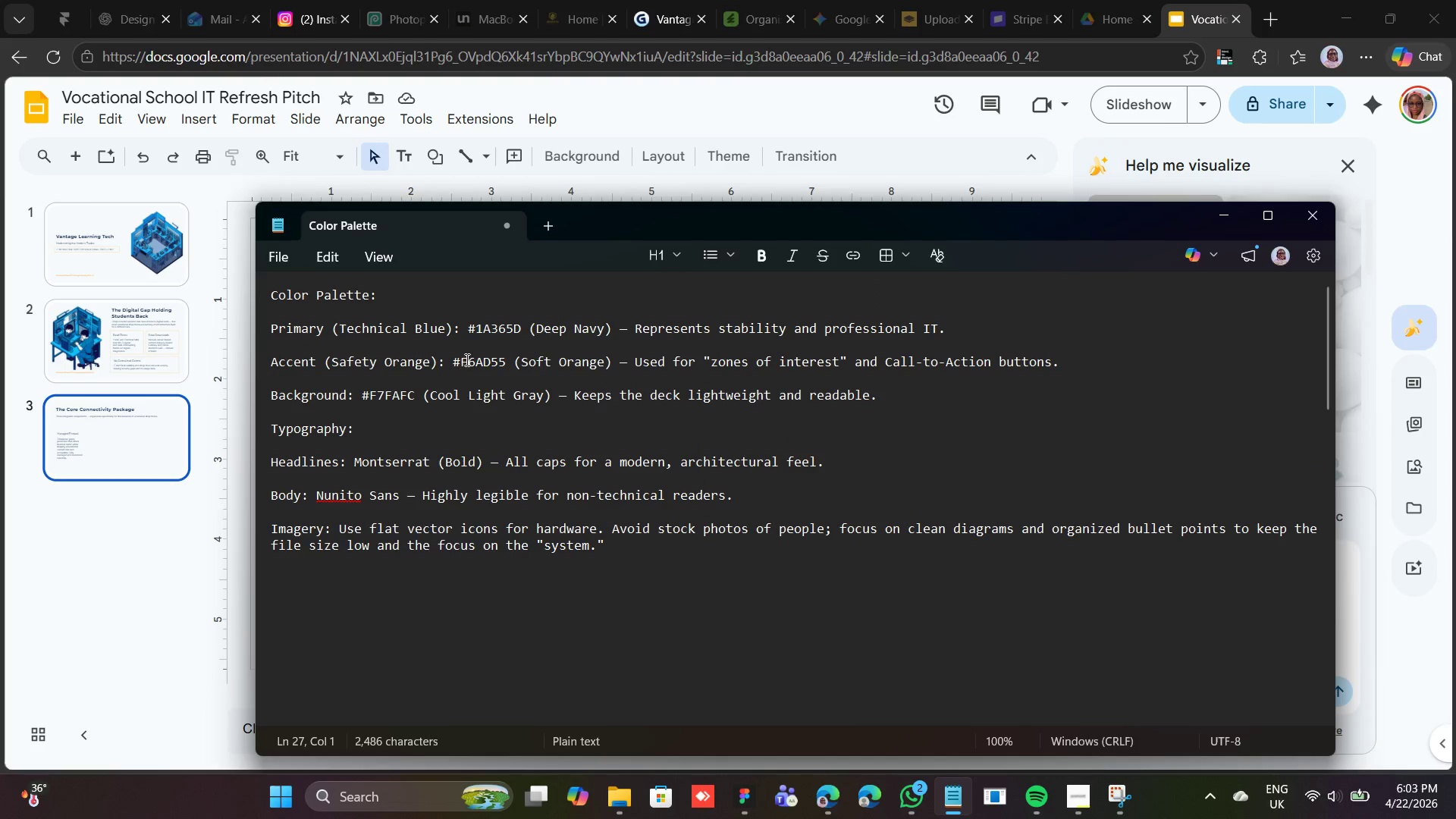 
left_click_drag(start_coordinate=[460, 362], to_coordinate=[504, 366])
 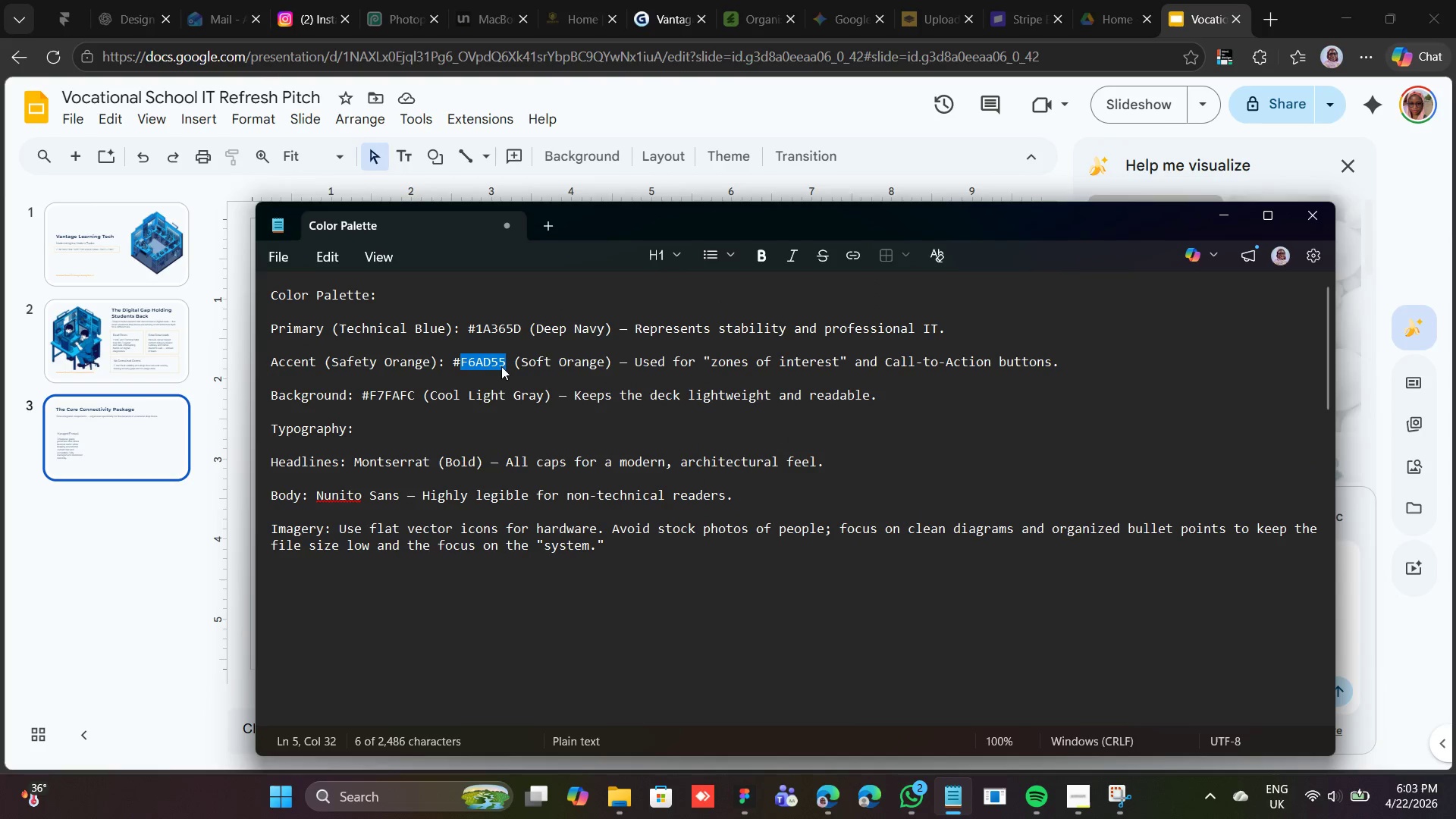 
right_click([501, 366])
 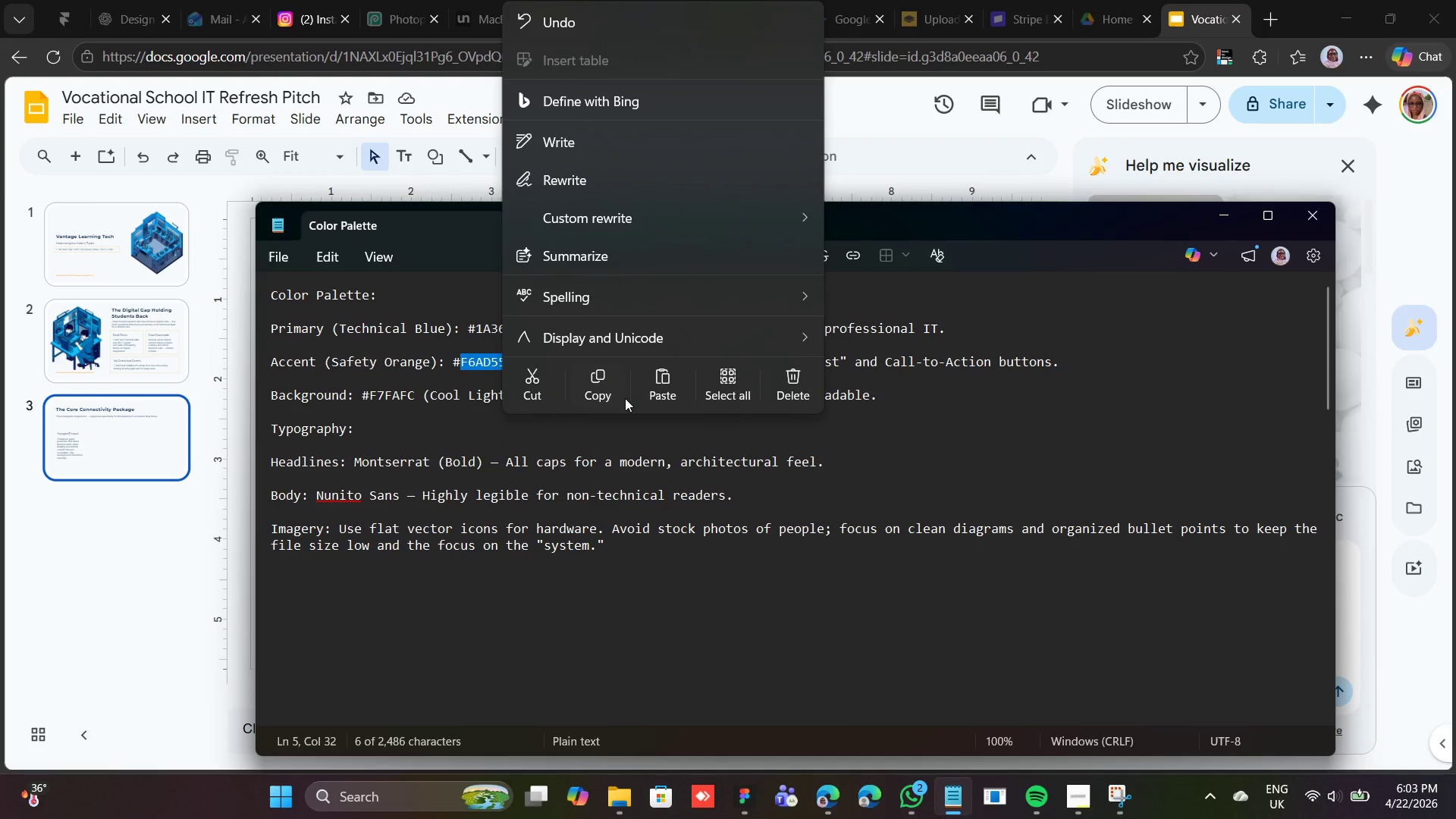 
left_click([599, 394])
 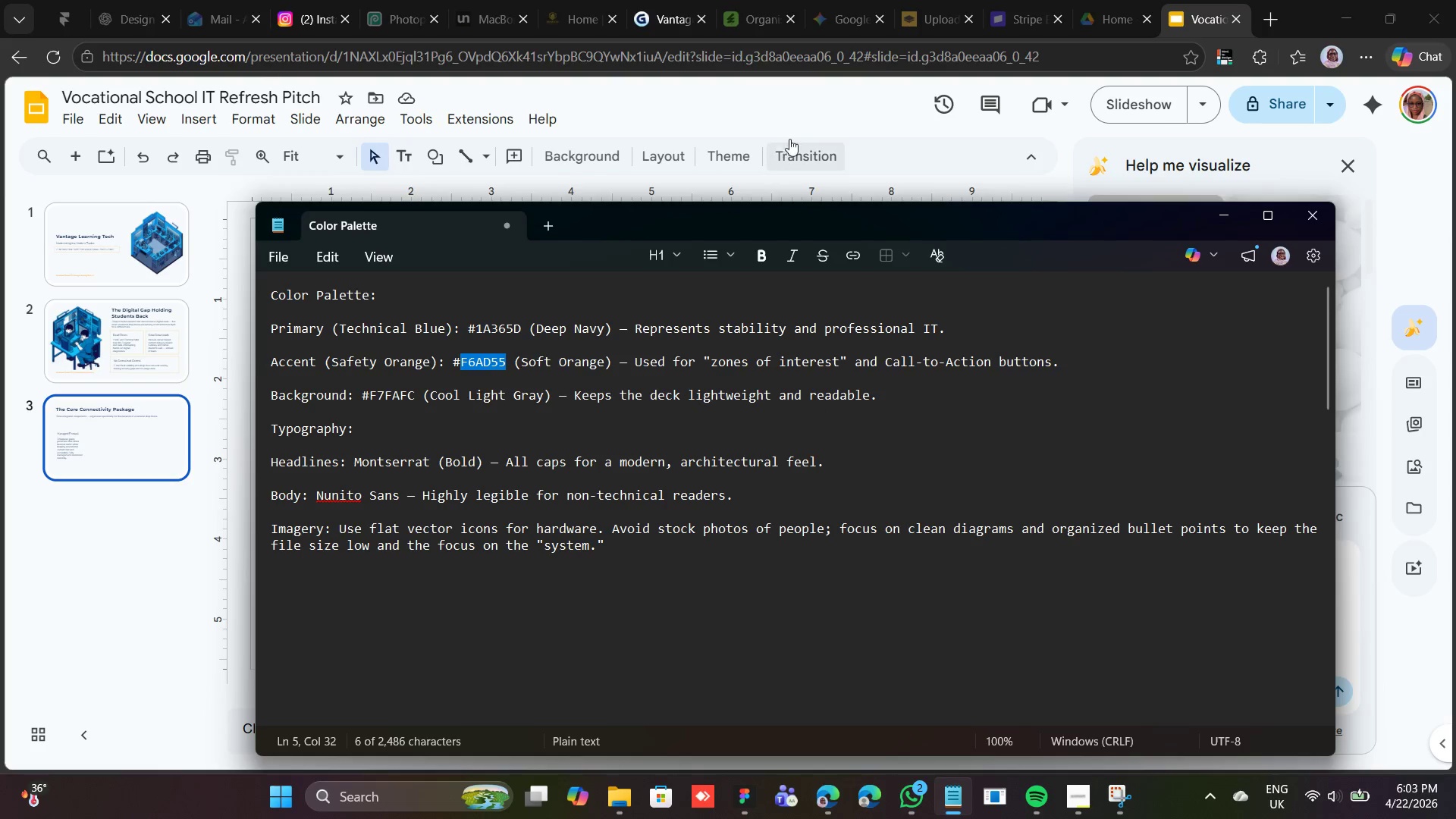 
left_click([811, 115])
 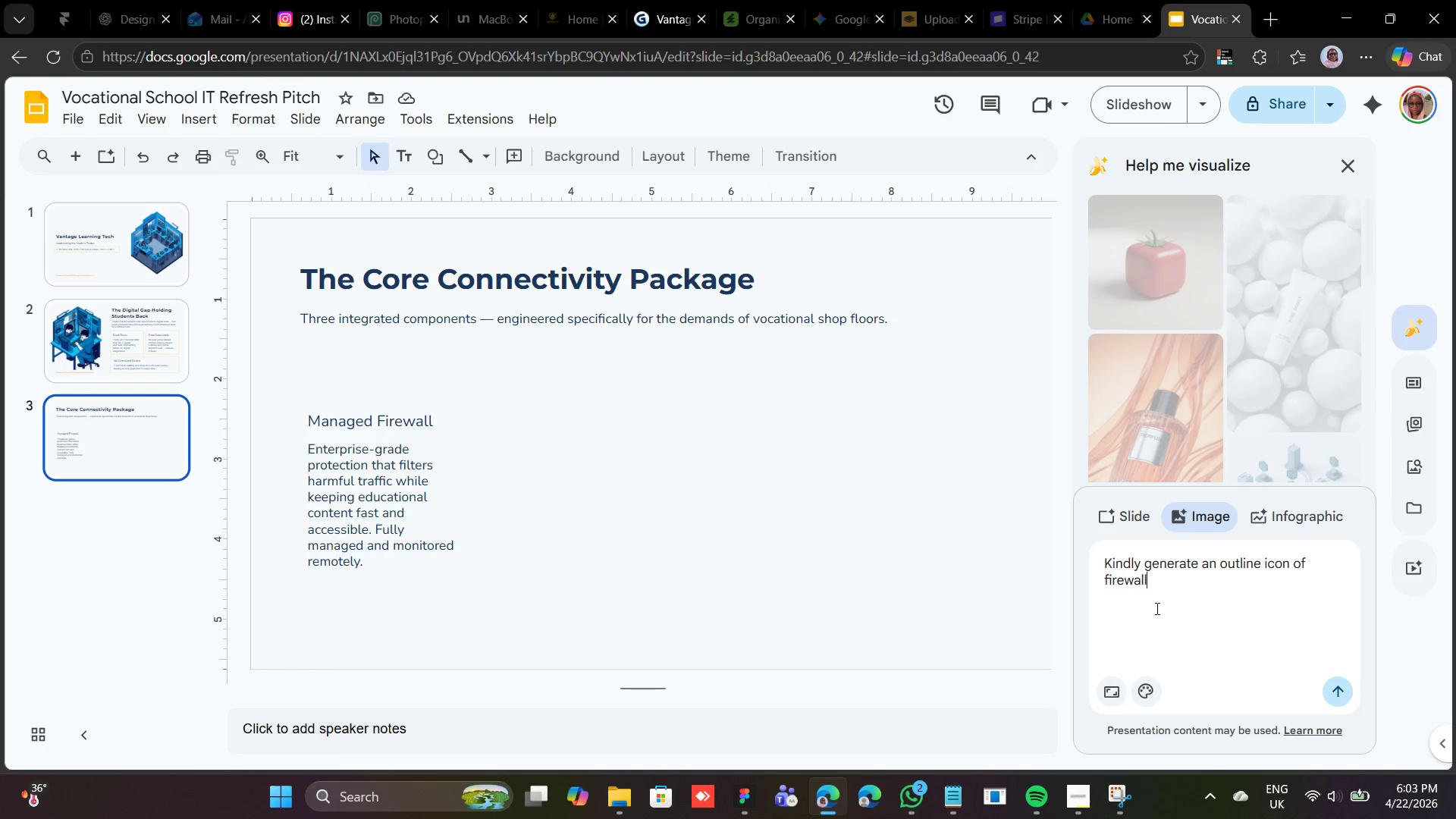 
type( in )
 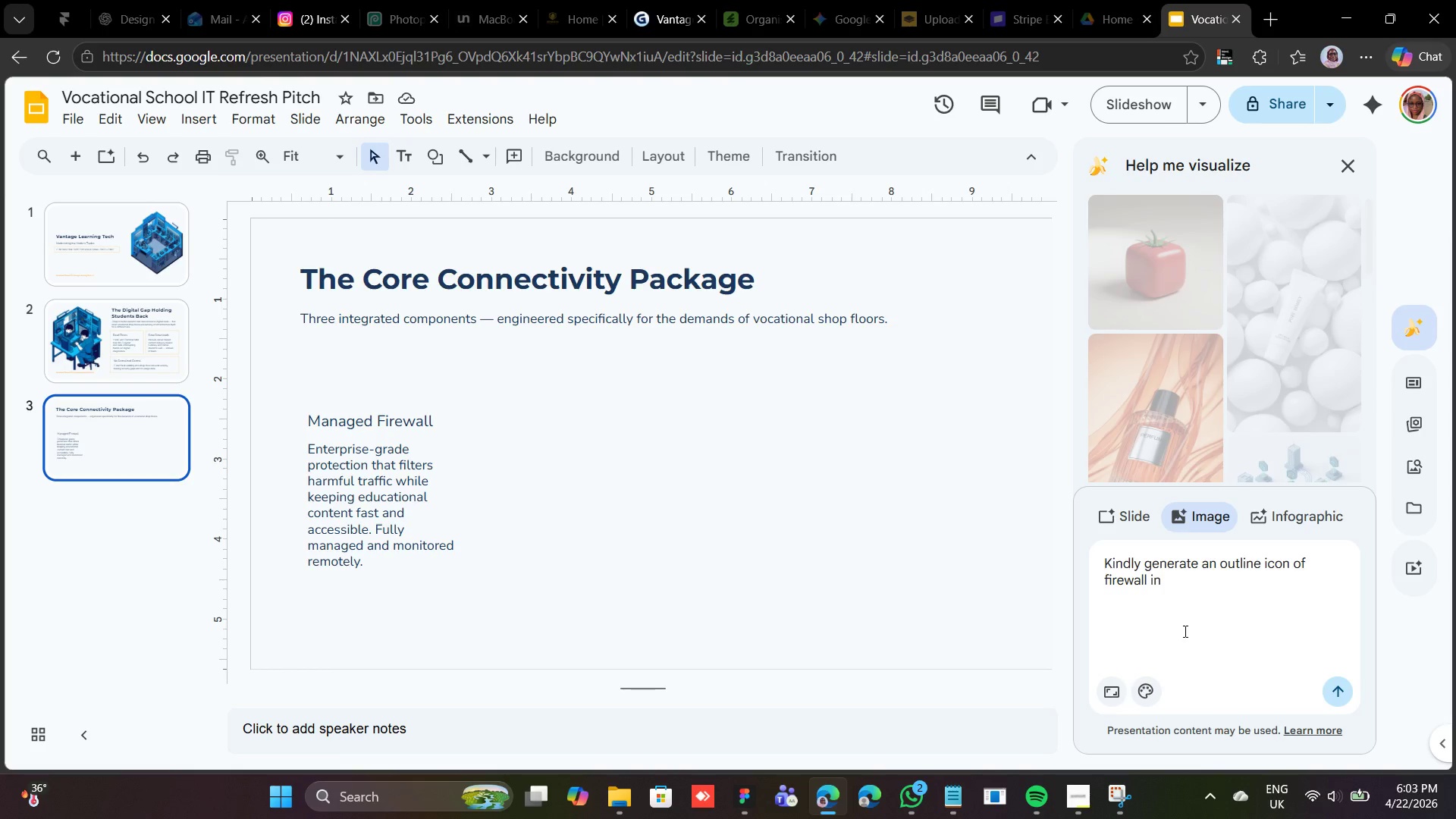 
key(Control+V)
 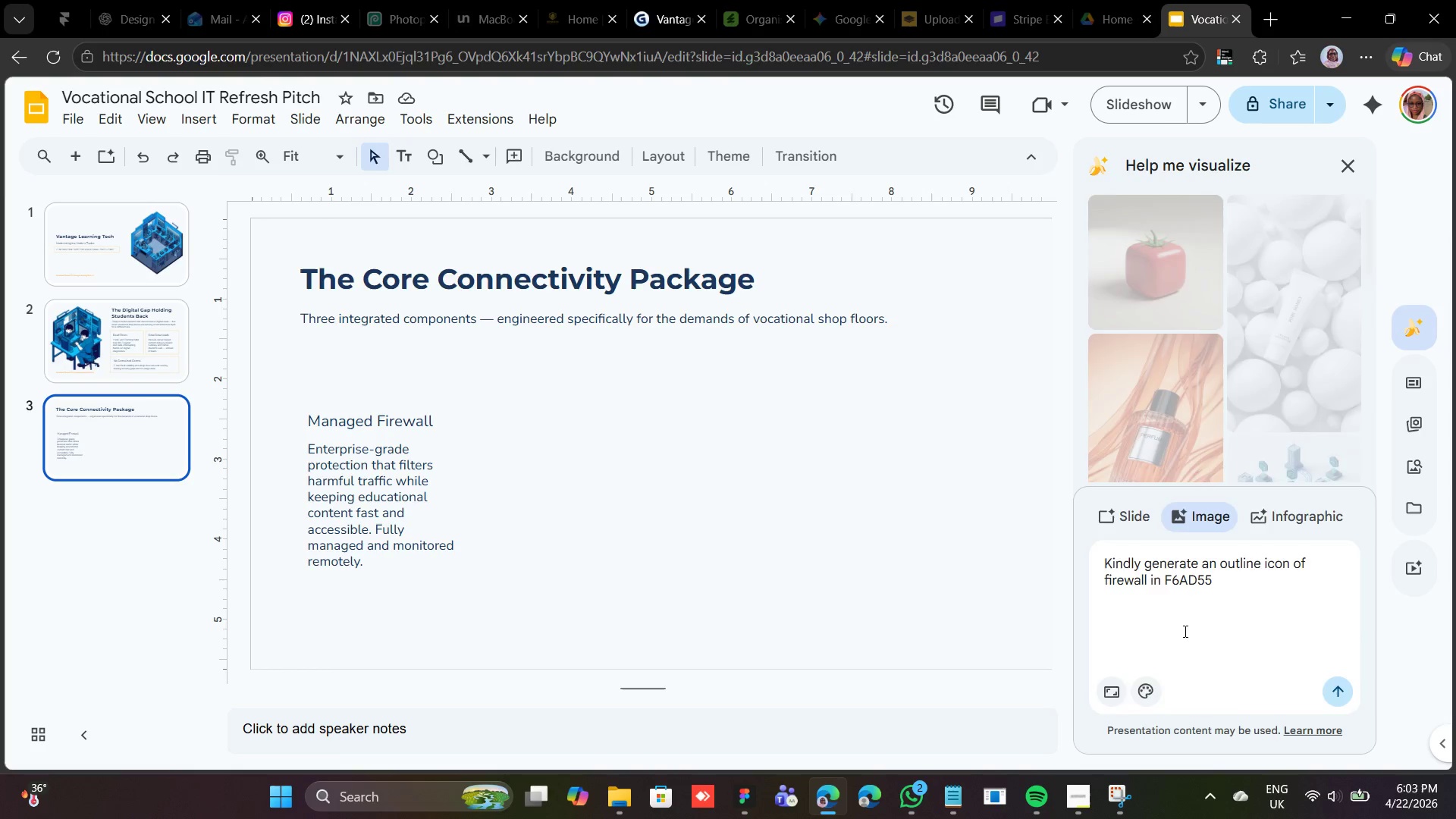 
key(Enter)
 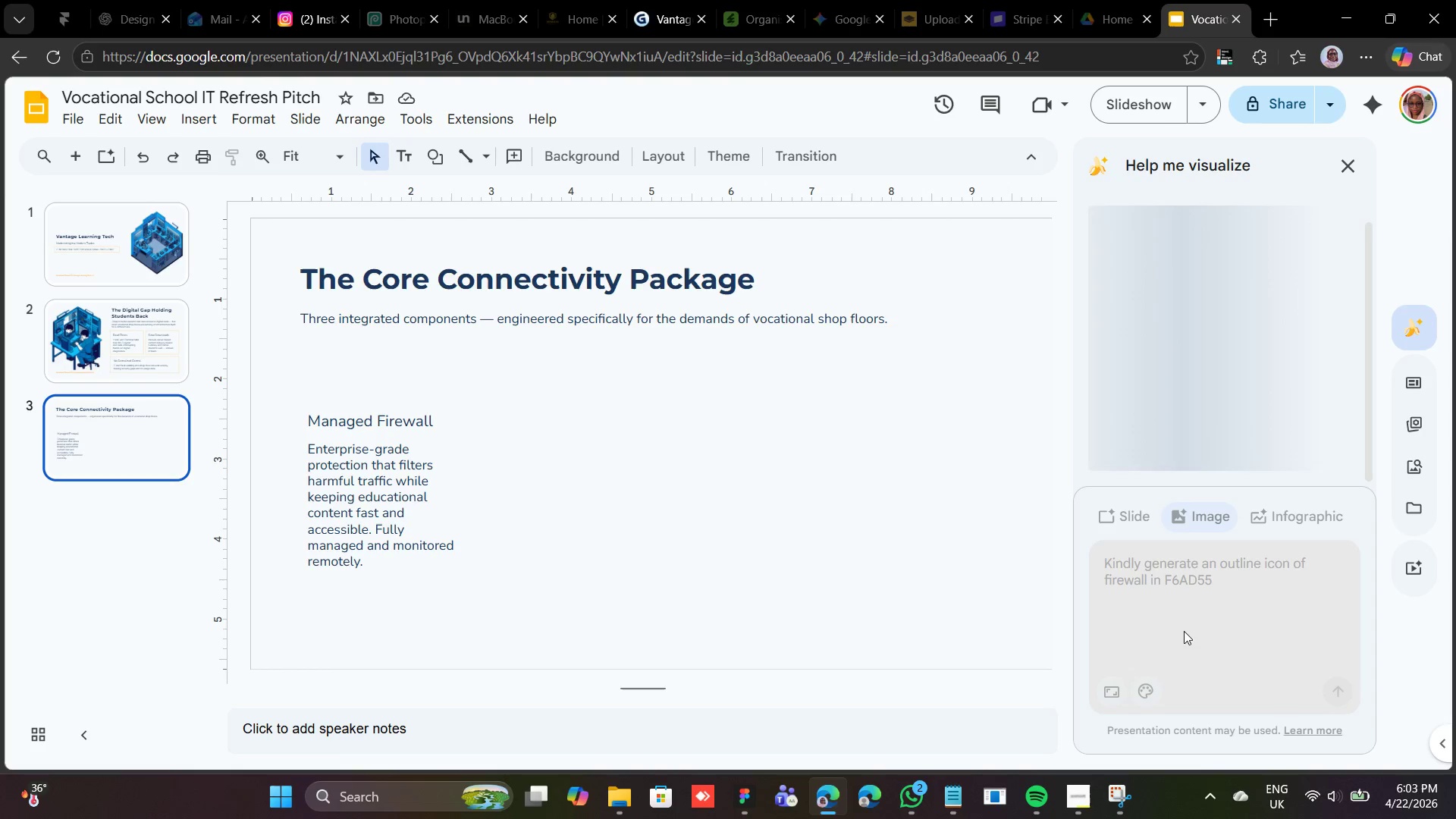 
wait(12.0)
 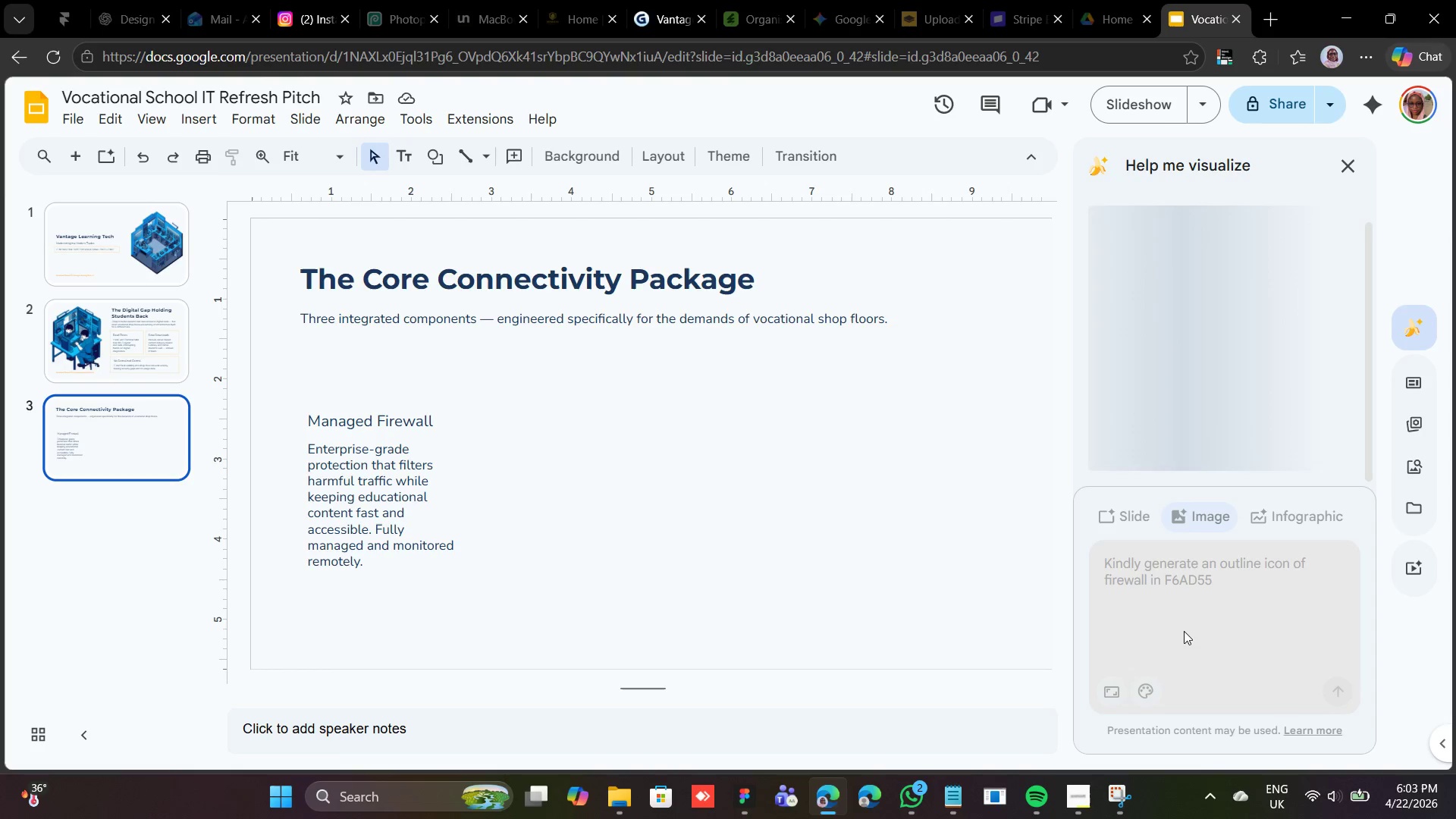 
left_click([419, 431])
 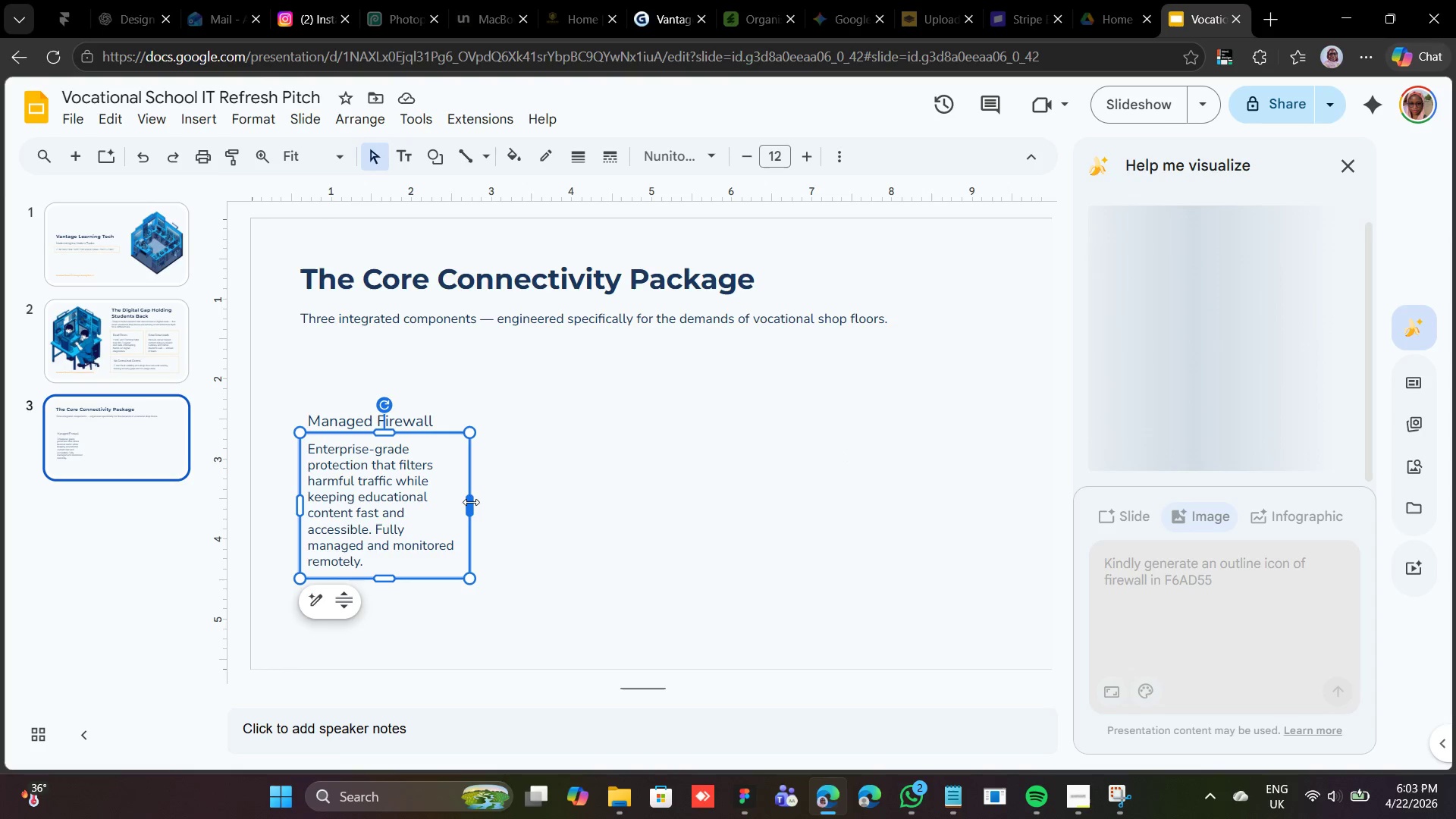 
left_click_drag(start_coordinate=[471, 502], to_coordinate=[491, 498])
 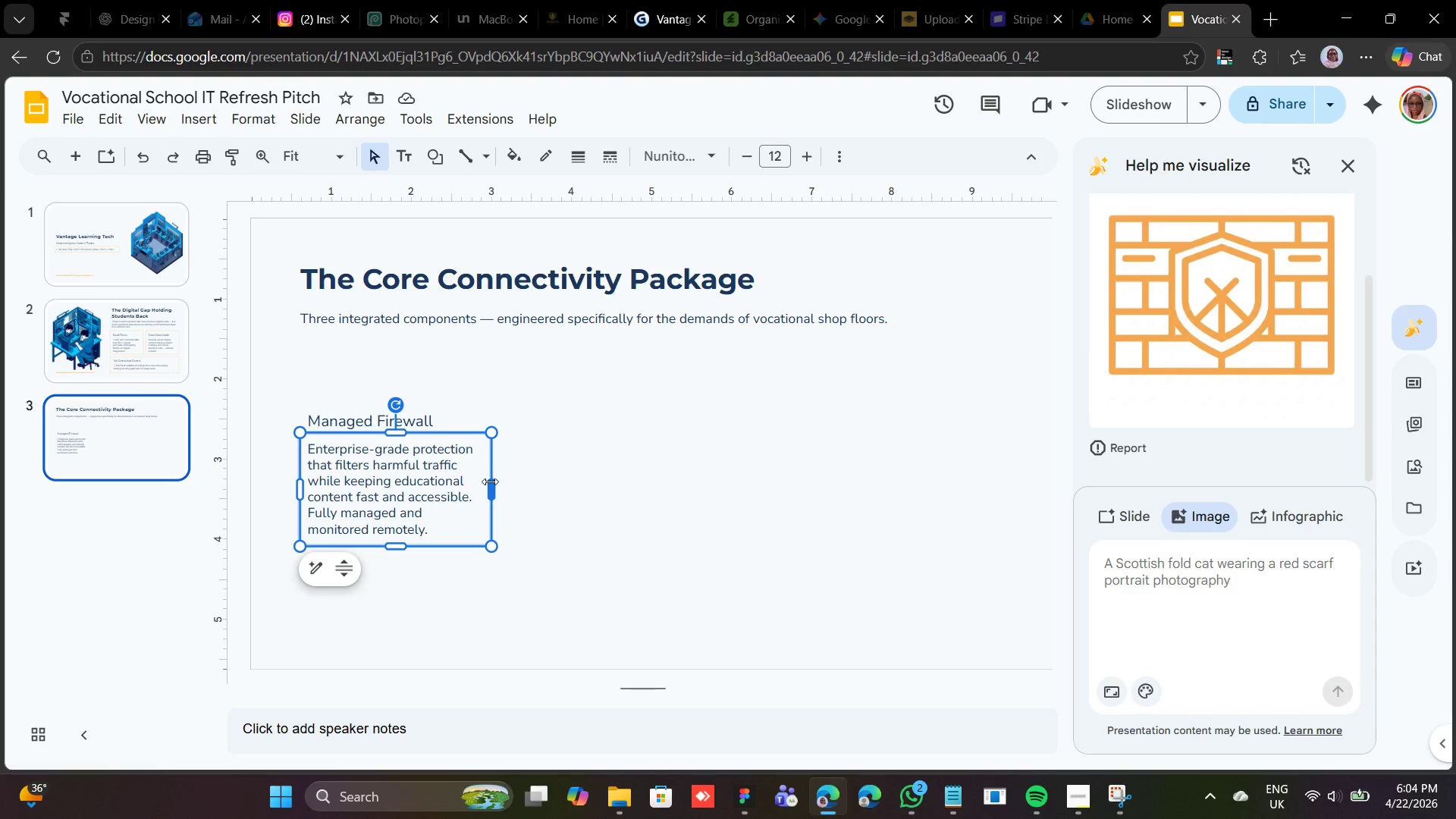 
wait(15.28)
 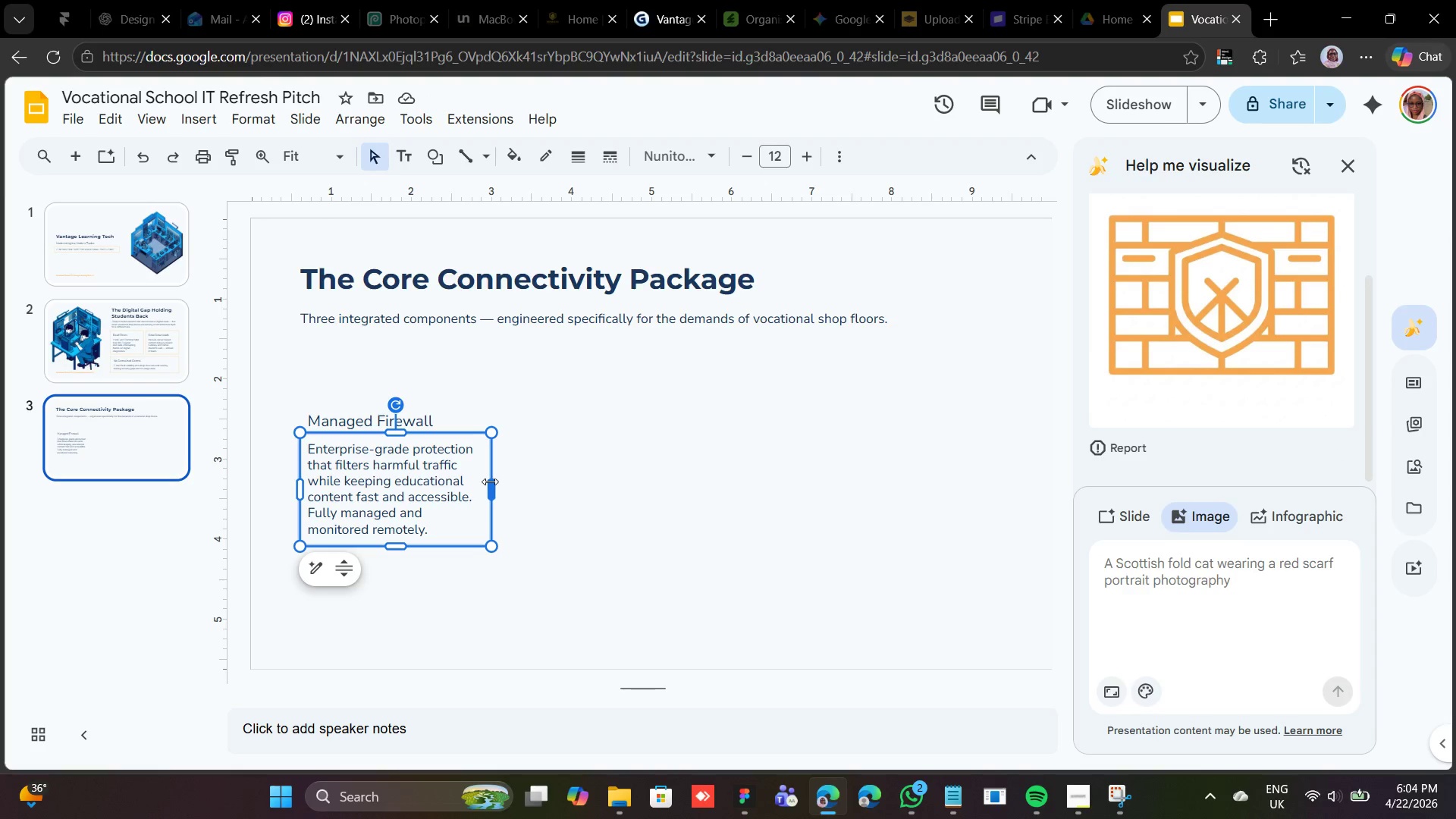 
hold_key(key=ShiftLeft, duration=0.44)
 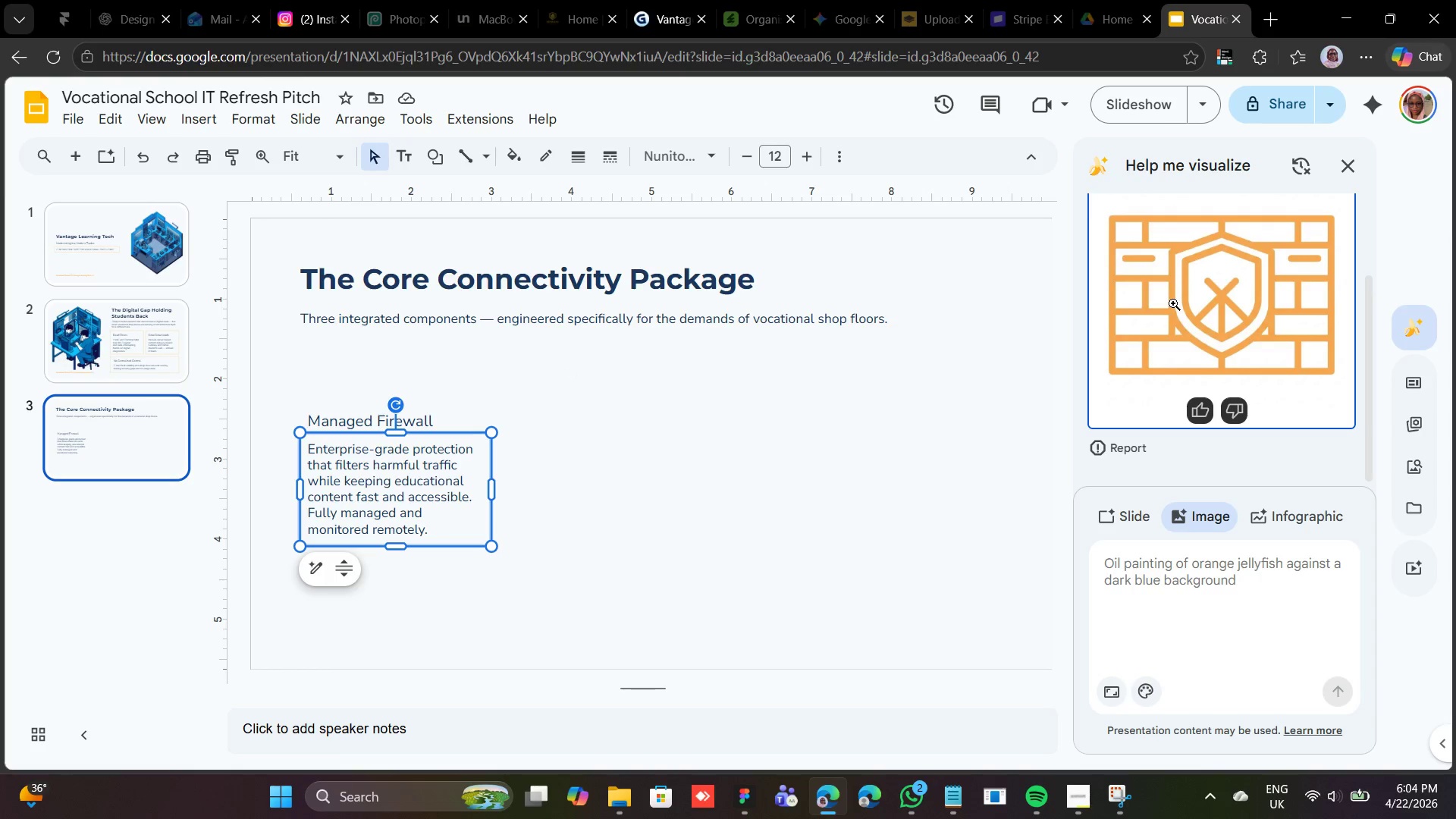 
left_click_drag(start_coordinate=[1173, 303], to_coordinate=[736, 450])
 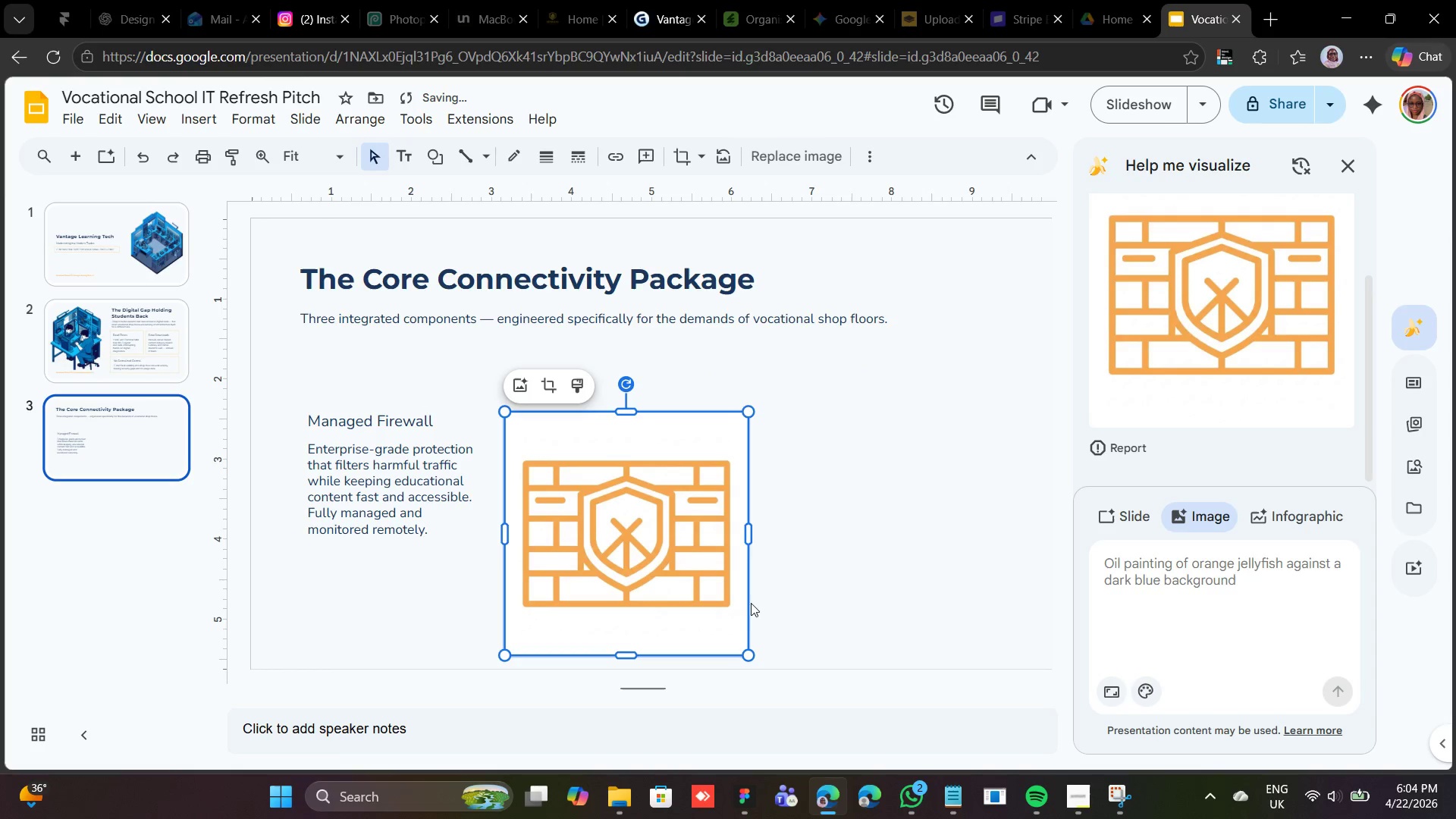 
hold_key(key=ShiftLeft, duration=4.83)
left_click_drag(start_coordinate=[749, 659], to_coordinate=[536, 428])
 